 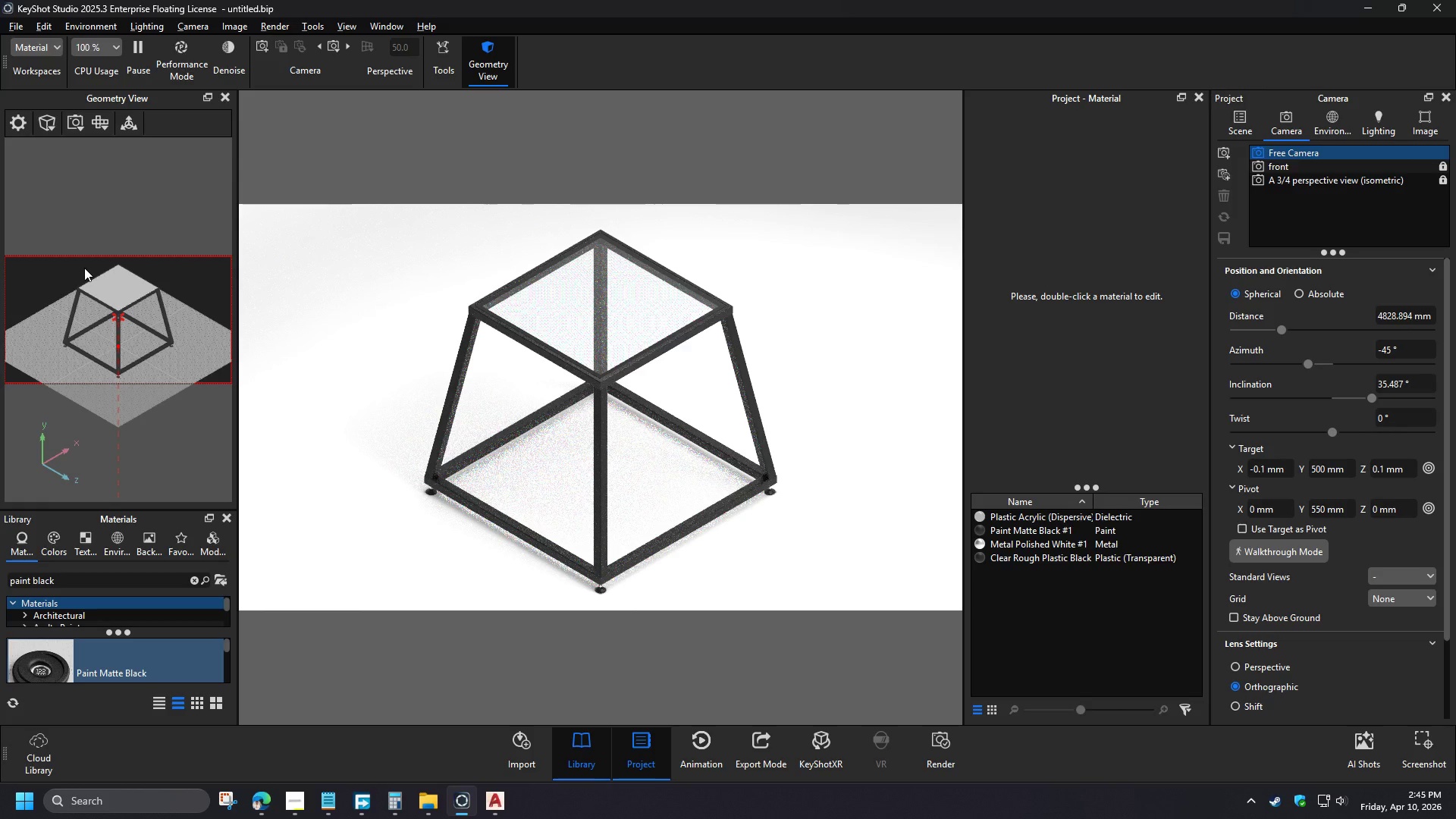 
left_click([1285, 202])
 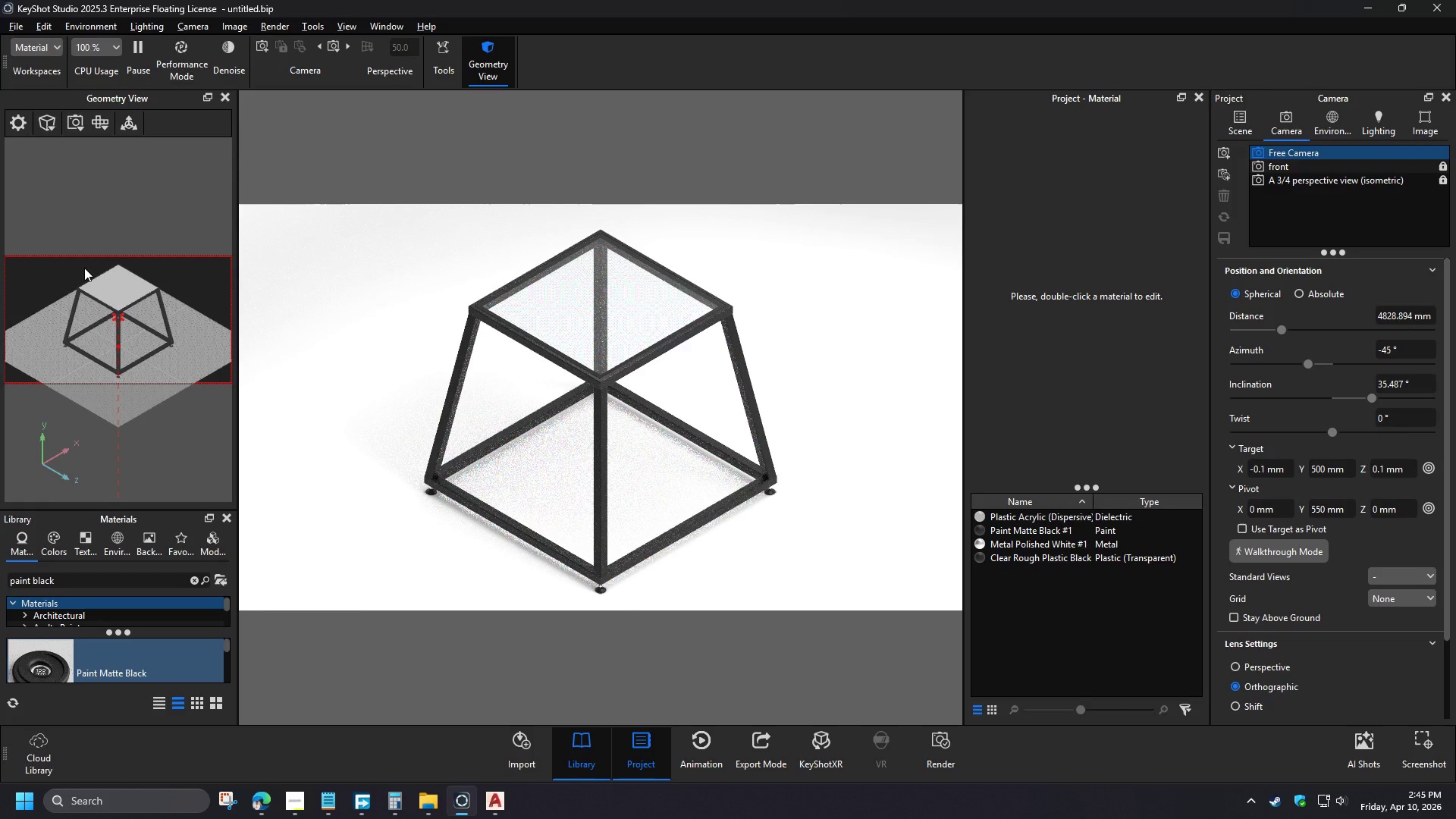 
double_click([1288, 168])
 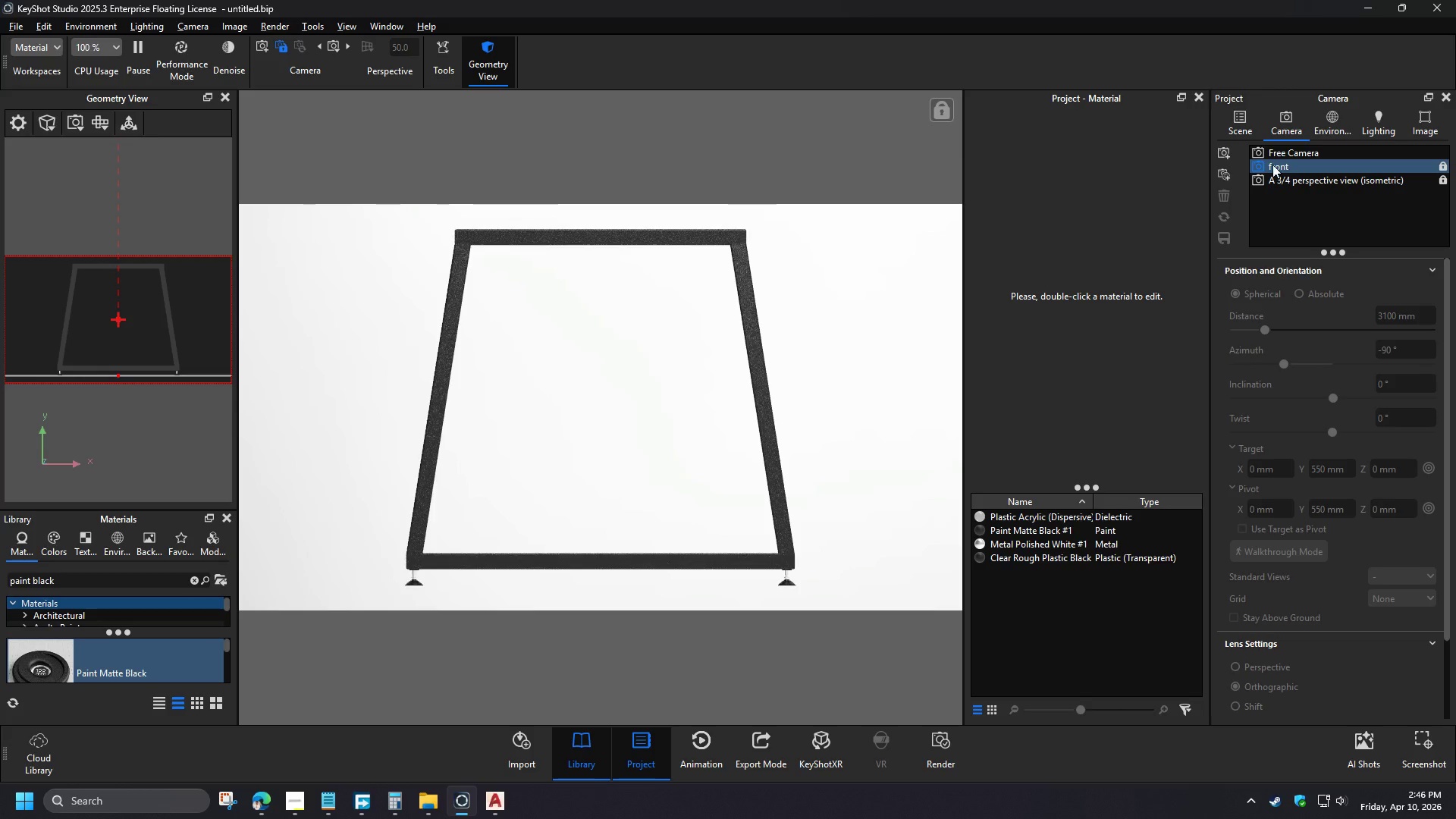 
left_click([1225, 153])
 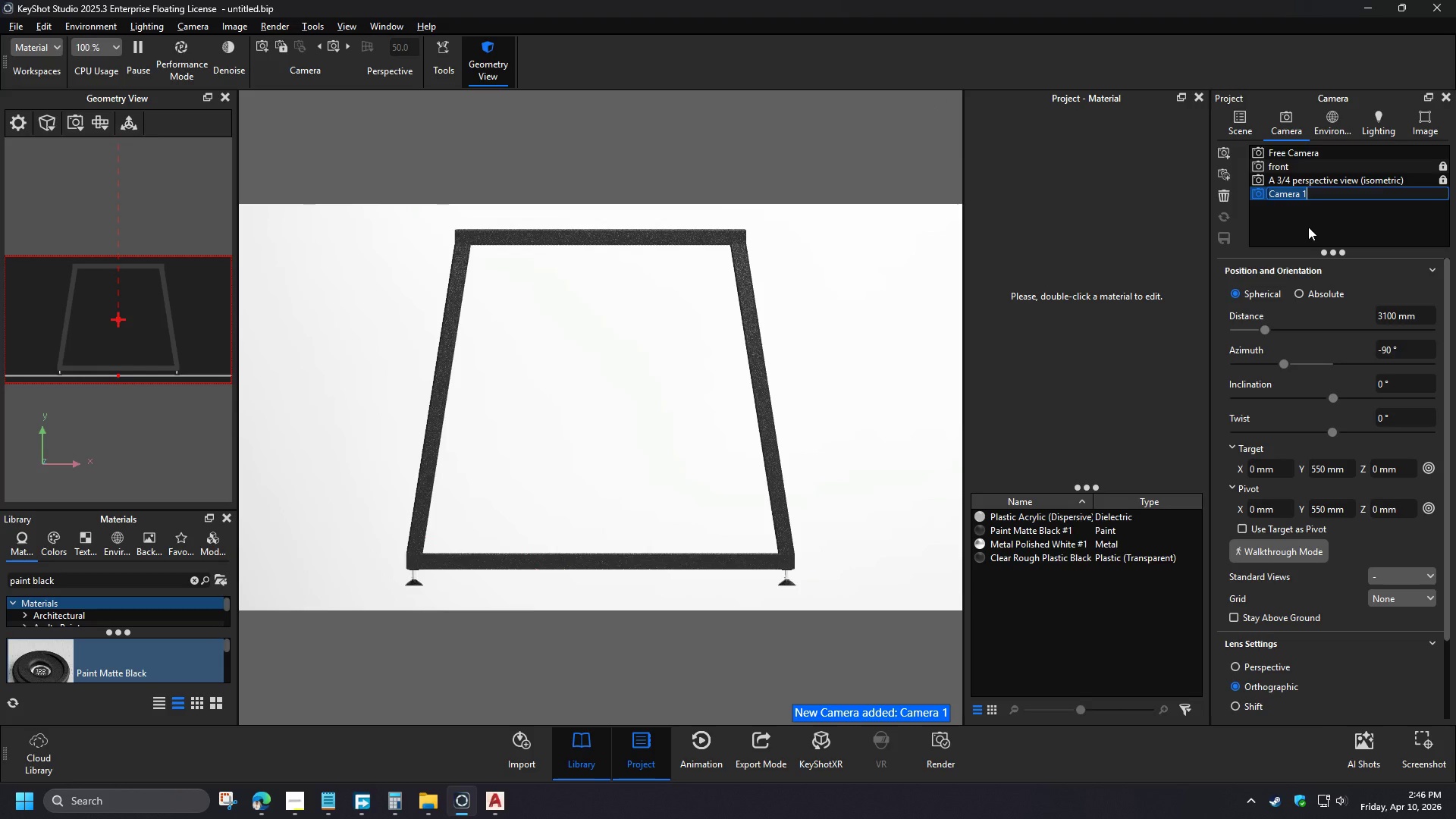 
left_click([1266, 671])
 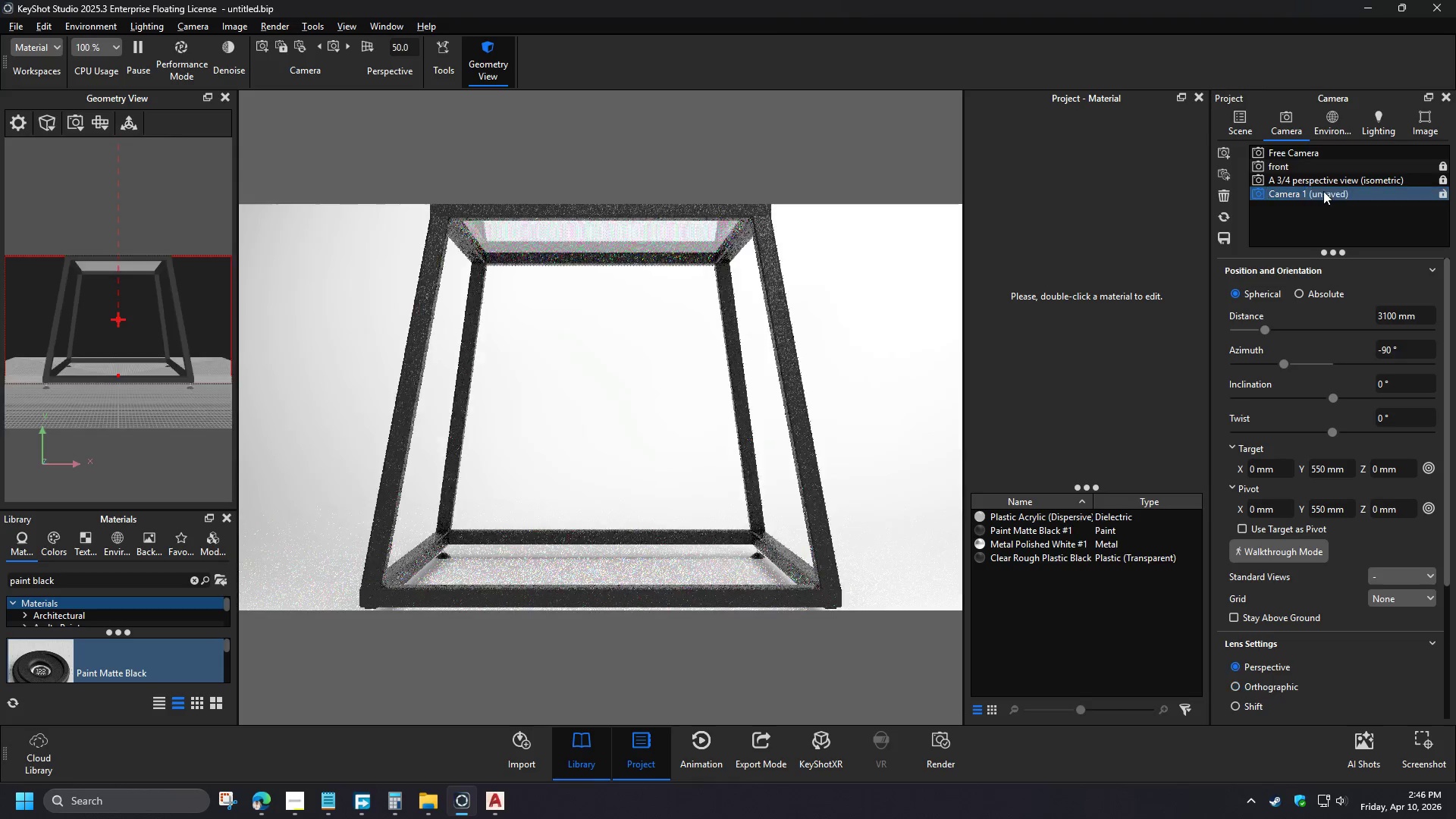 
right_click([1316, 193])
 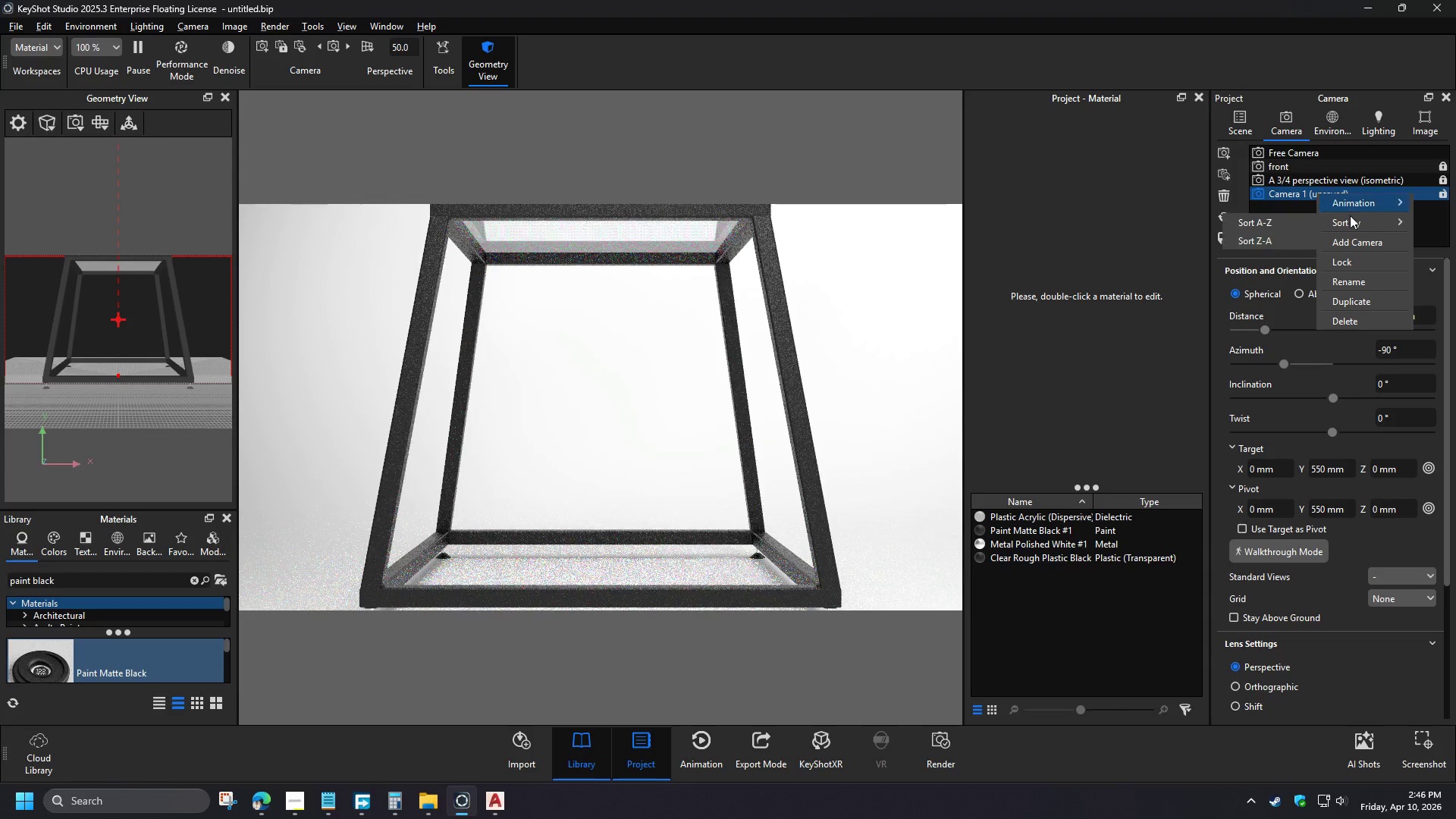 
left_click([1363, 279])
 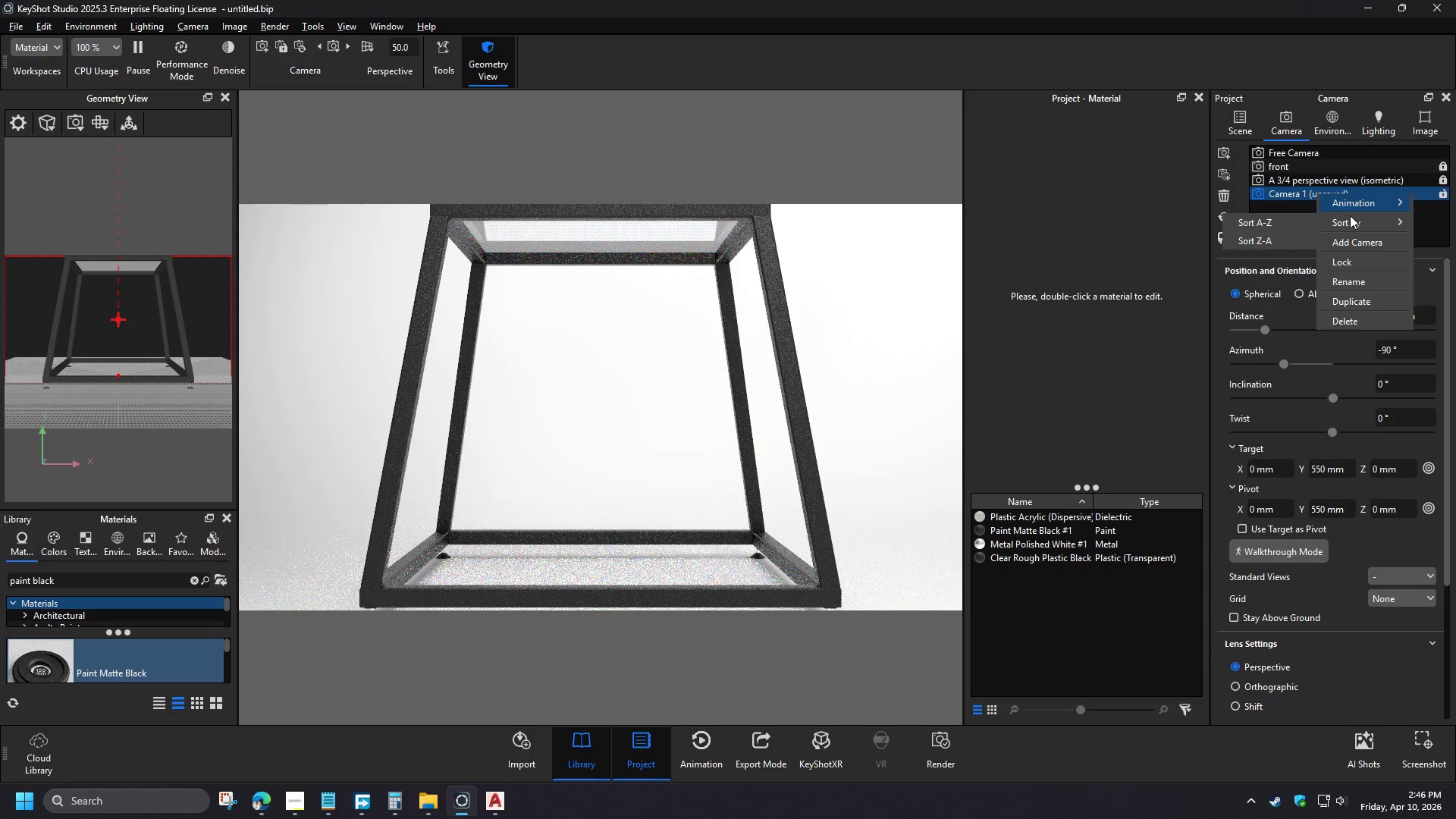 
type(TOP-DOWN)
 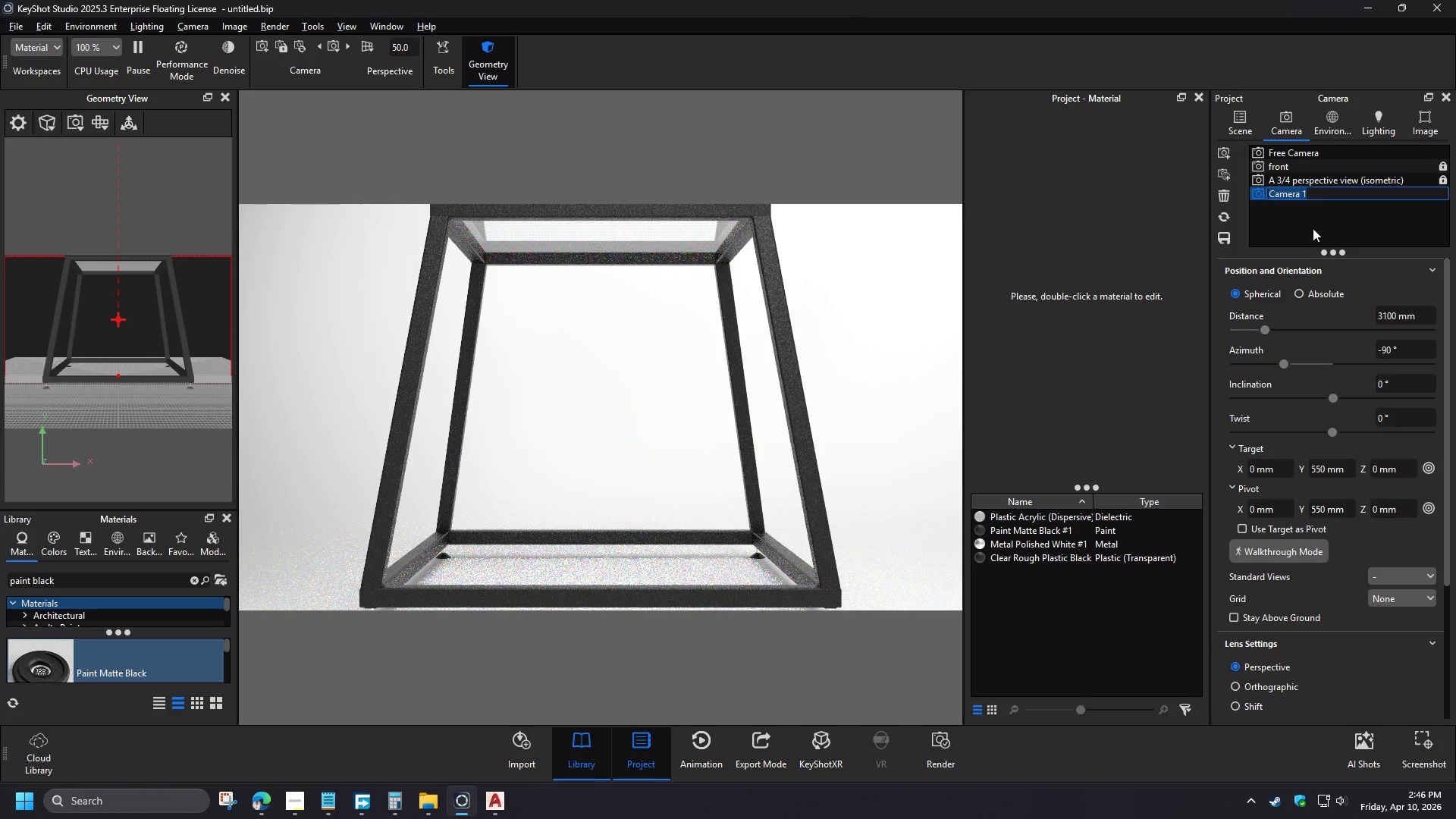 
key(Enter)
 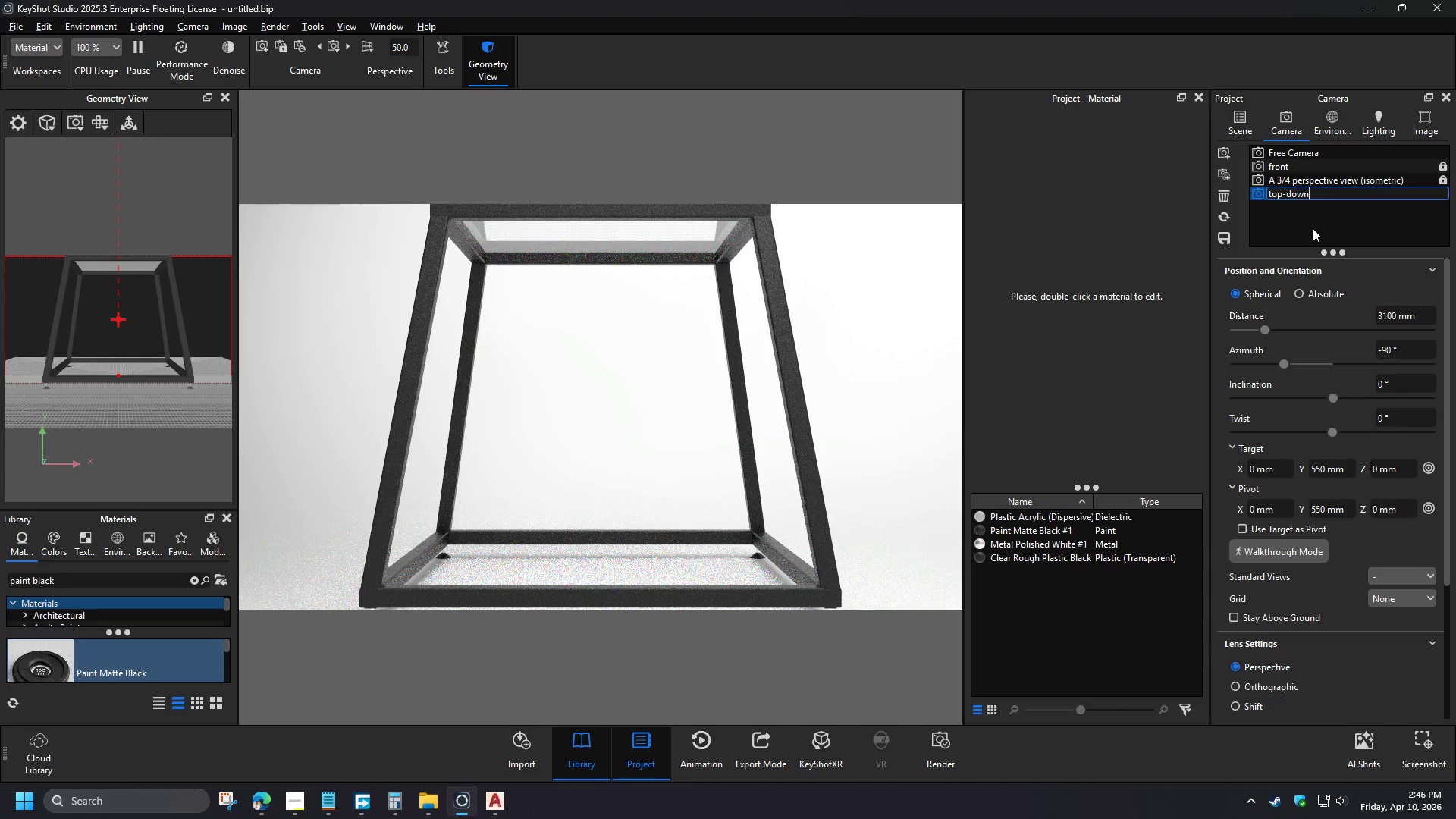 
left_click_drag(start_coordinate=[1399, 383], to_coordinate=[1341, 381])
 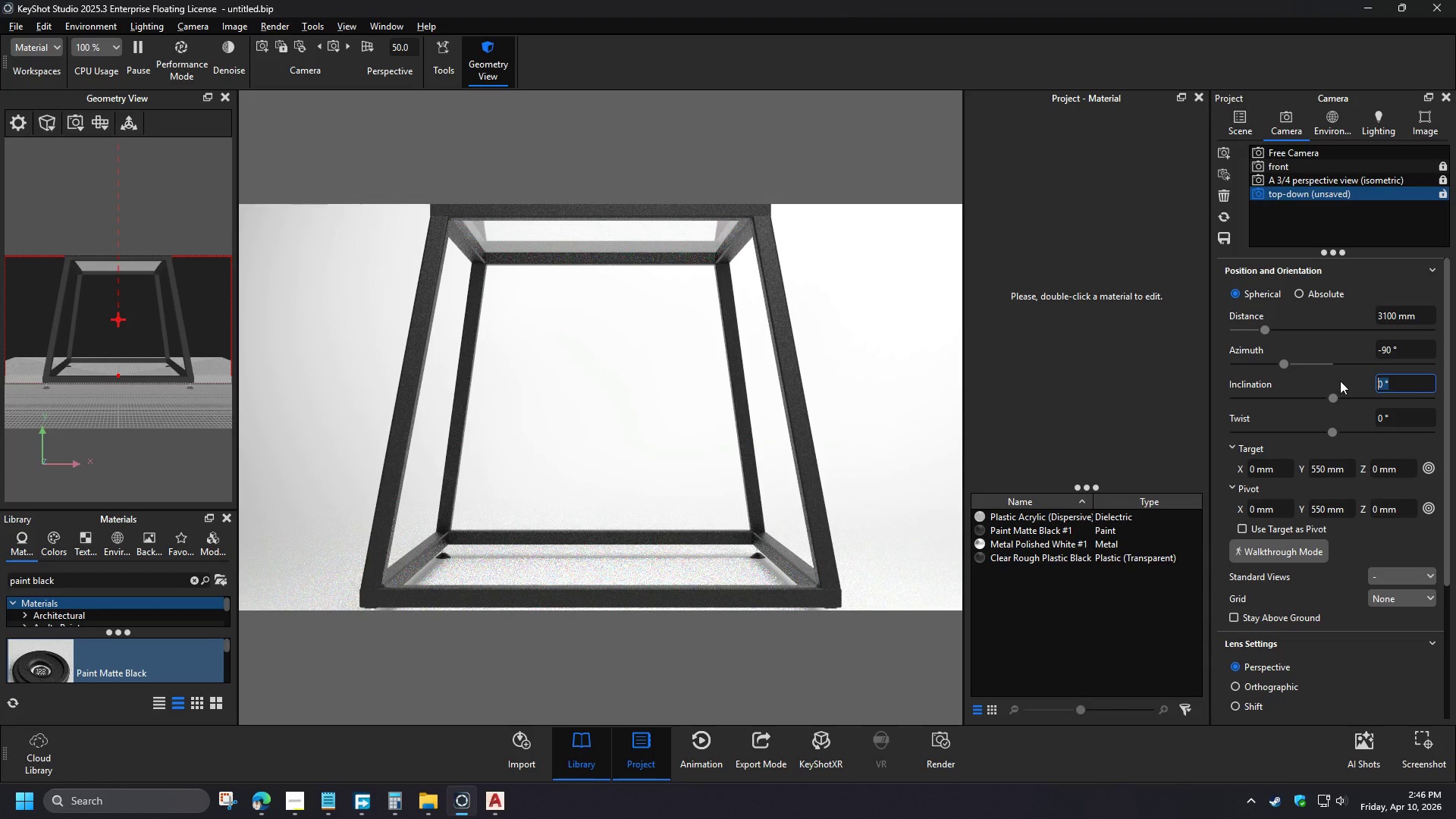 
key(Numpad4)
 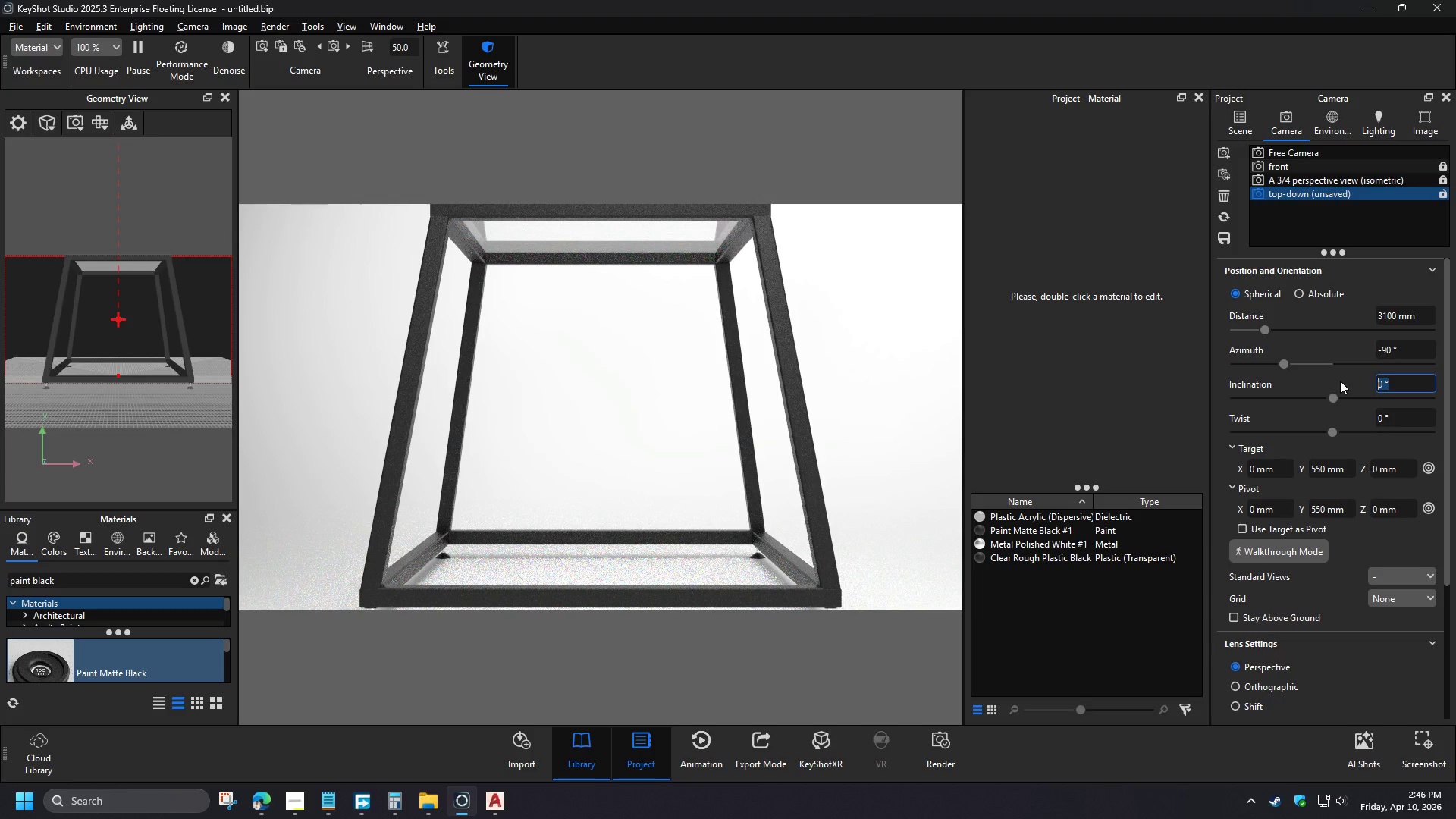 
key(Numpad5)
 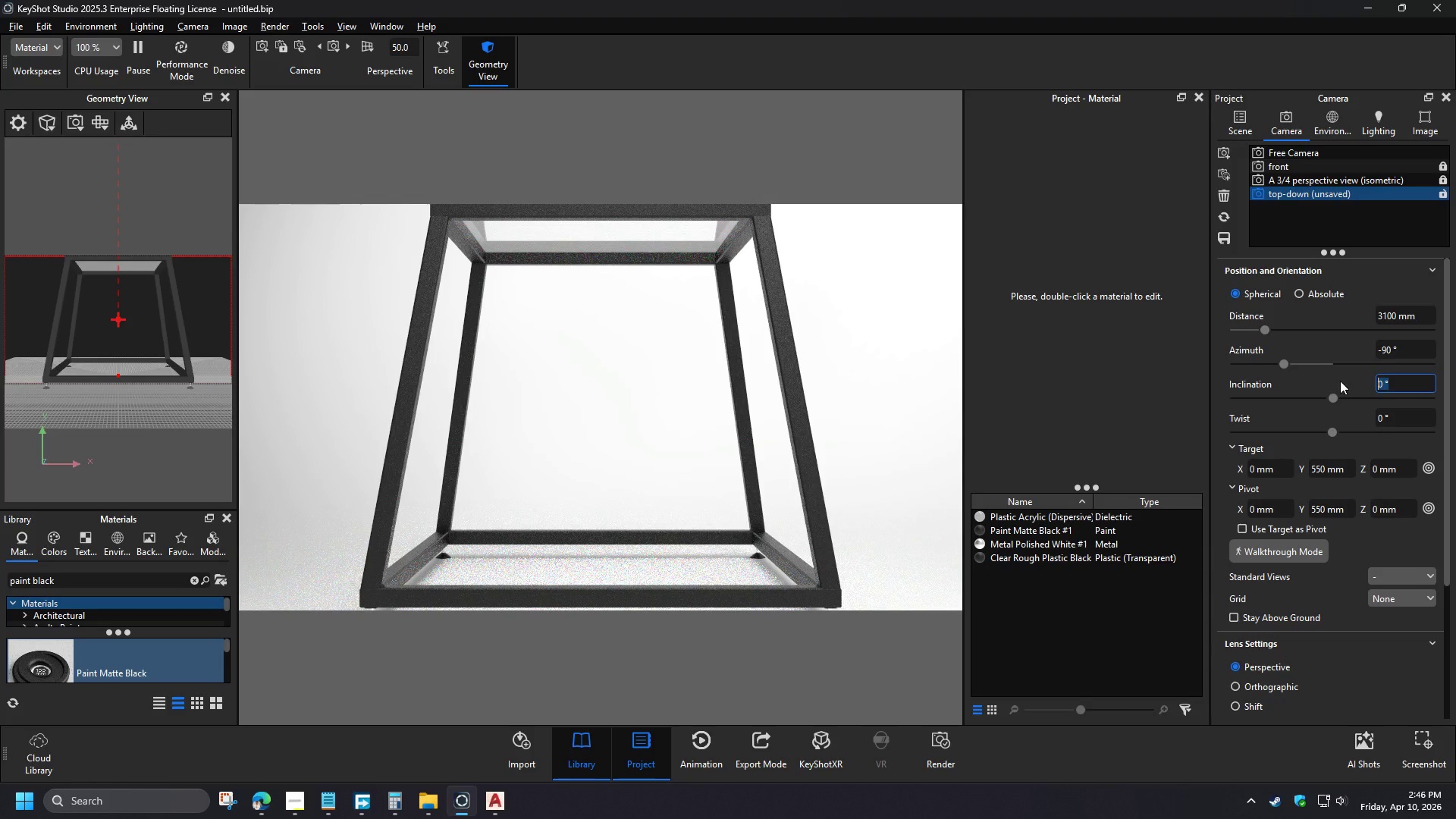 
key(NumpadEnter)
 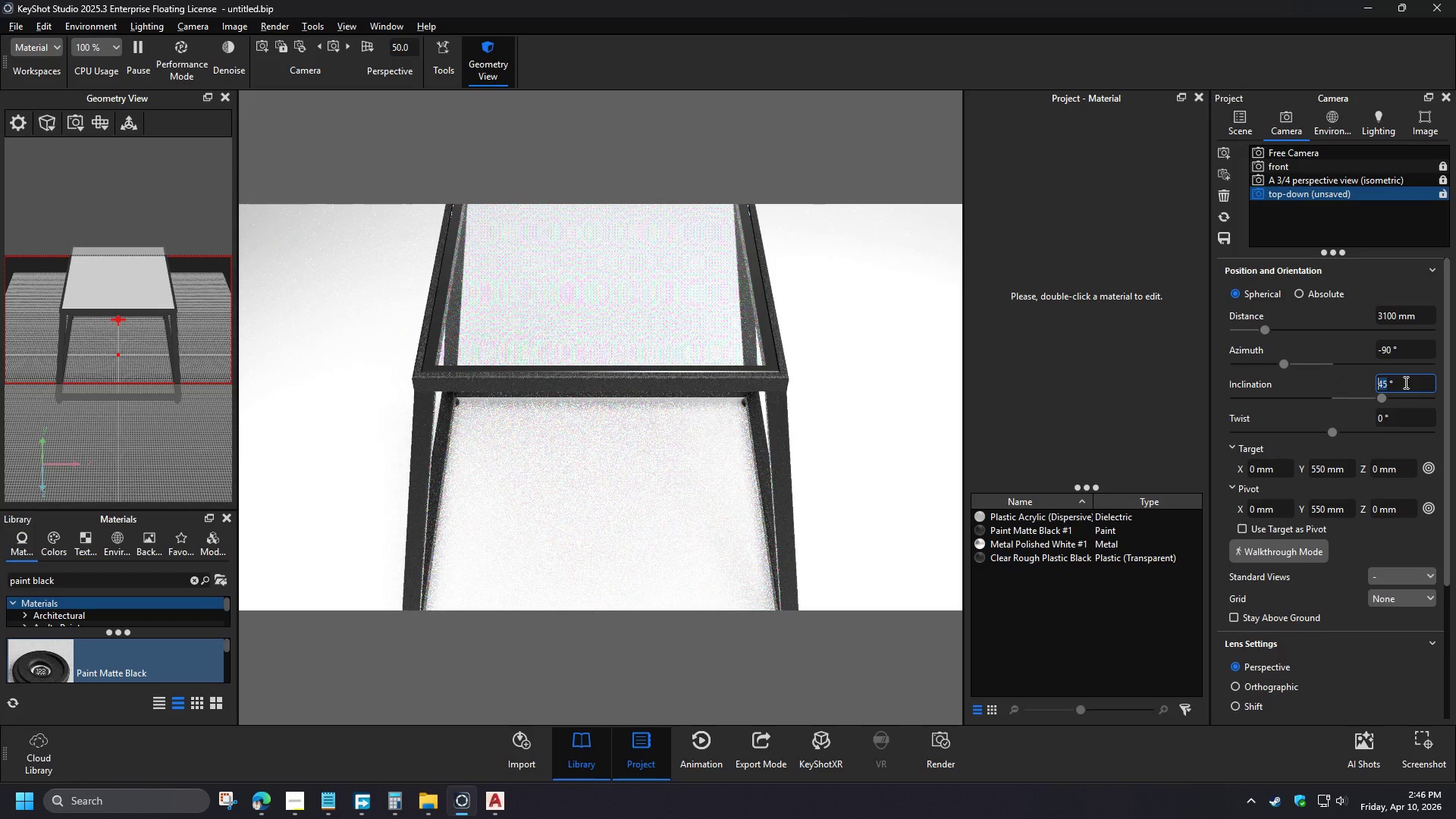 
wait(5.77)
 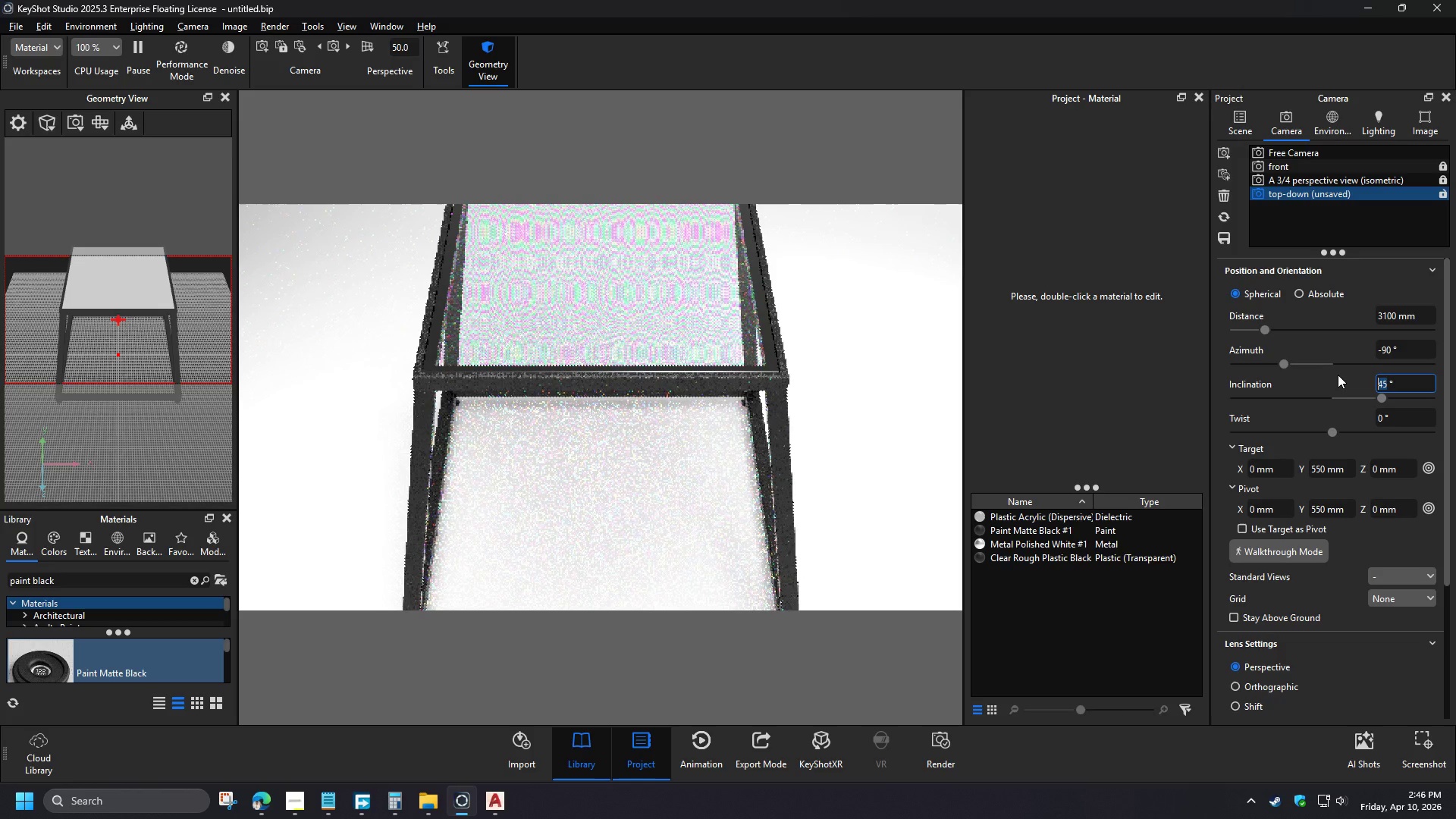 
key(Numpad5)
 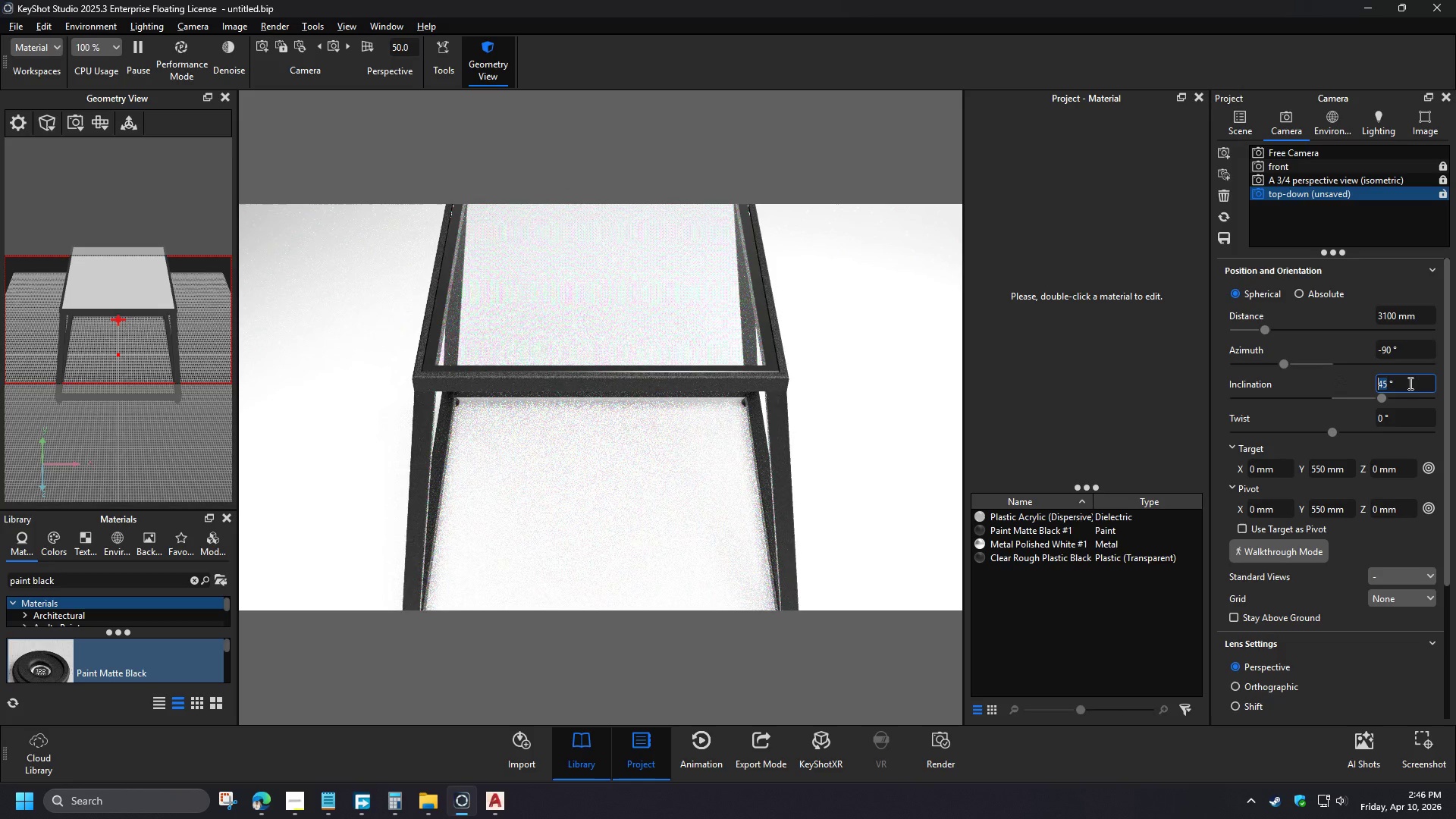 
key(Backspace)
 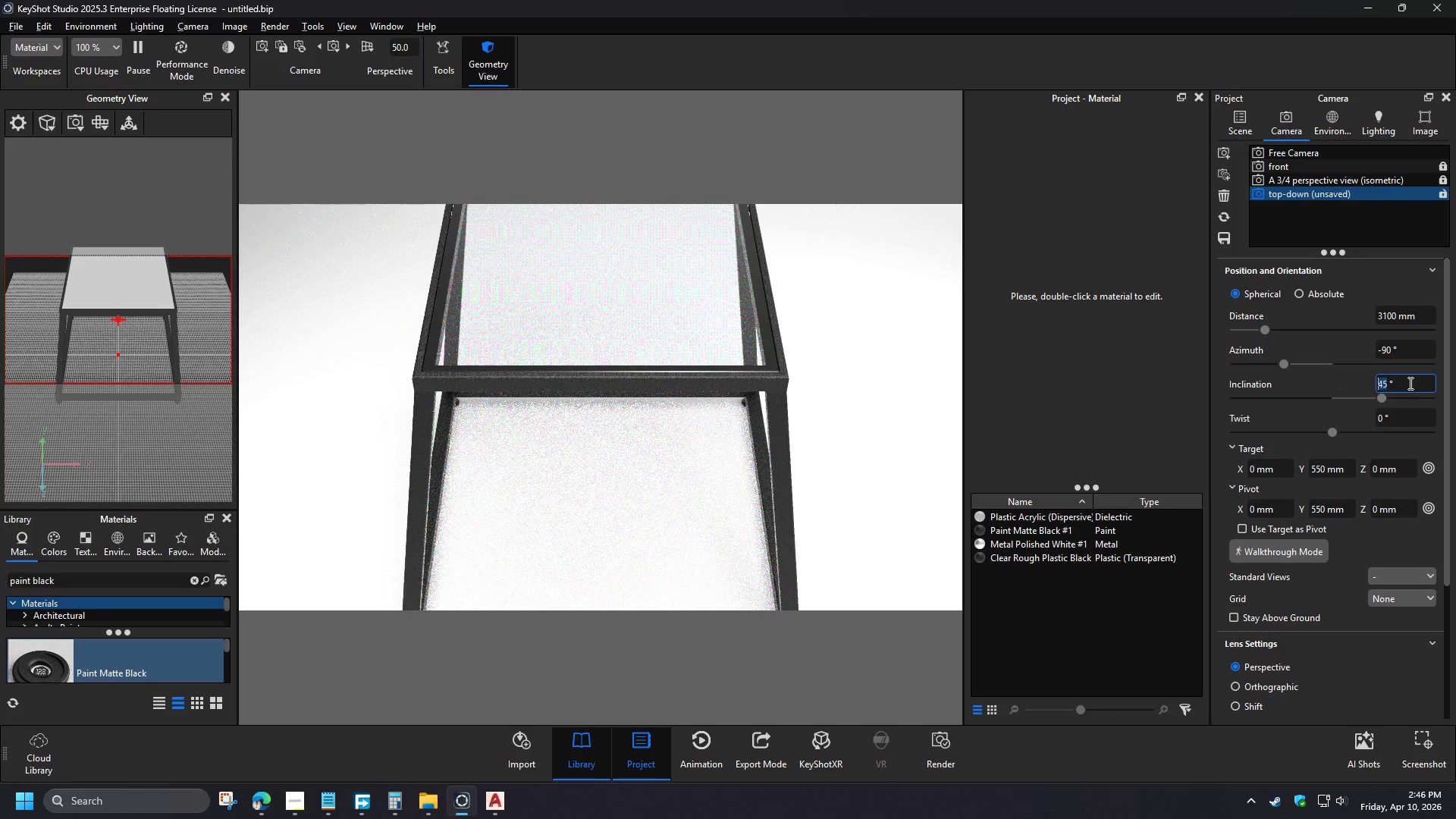 
key(Numpad6)
 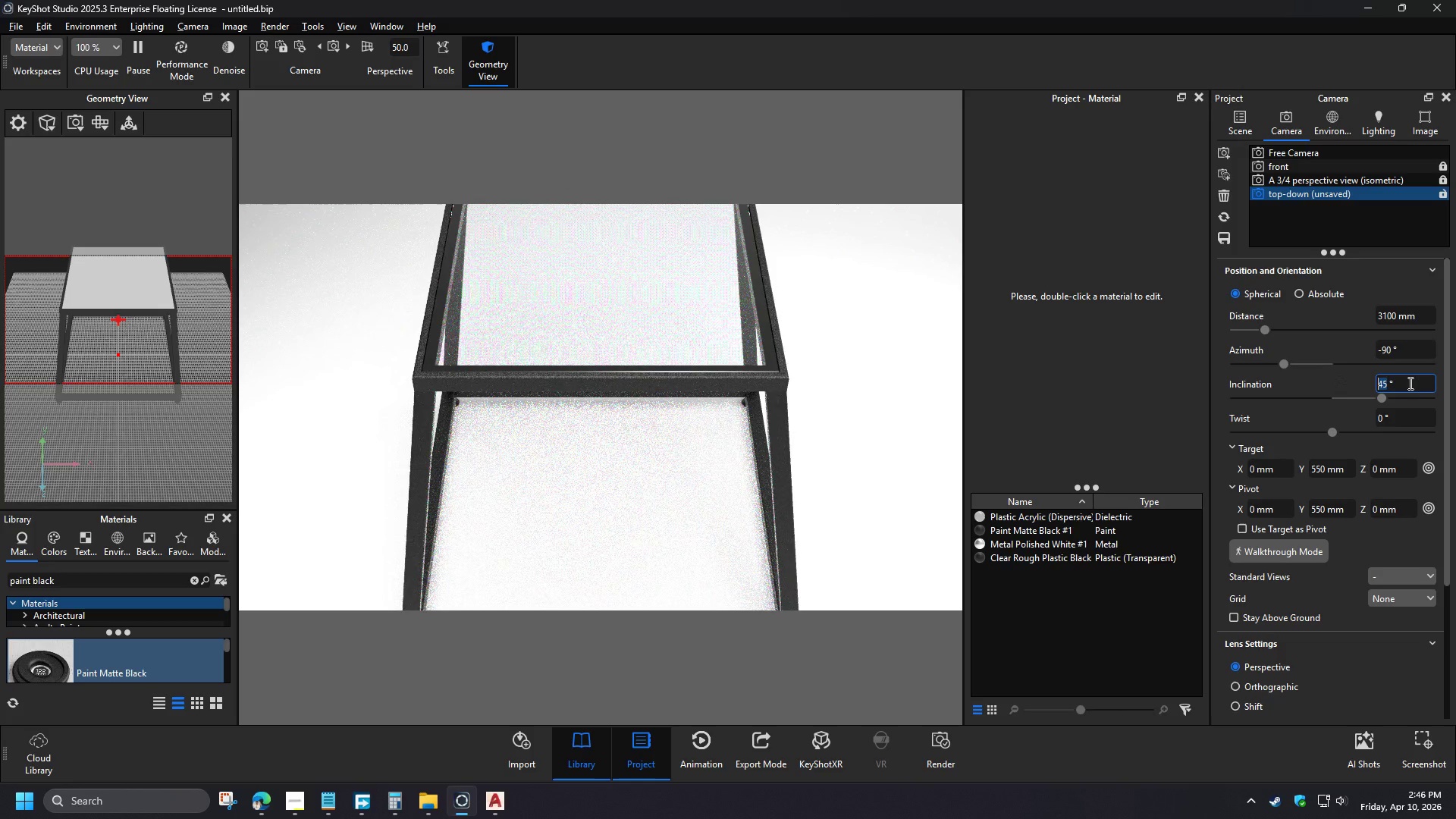 
key(Numpad0)
 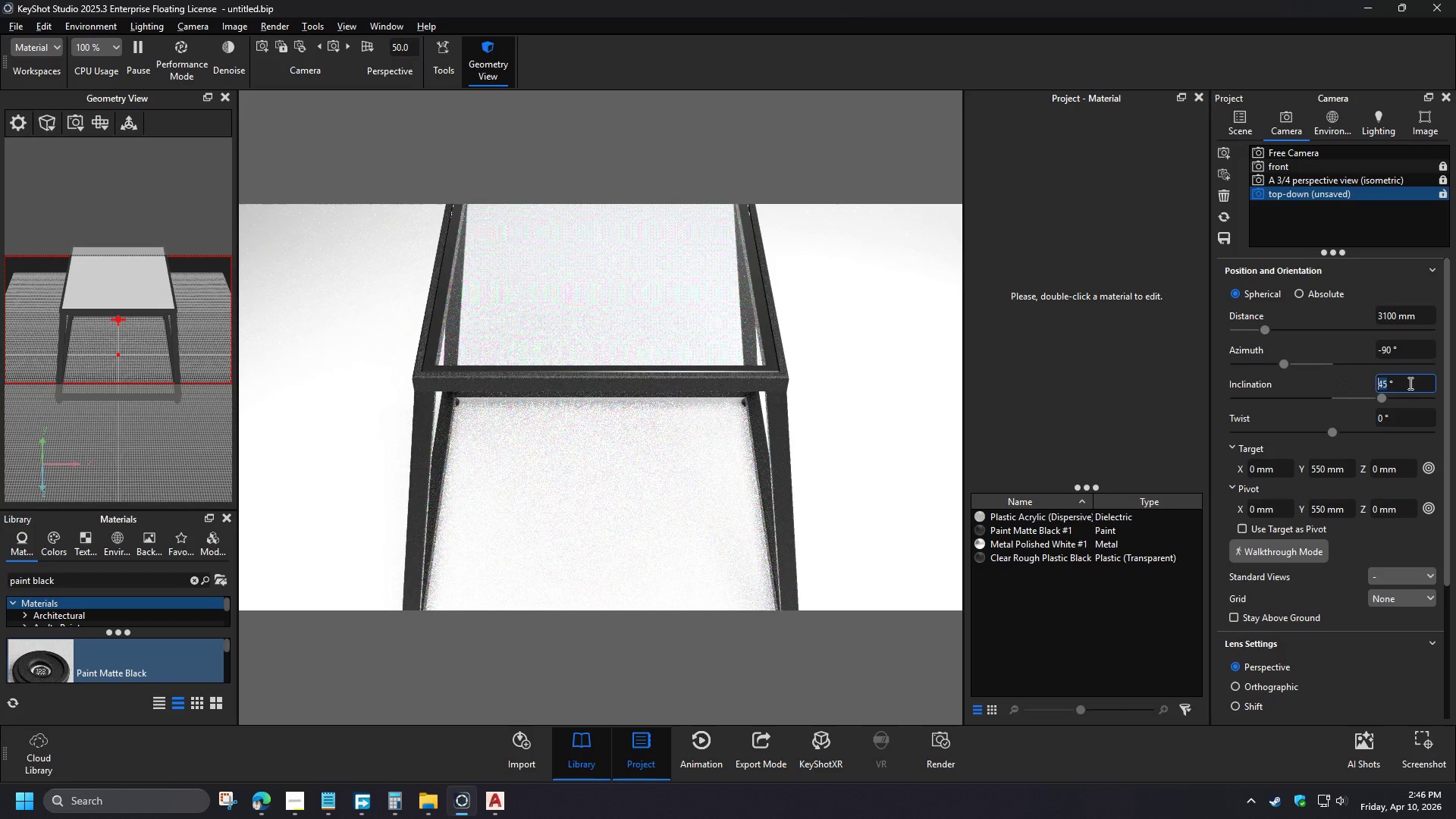 
key(NumpadEnter)
 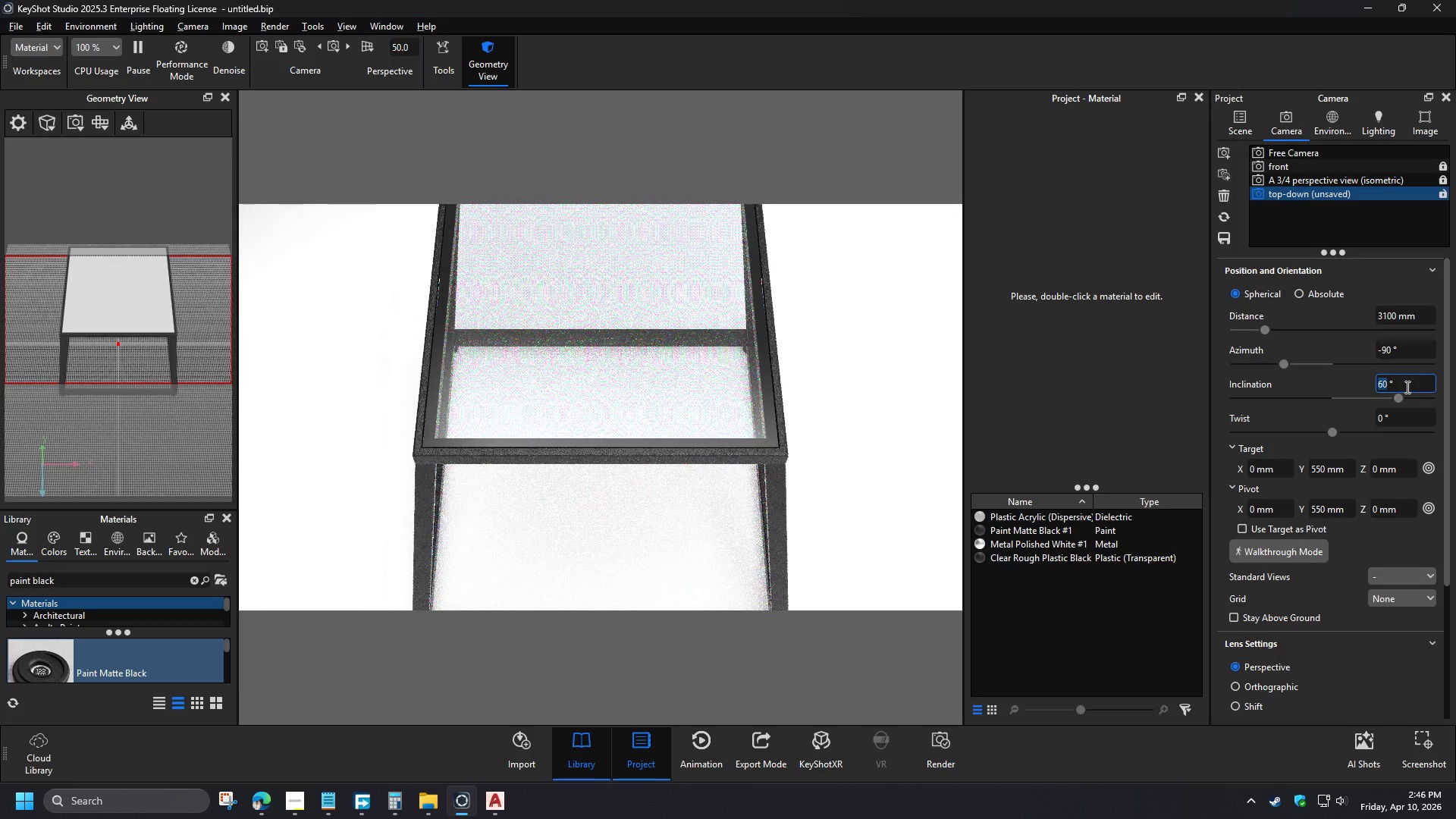 
wait(5.08)
 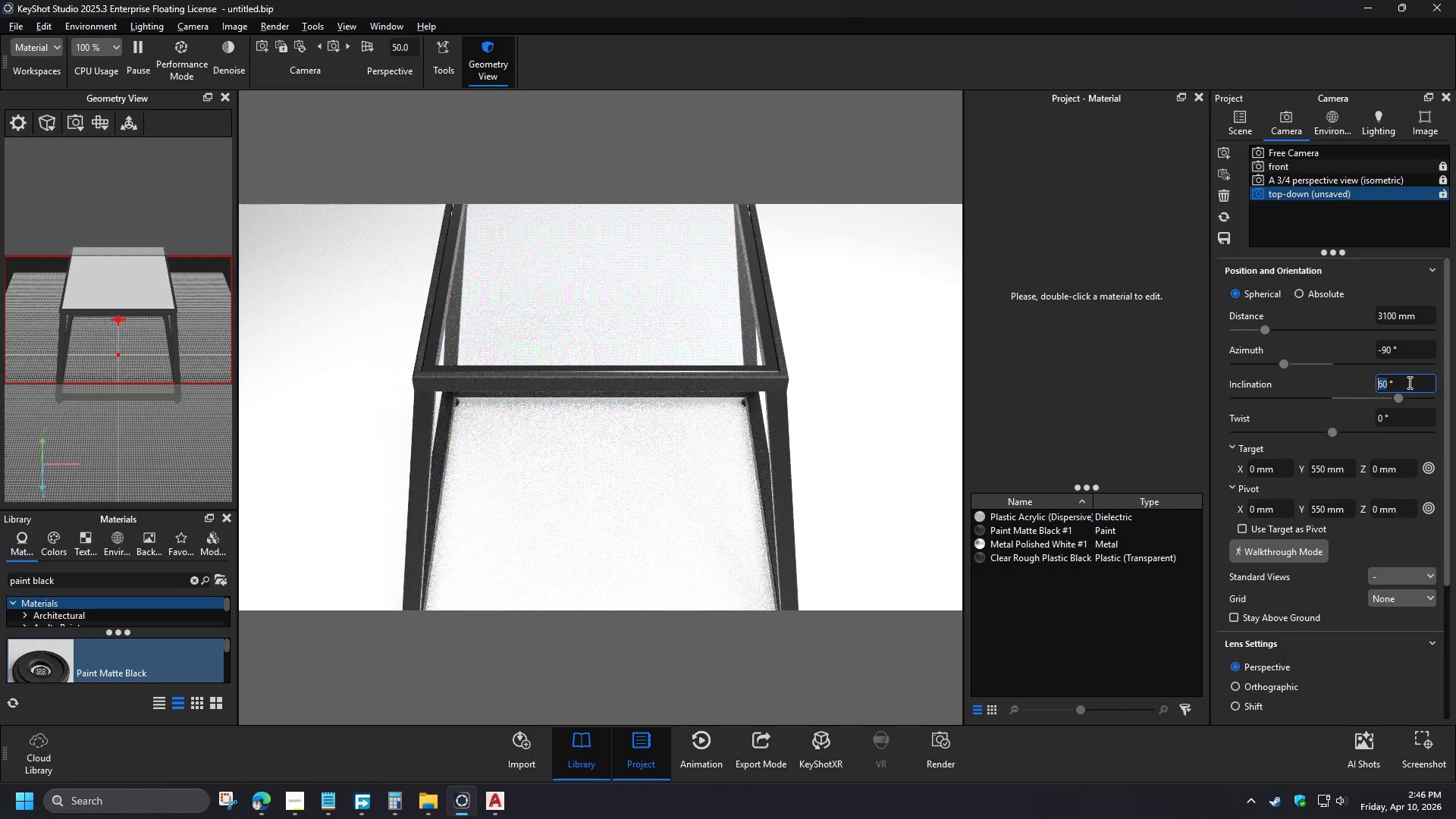 
left_click_drag(start_coordinate=[1425, 316], to_coordinate=[1311, 313])
 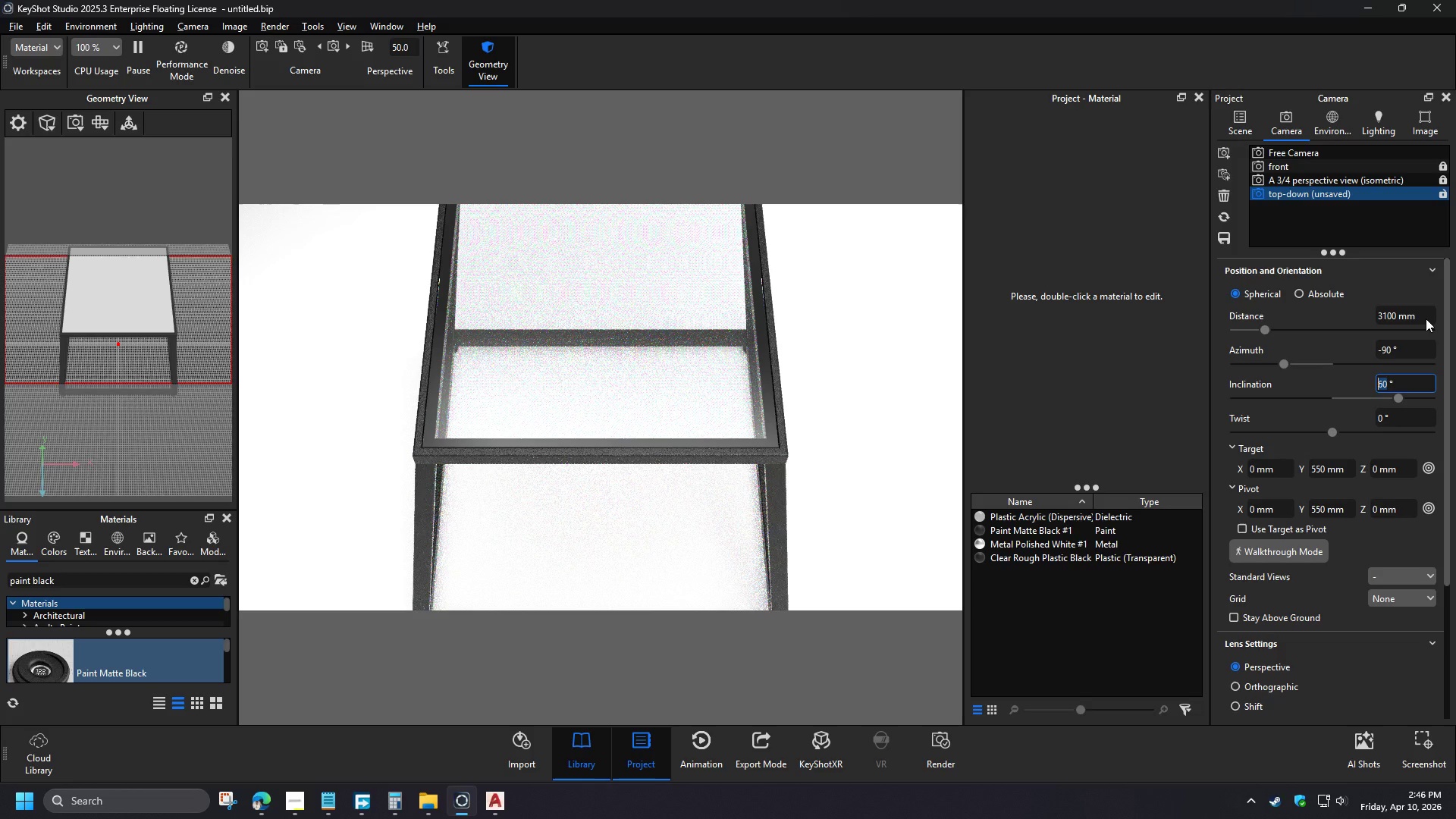 
key(Numpad3)
 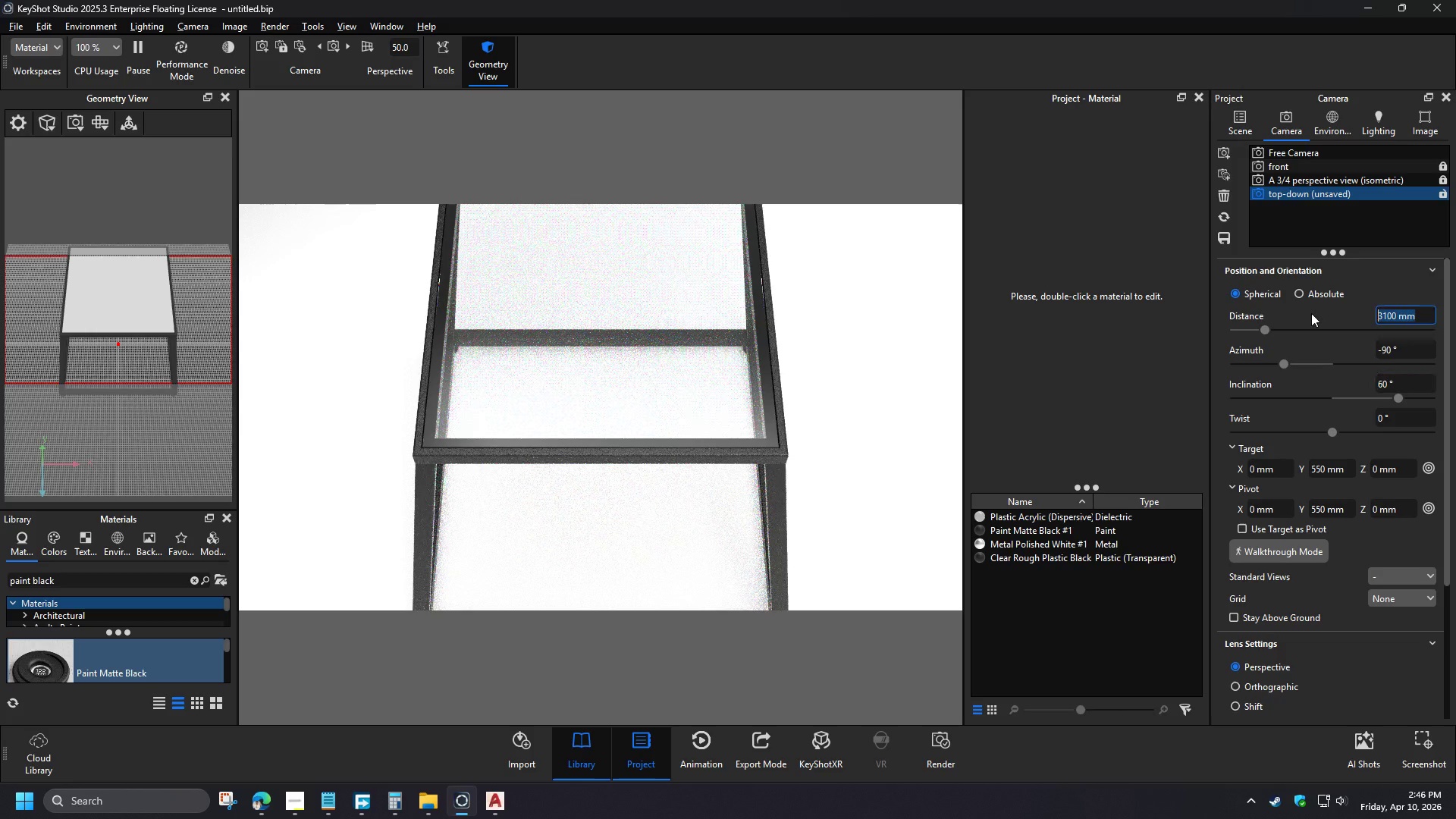 
key(Numpad5)
 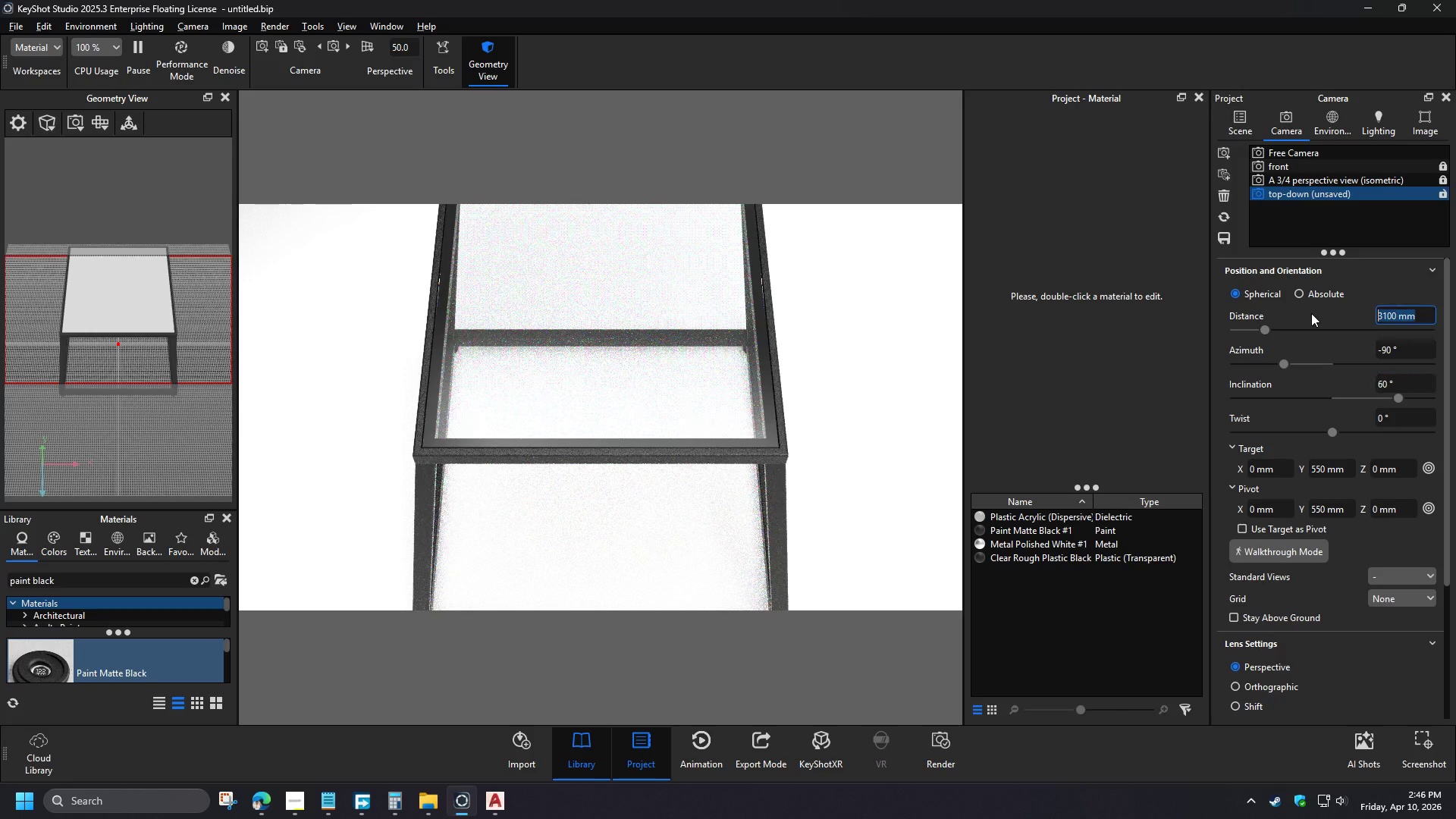 
key(Numpad0)
 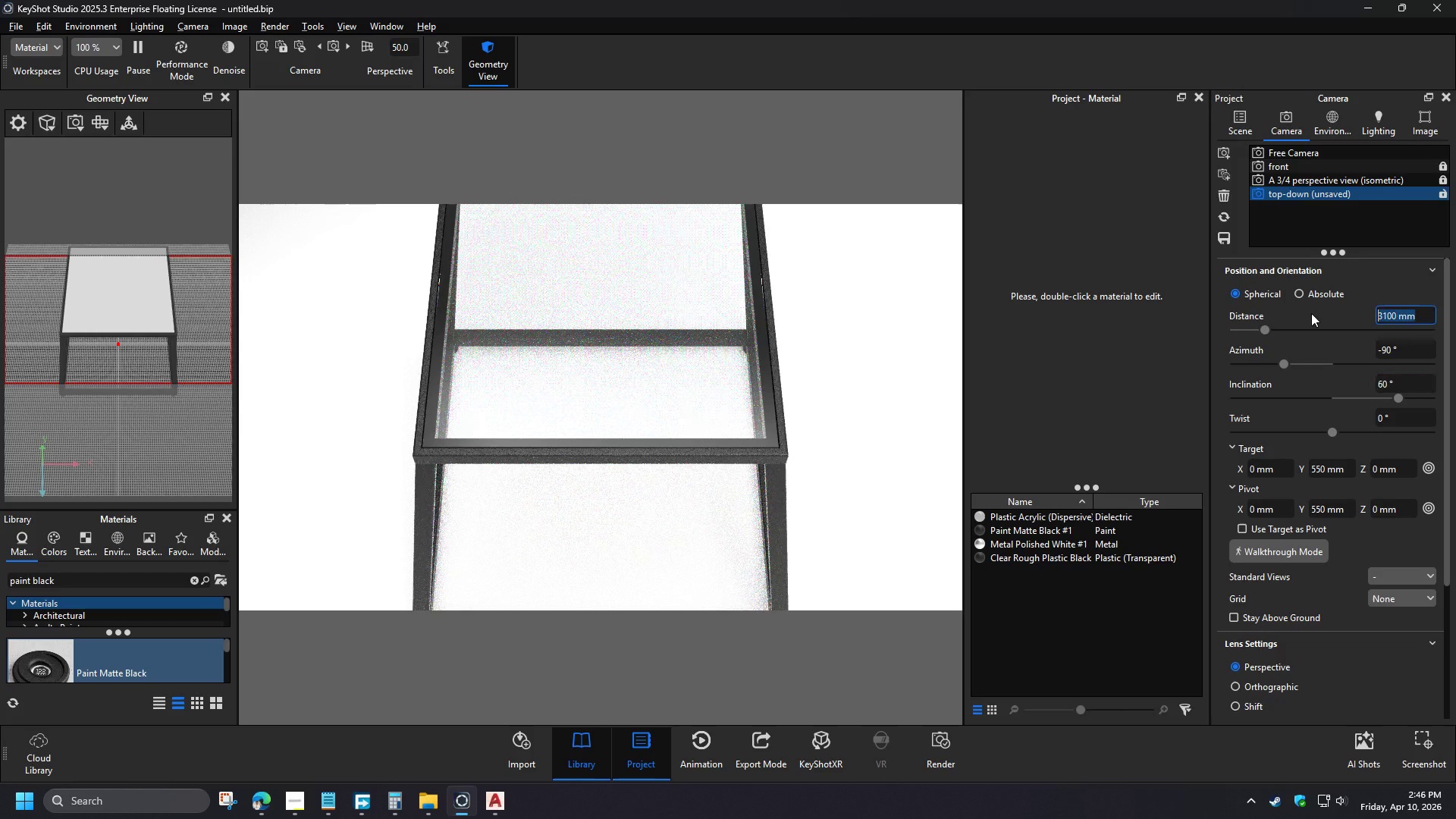 
key(Numpad0)
 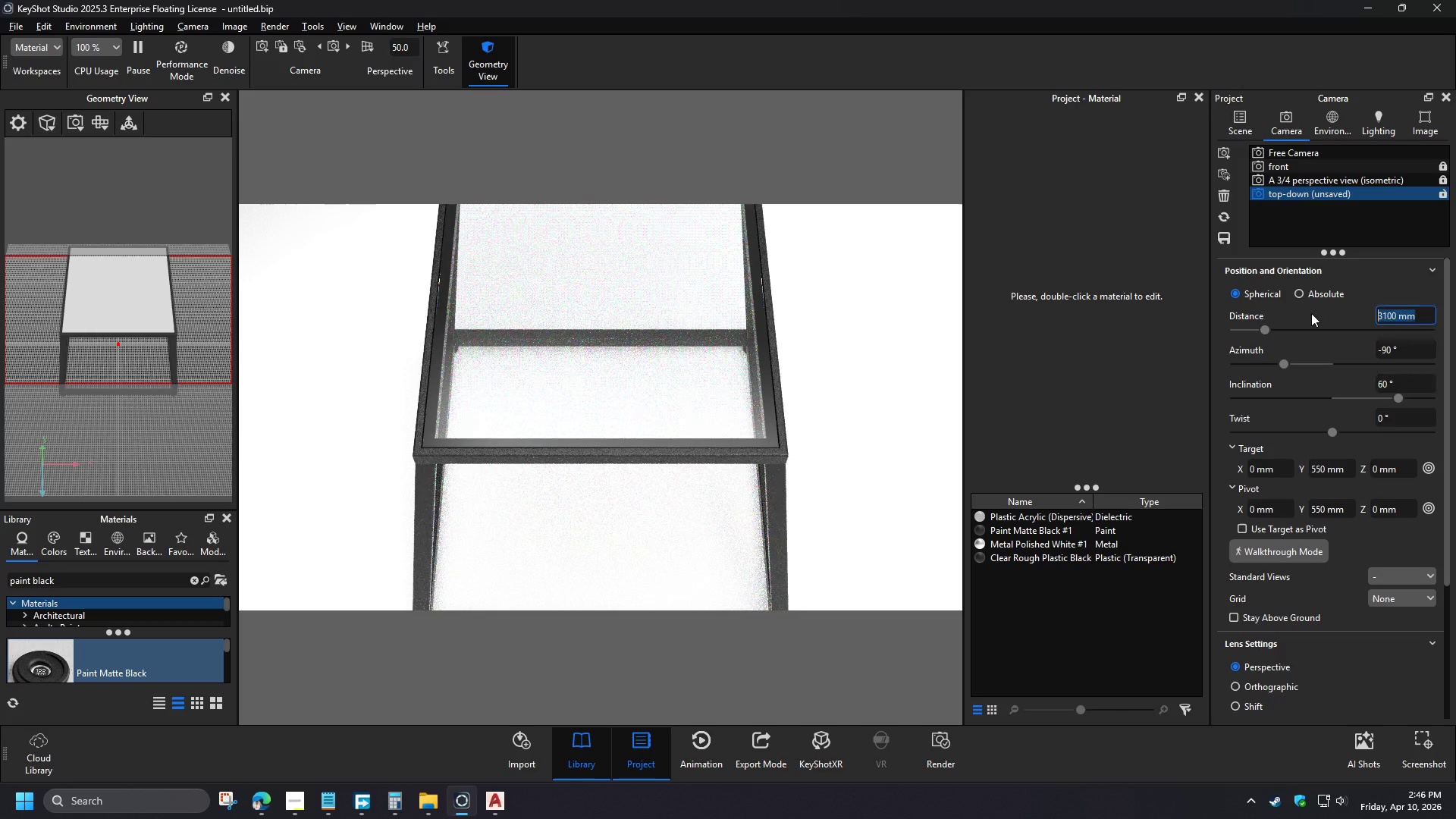 
key(NumpadEnter)
 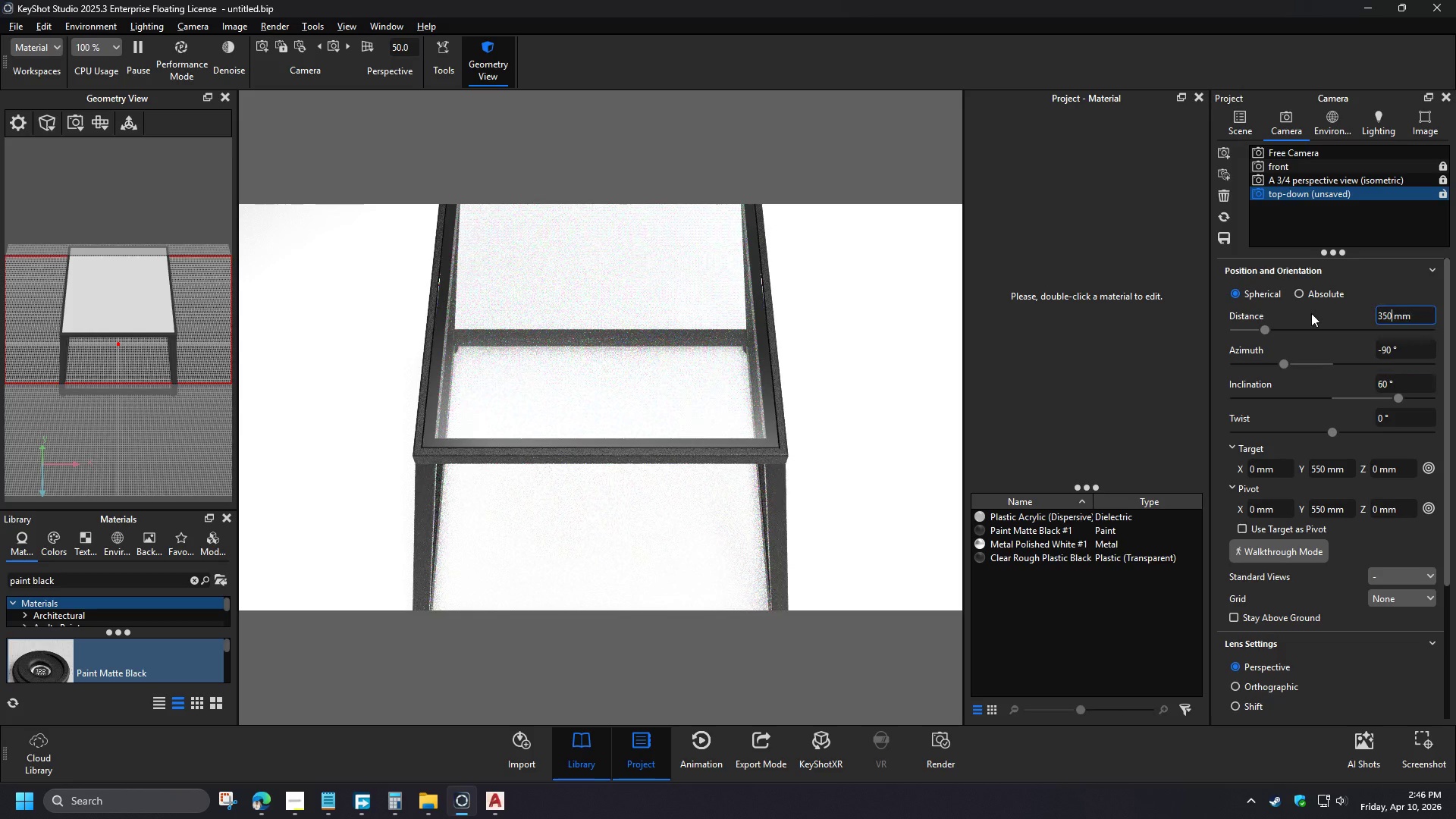 
key(Numpad4)
 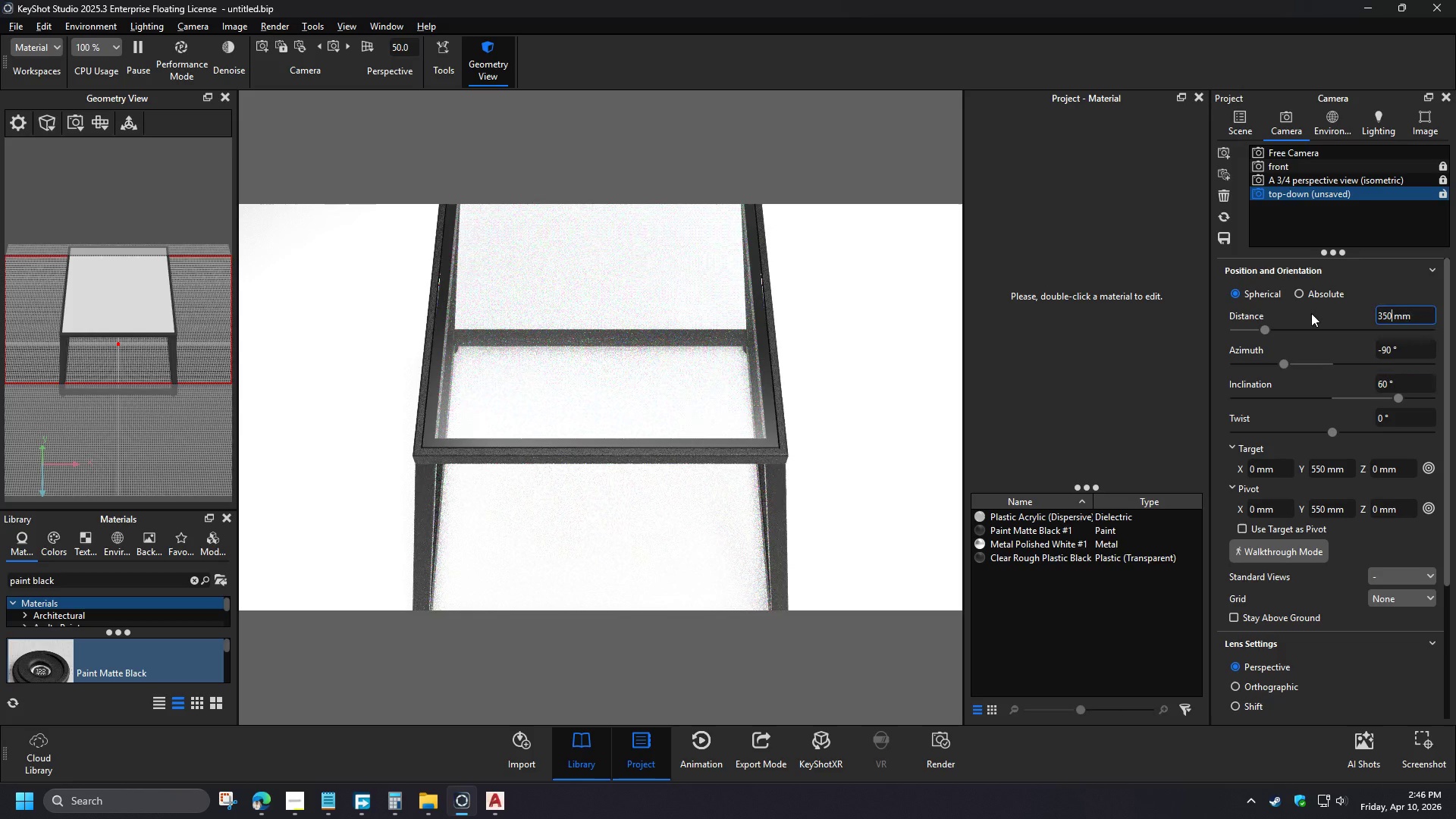 
key(Numpad0)
 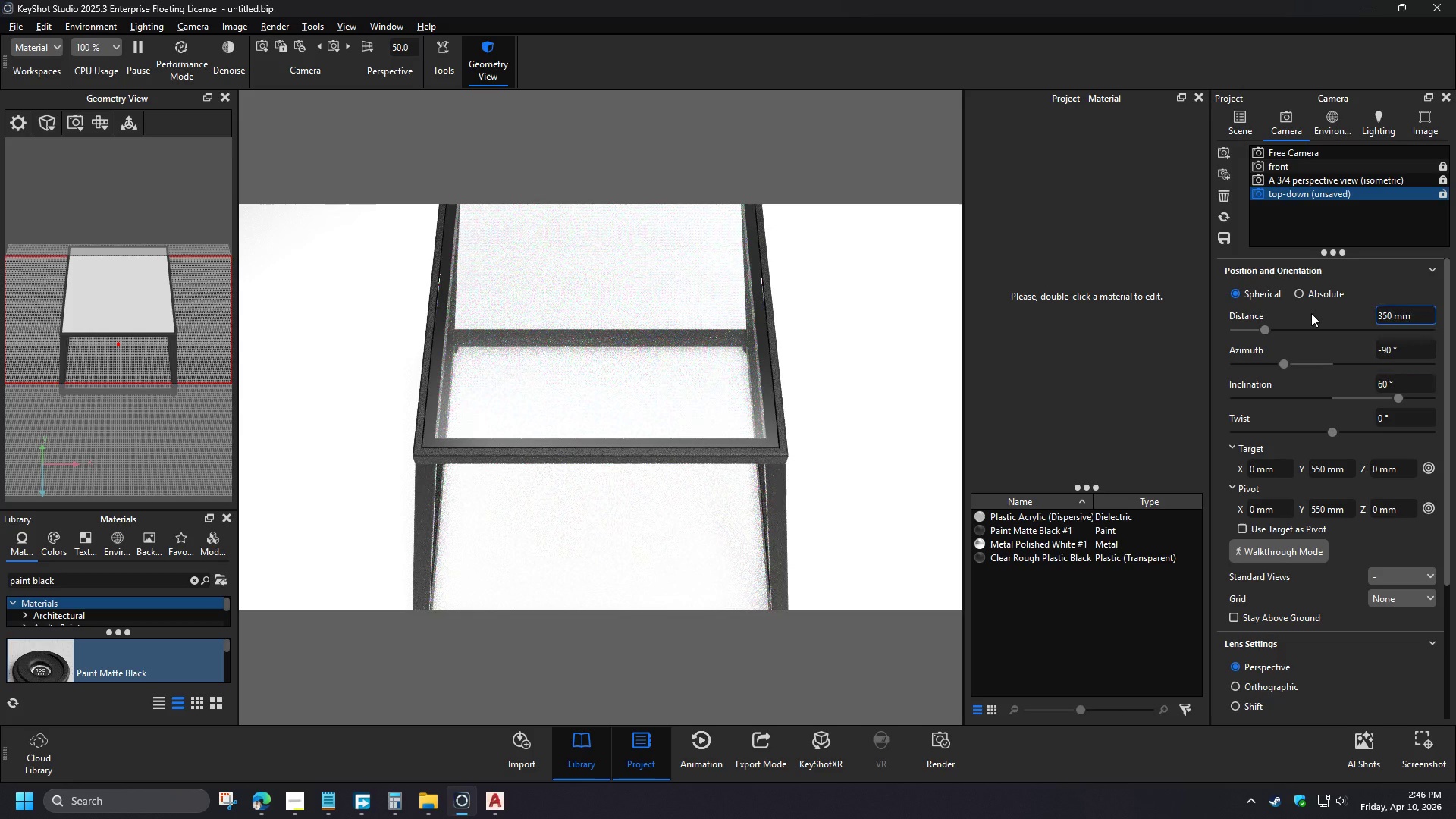 
key(Numpad0)
 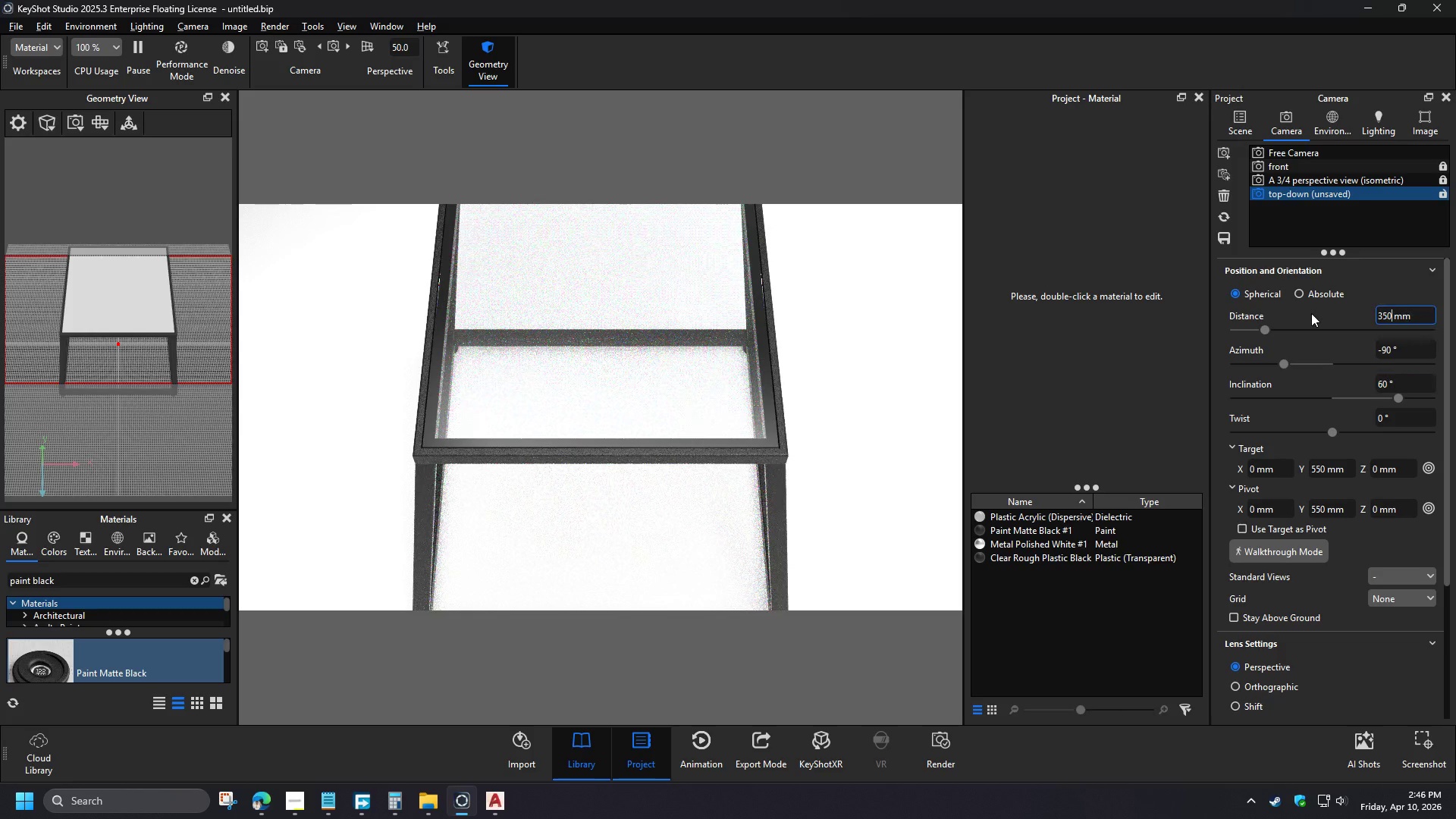 
key(Numpad0)
 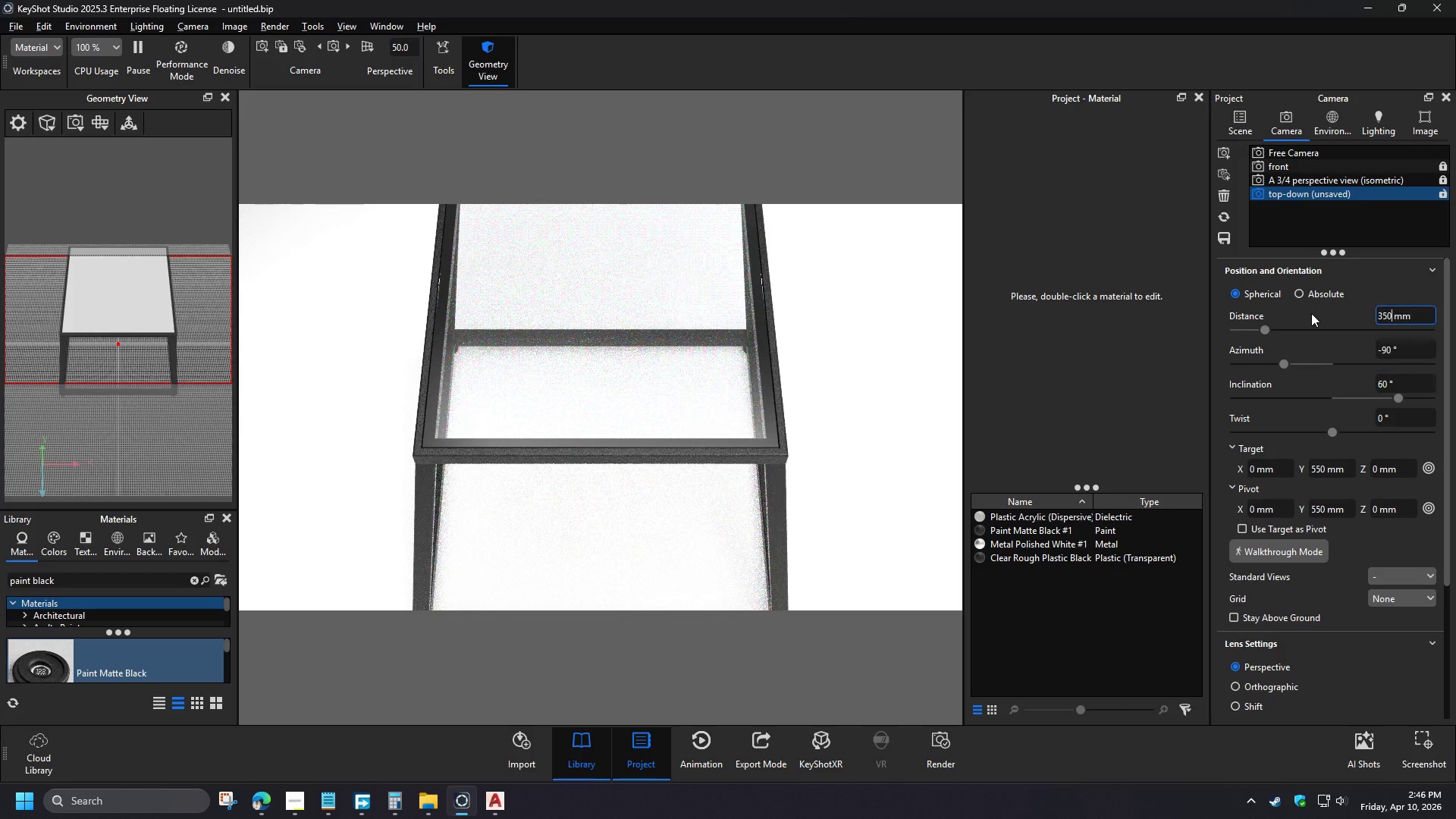 
key(NumpadEnter)
 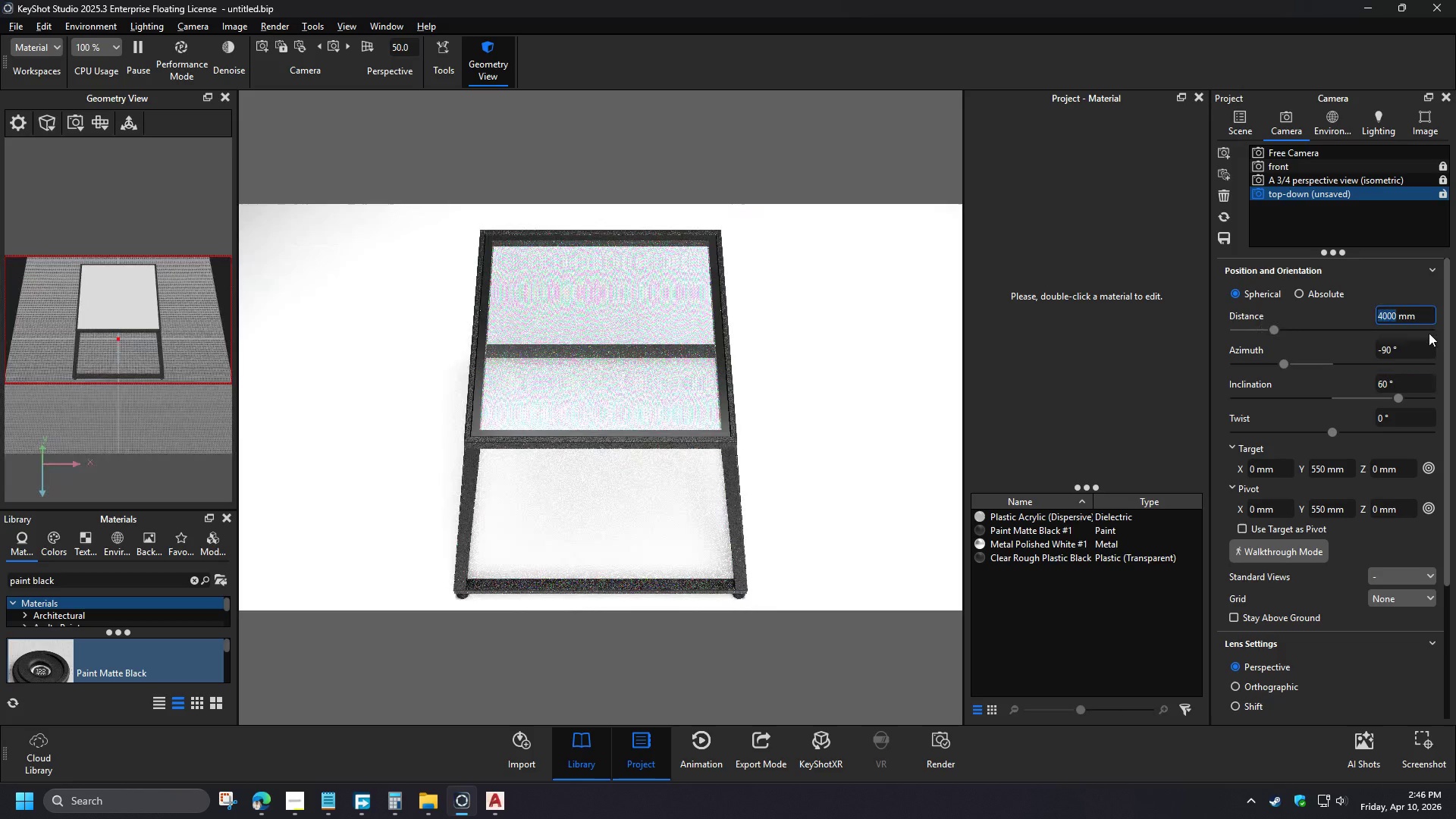 
wait(5.42)
 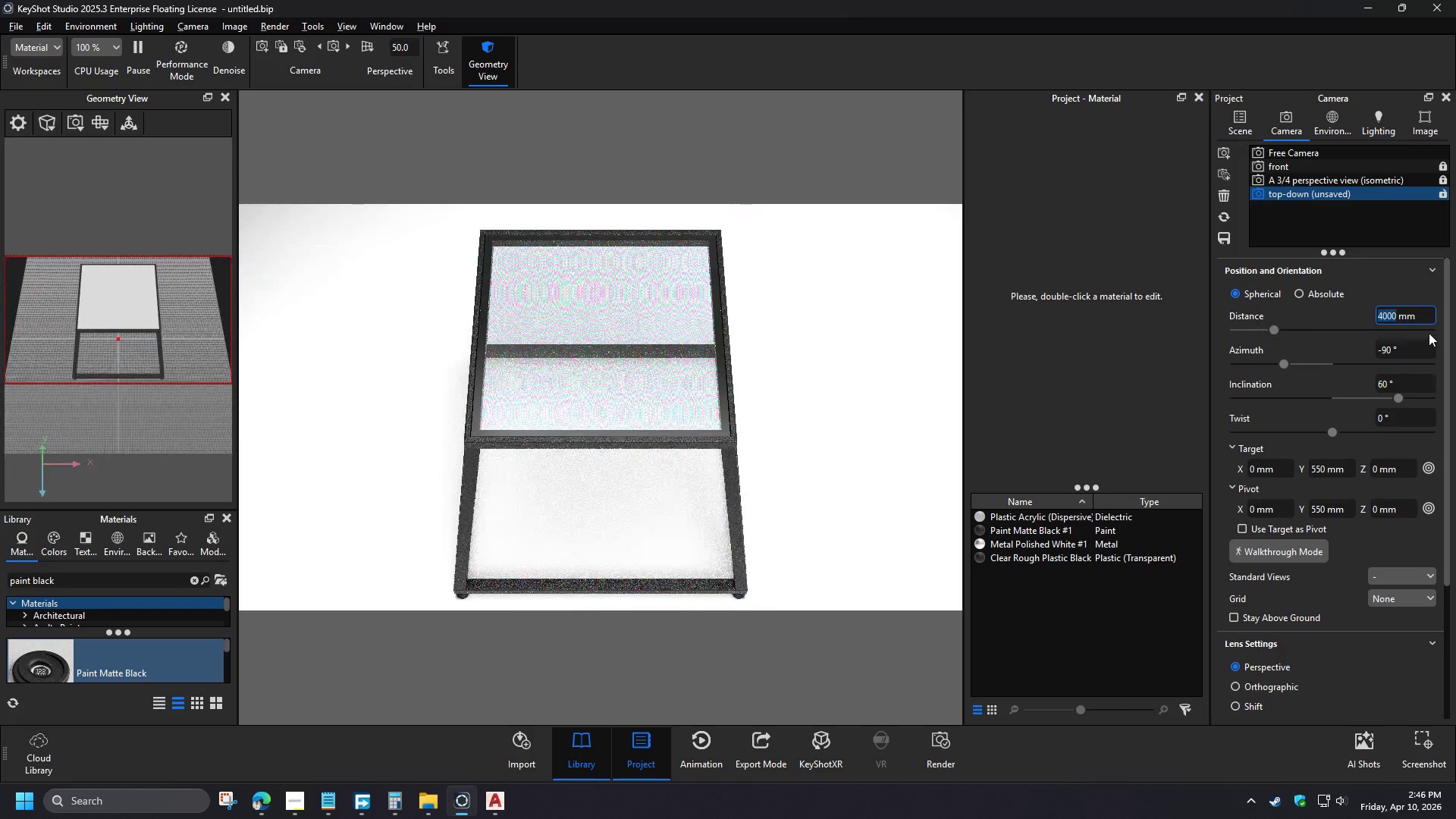 
left_click([1270, 690])
 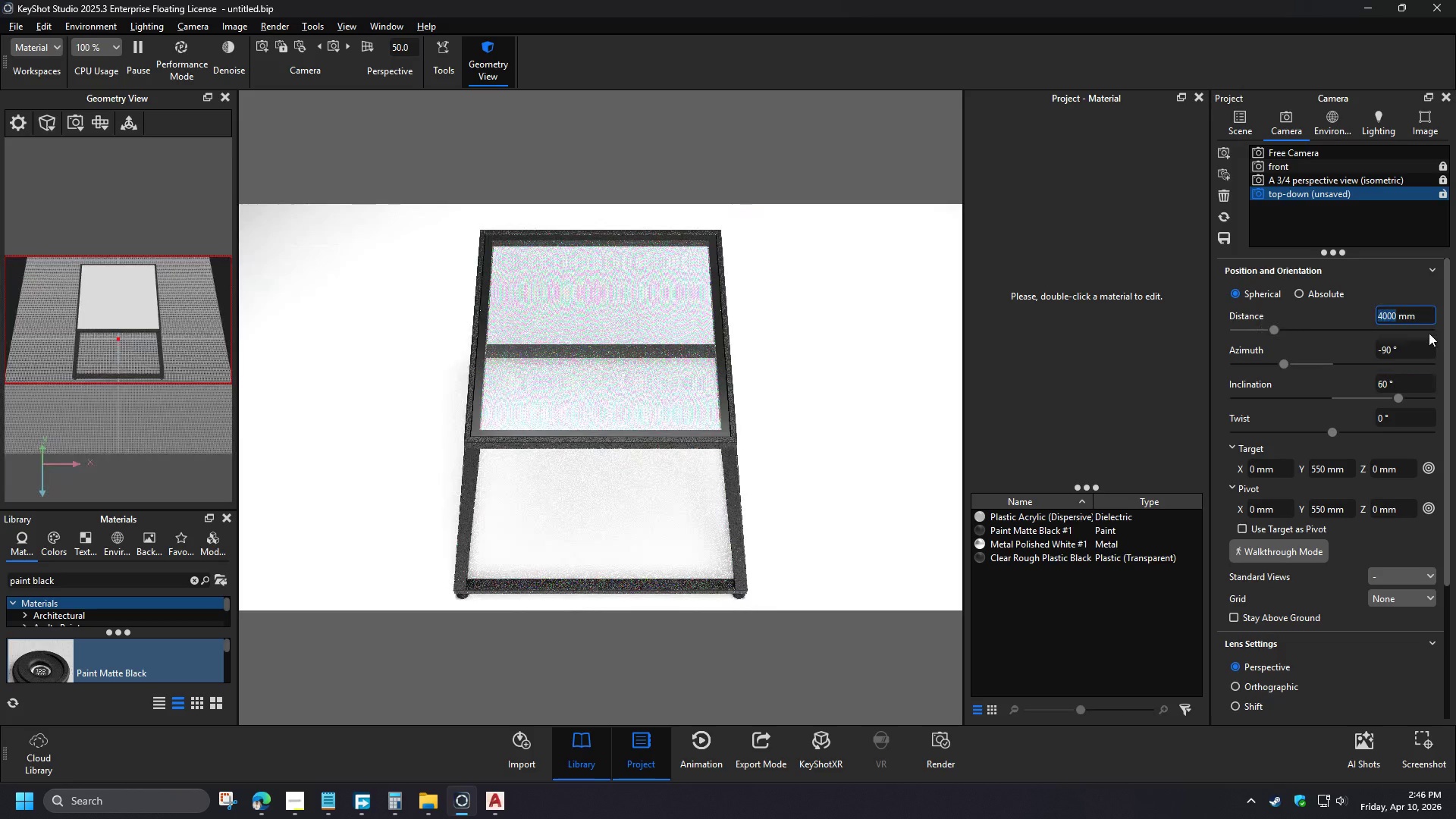 
left_click([1266, 668])
 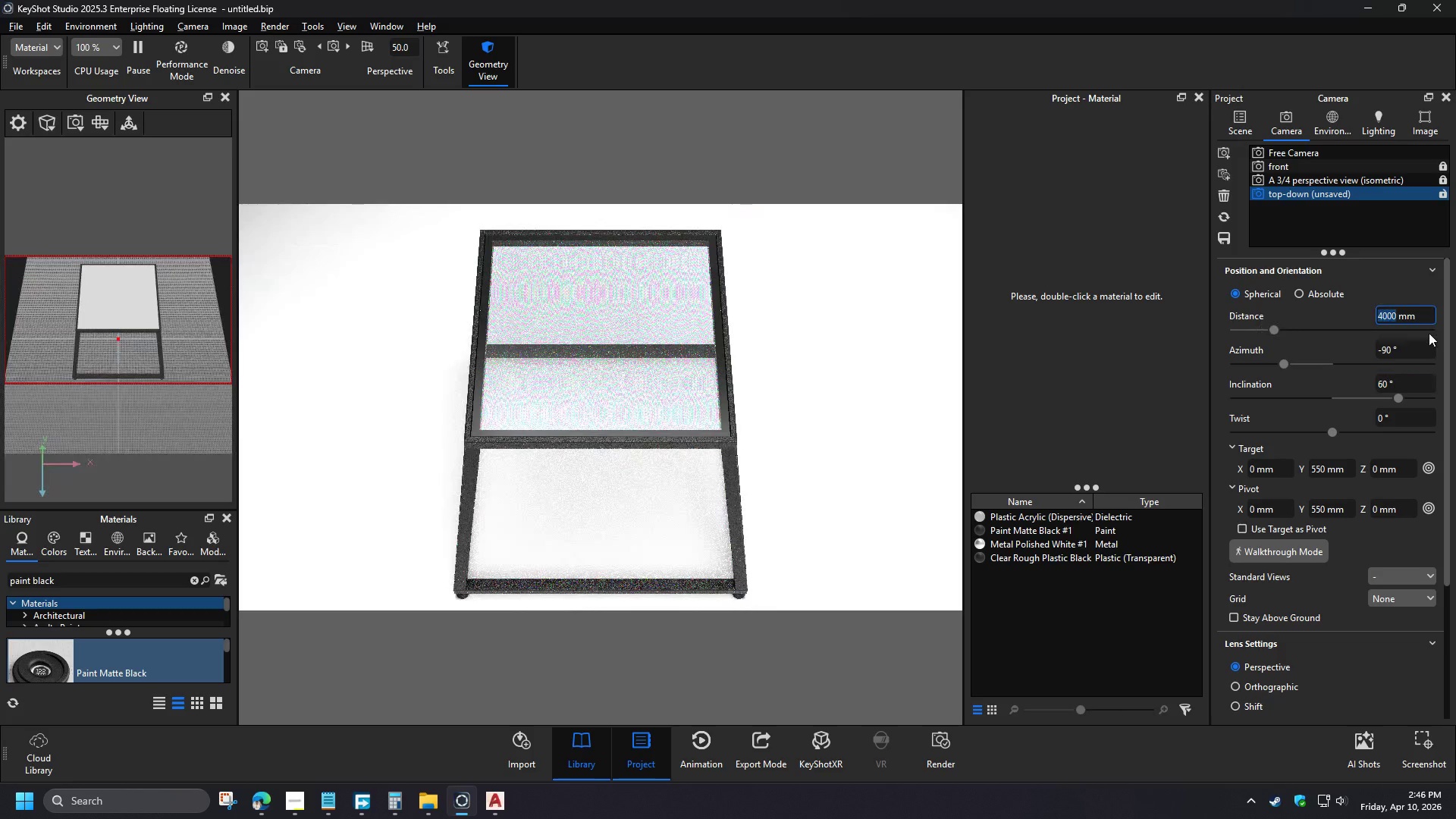 
left_click_drag(start_coordinate=[1407, 384], to_coordinate=[1343, 384])
 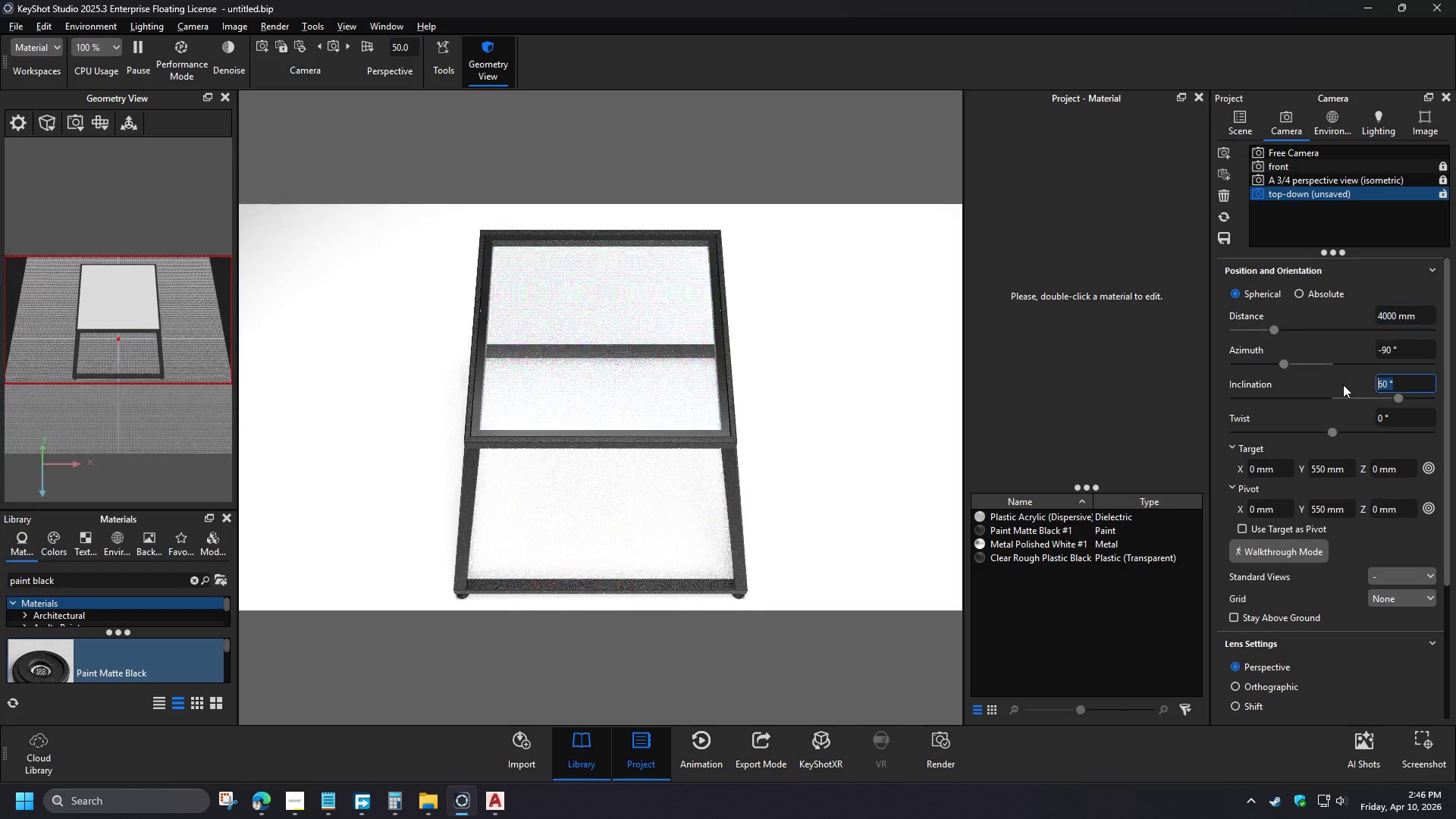 
key(Numpad9)
 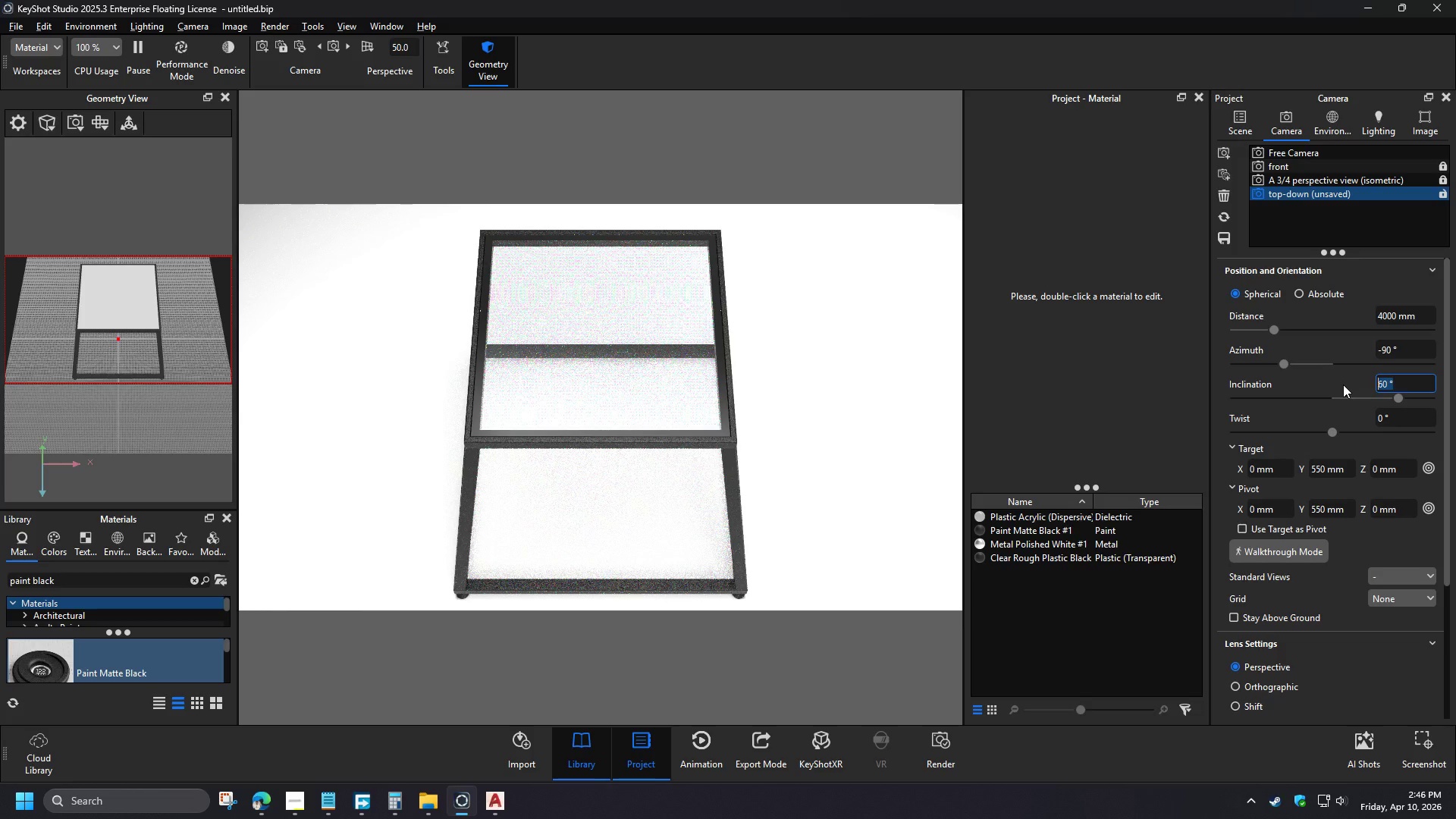 
key(Numpad0)
 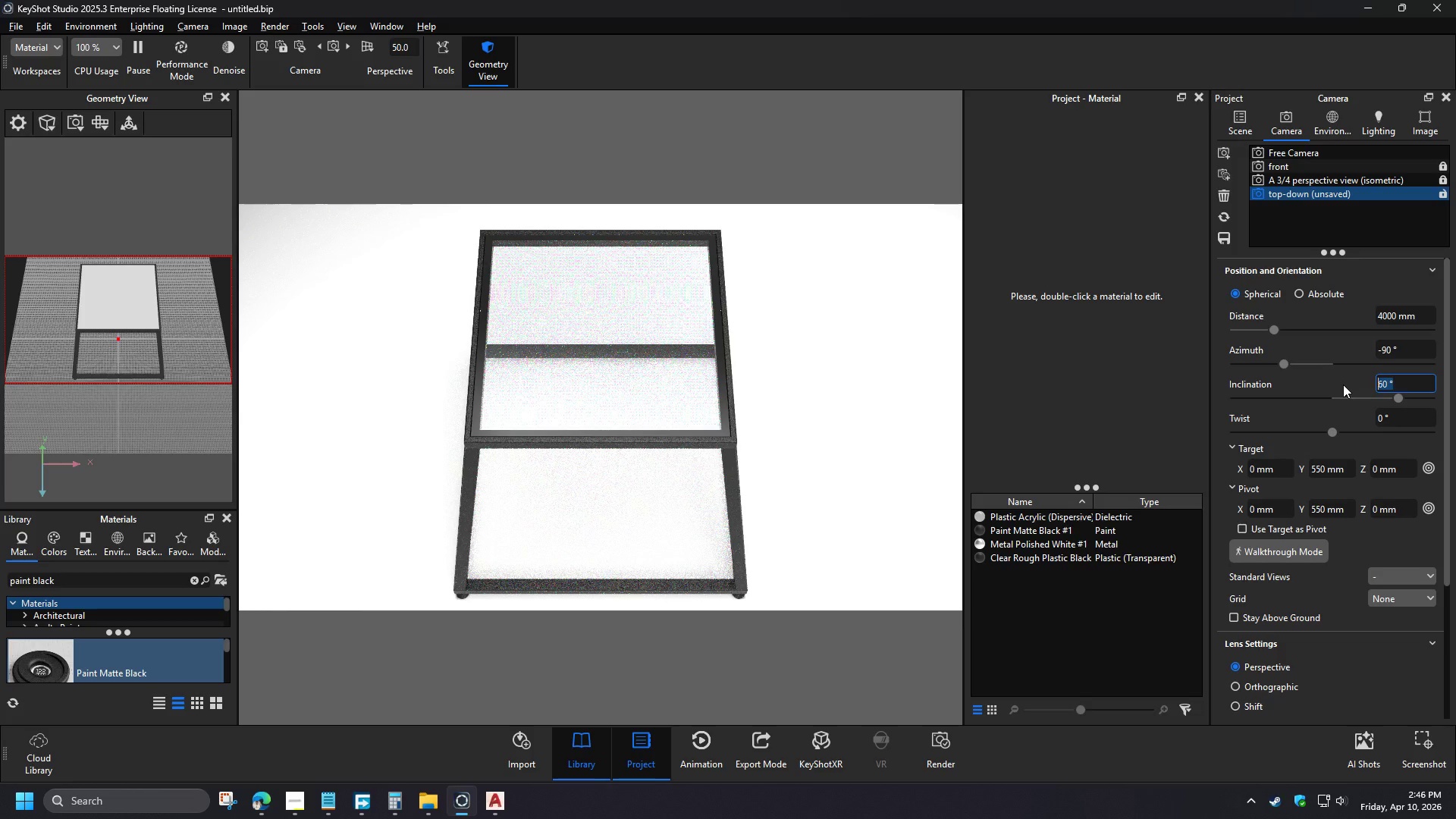 
key(NumpadEnter)
 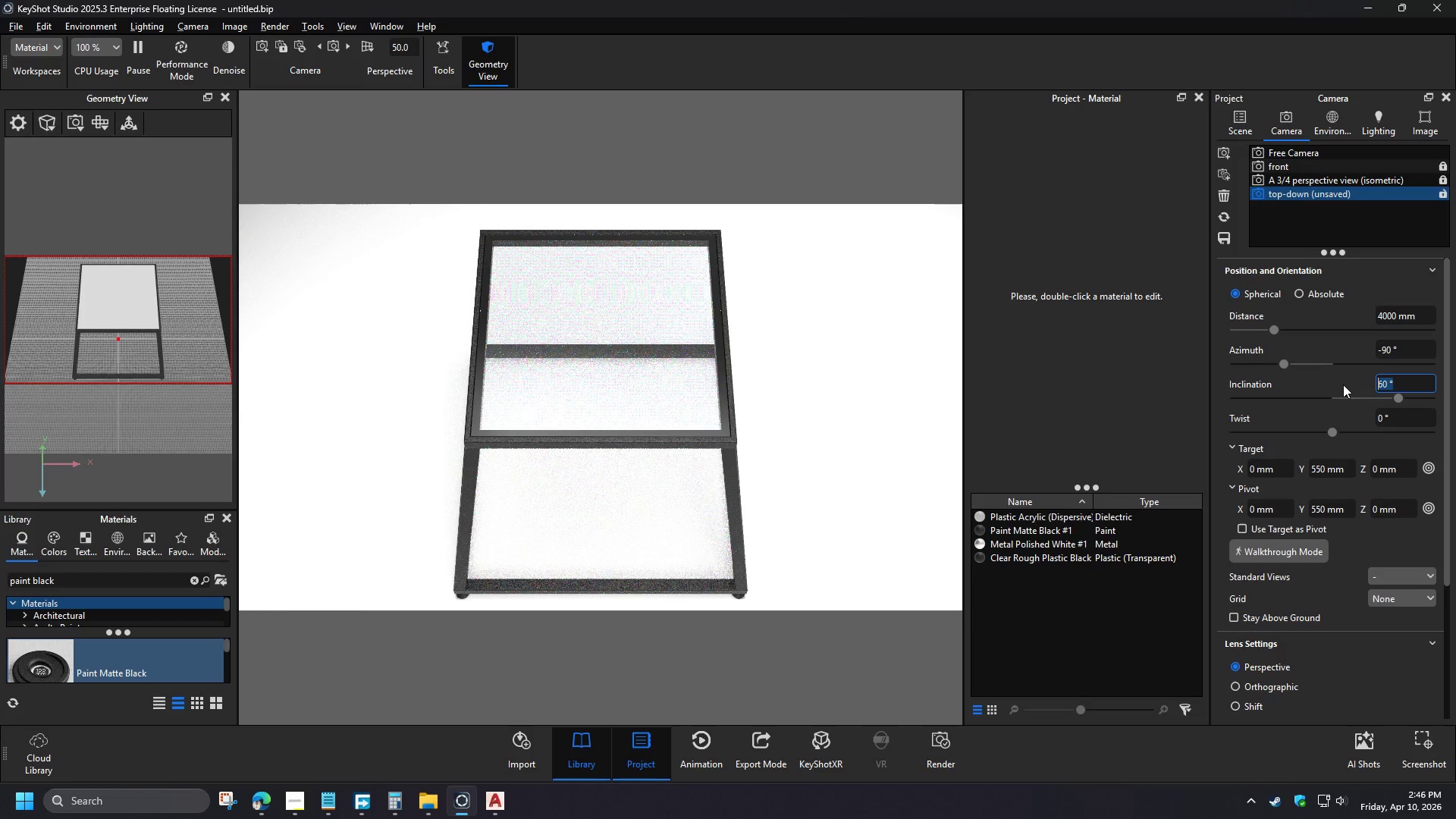 
key(Numpad7)
 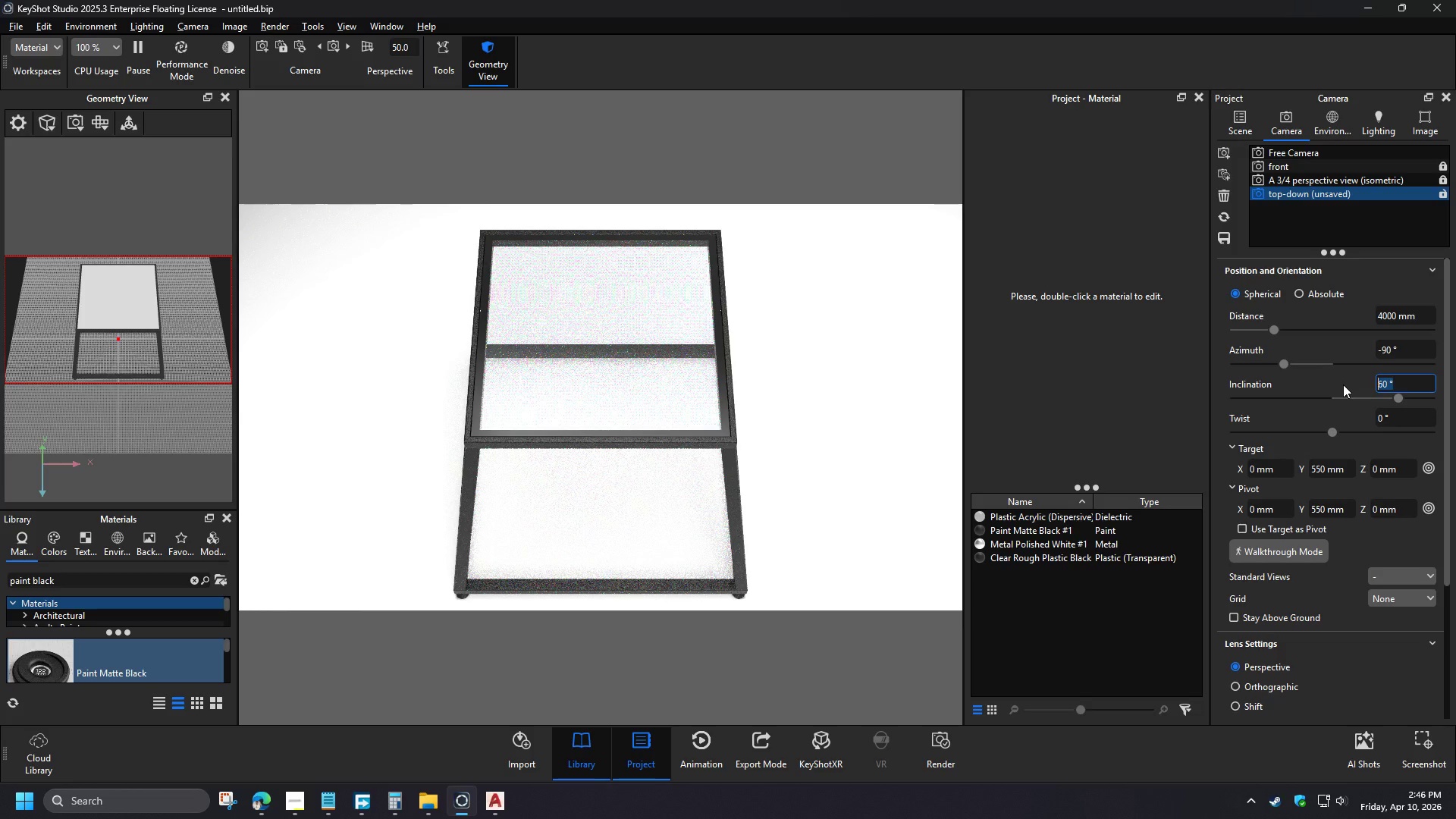 
key(Numpad0)
 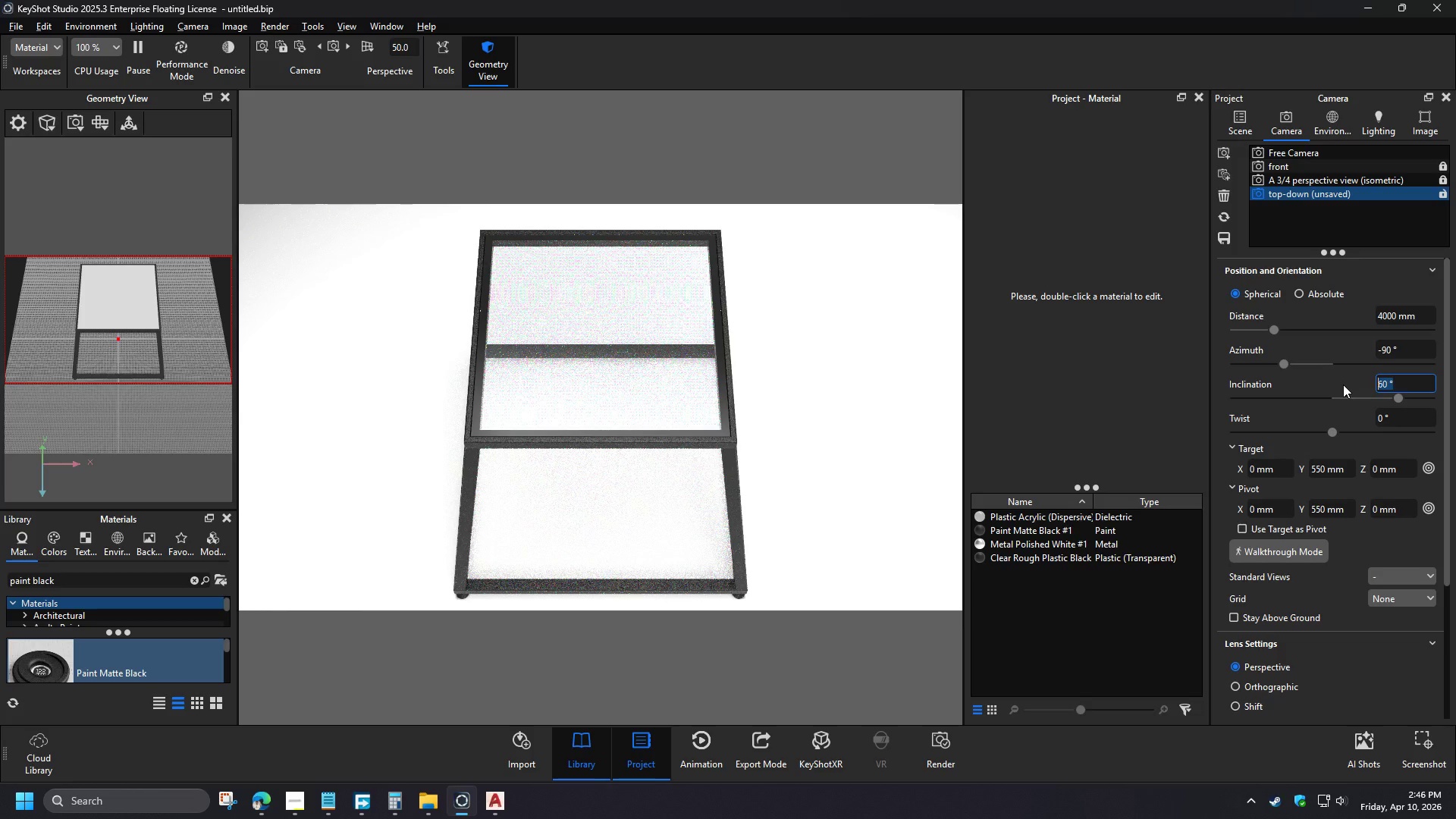 
key(NumpadEnter)
 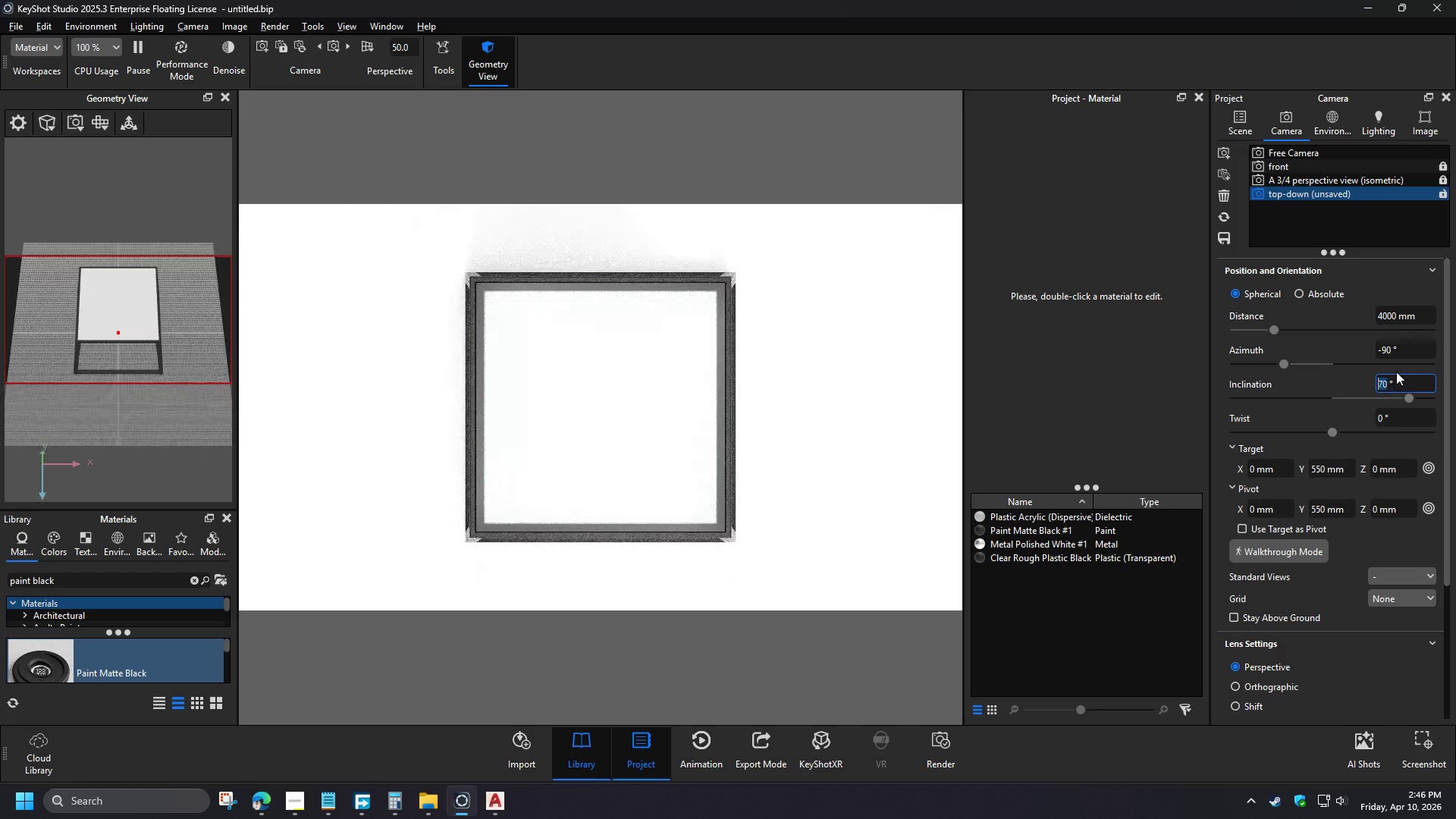 
key(Numpad6)
 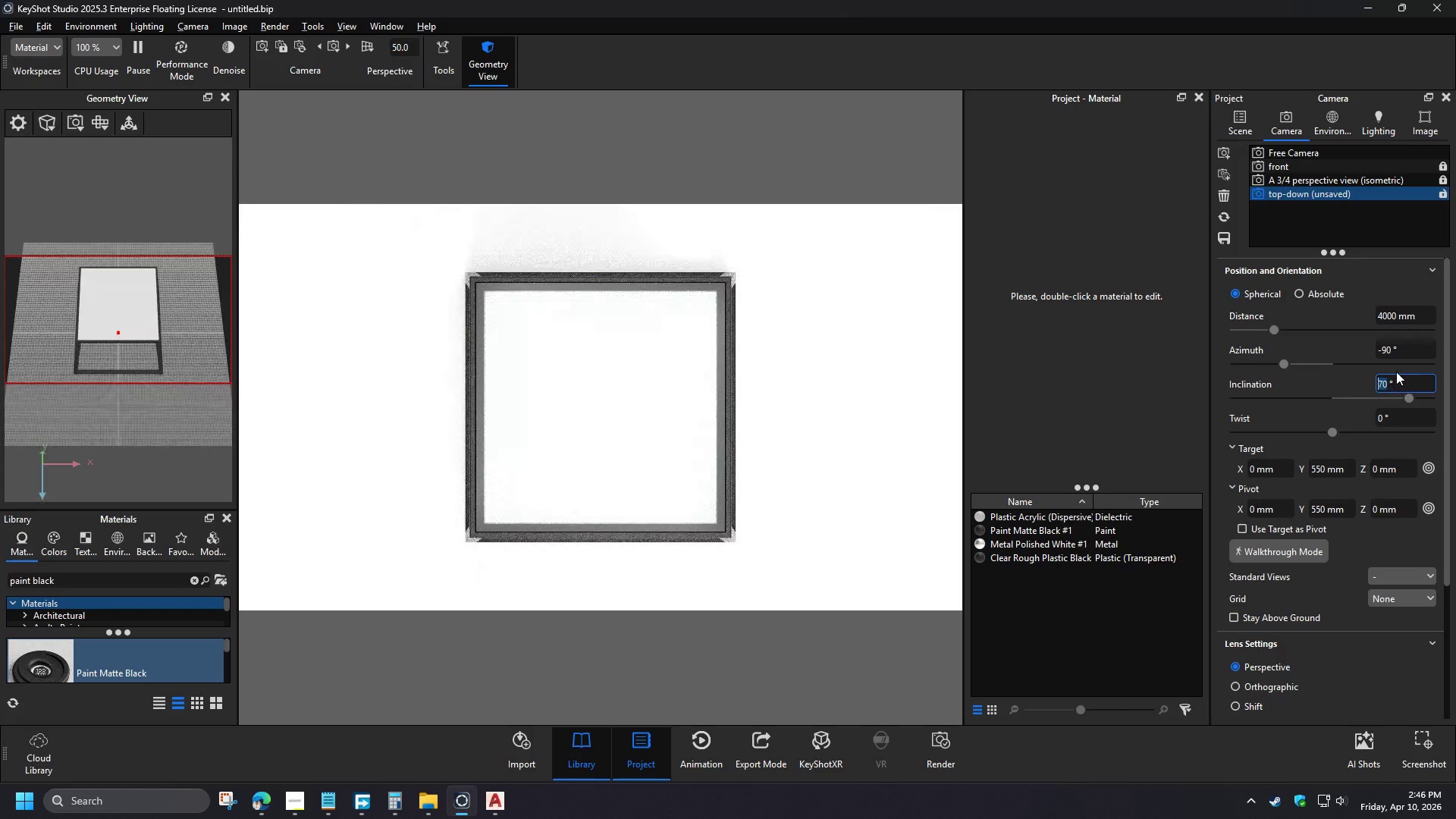 
key(Numpad0)
 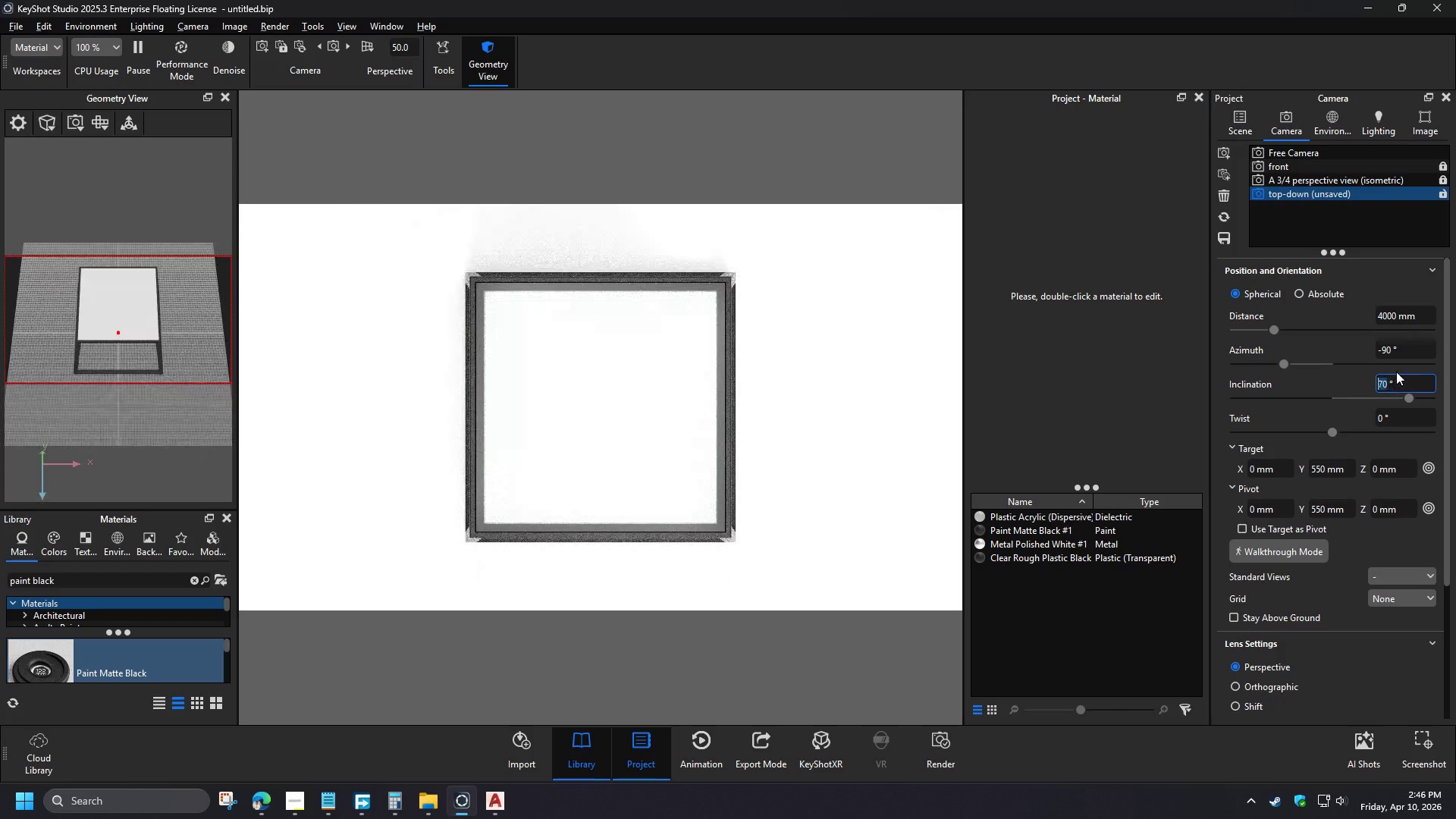 
key(NumpadEnter)
 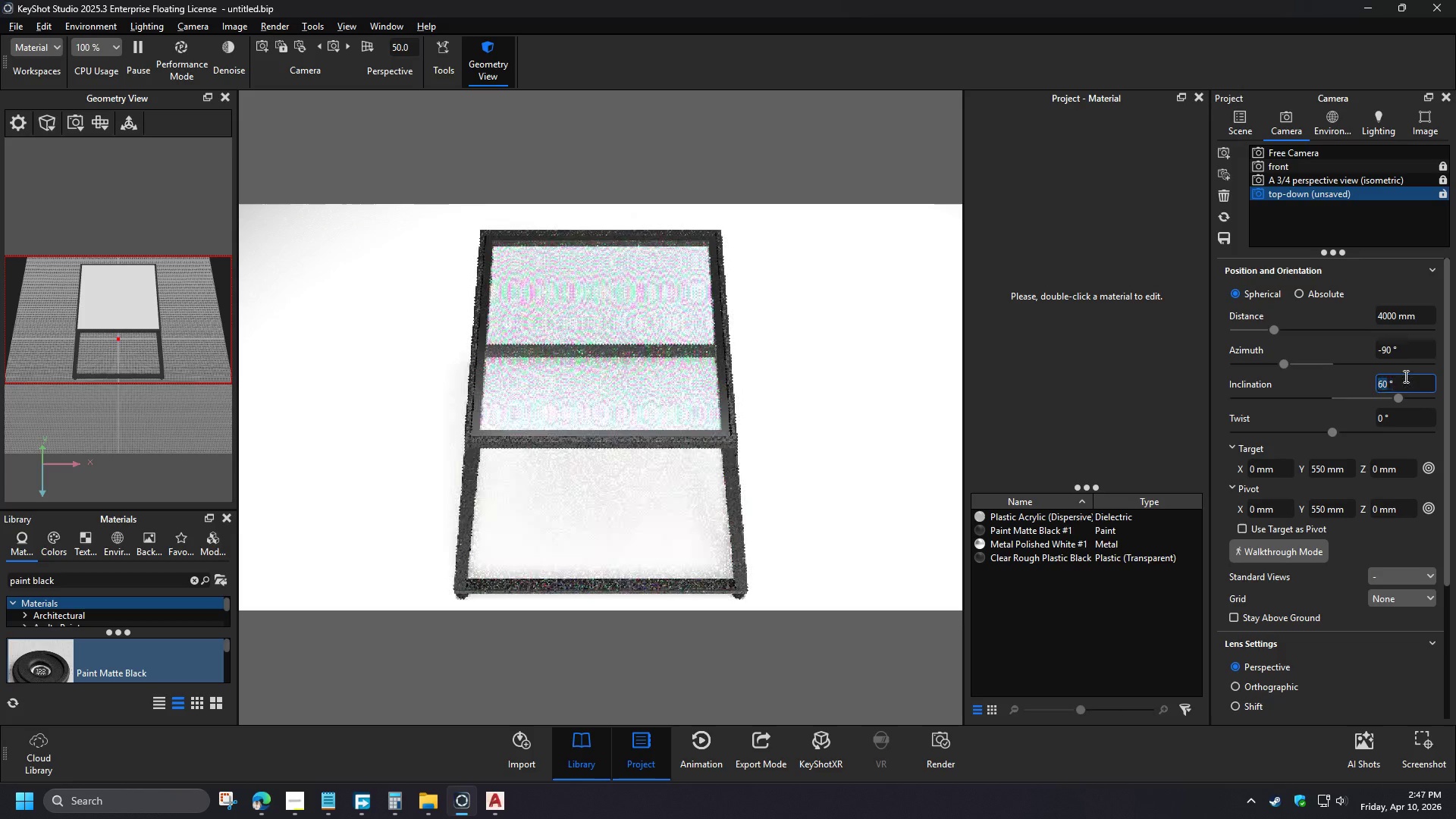 
key(Numpad5)
 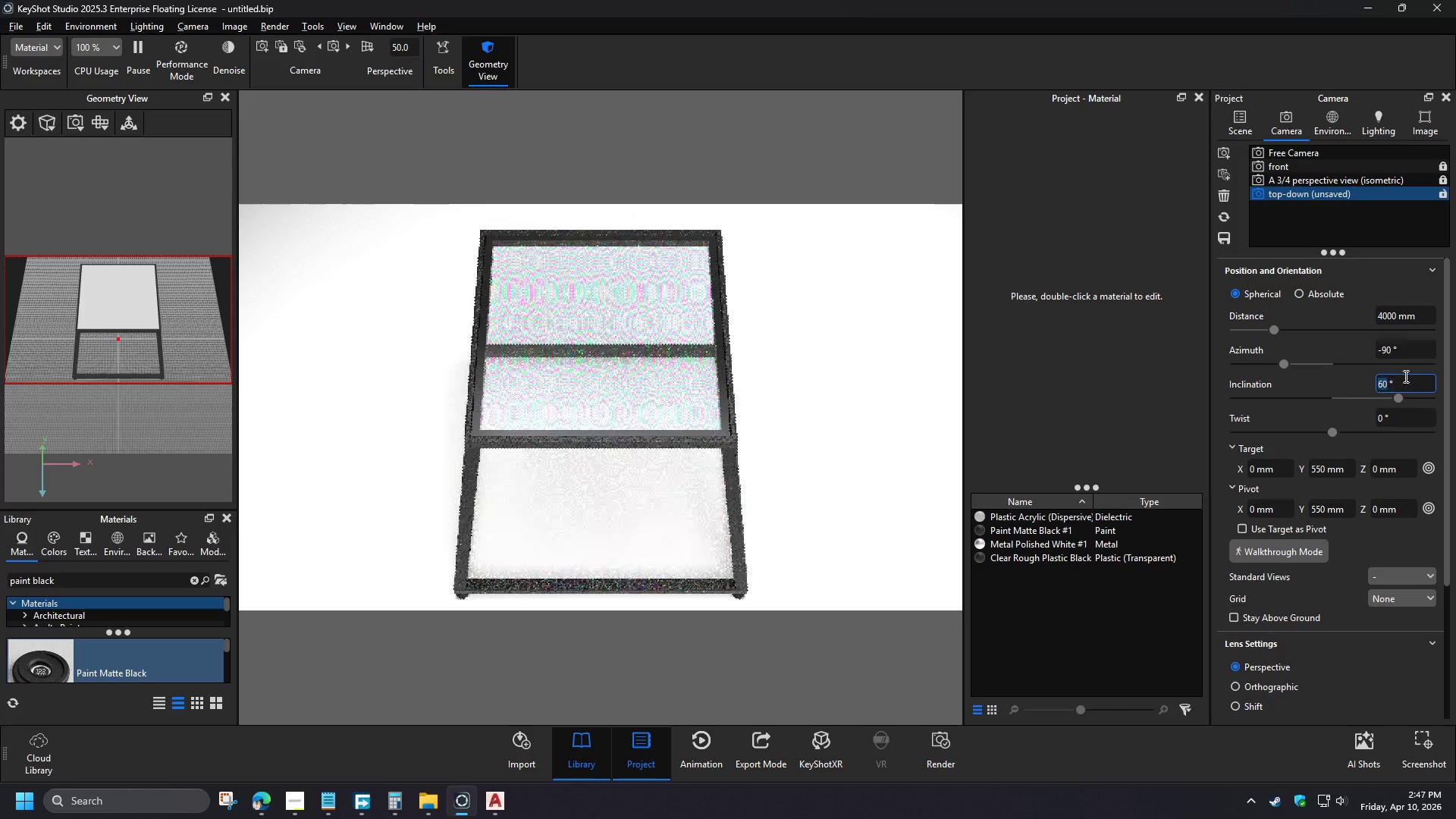 
key(Numpad0)
 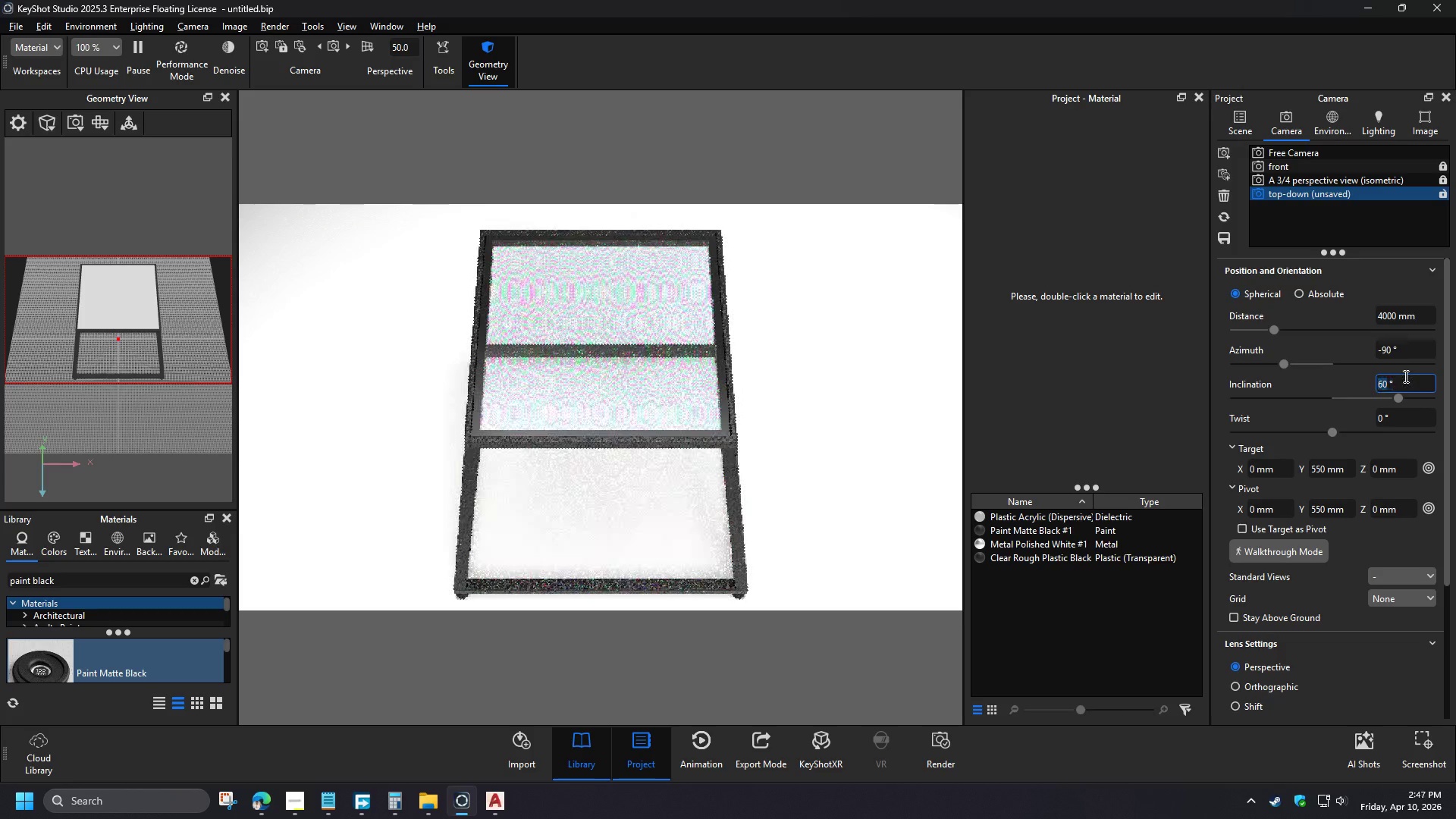 
key(NumpadEnter)
 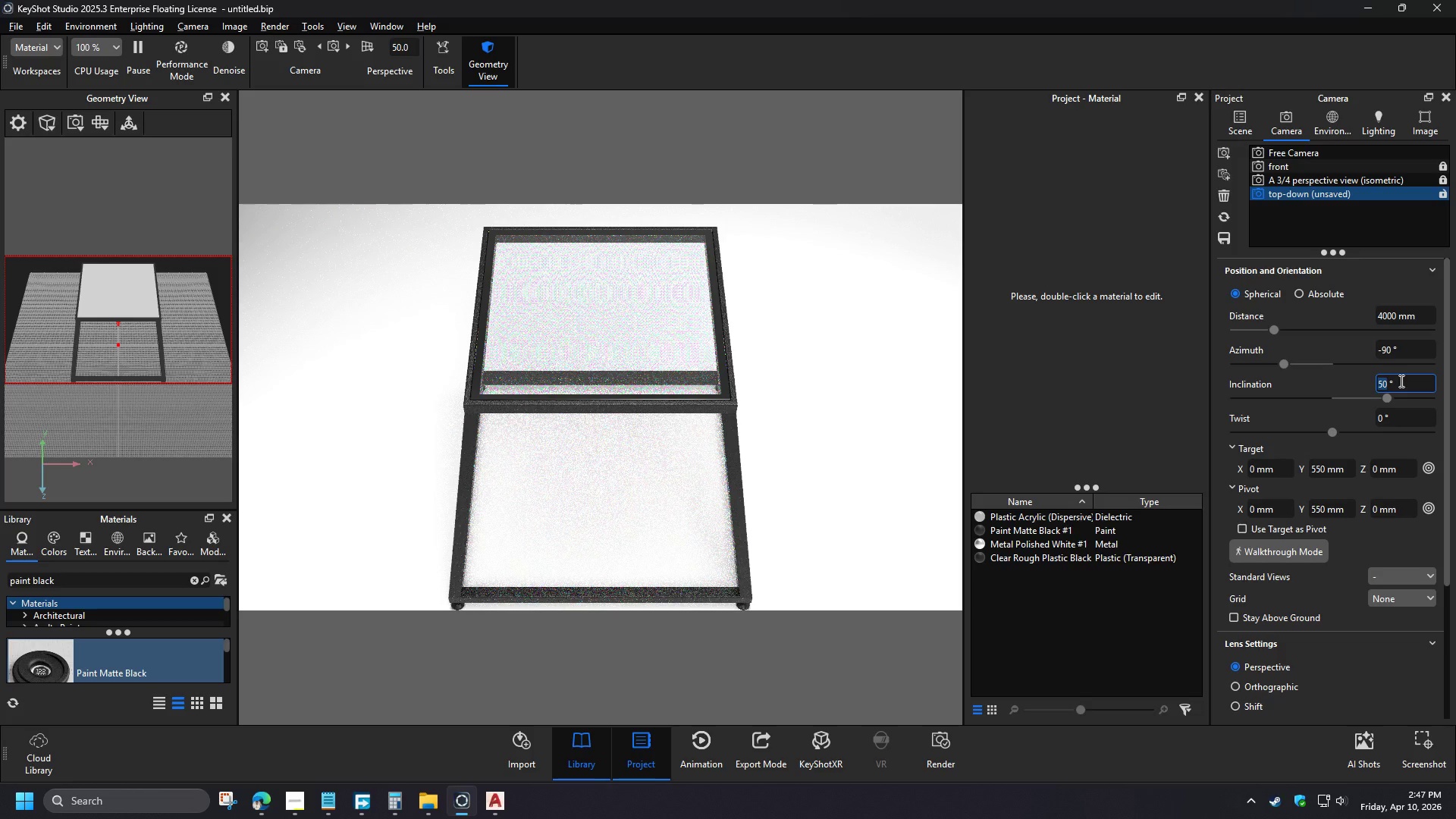 
wait(5.97)
 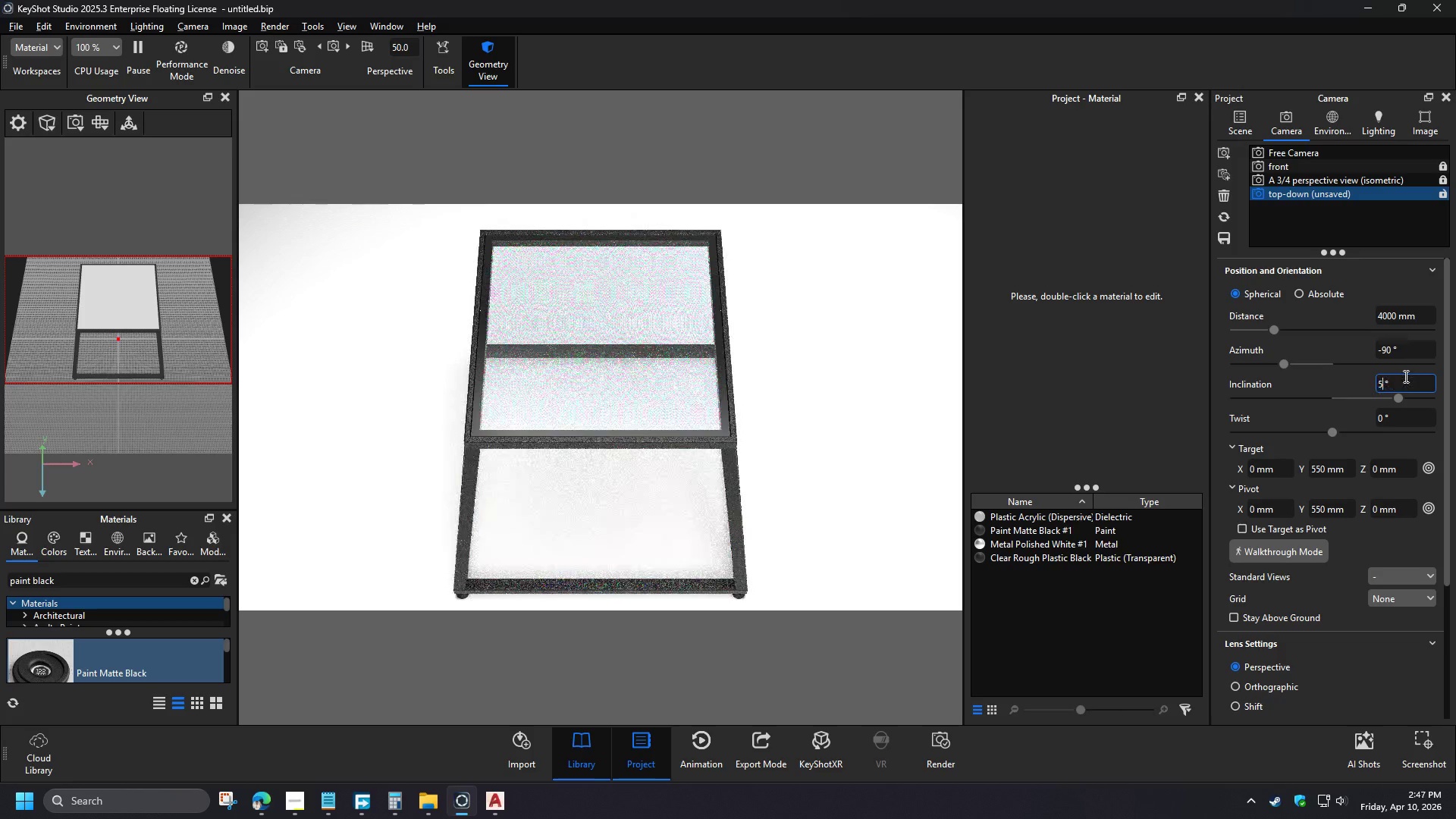 
left_click_drag(start_coordinate=[1419, 321], to_coordinate=[1357, 318])
 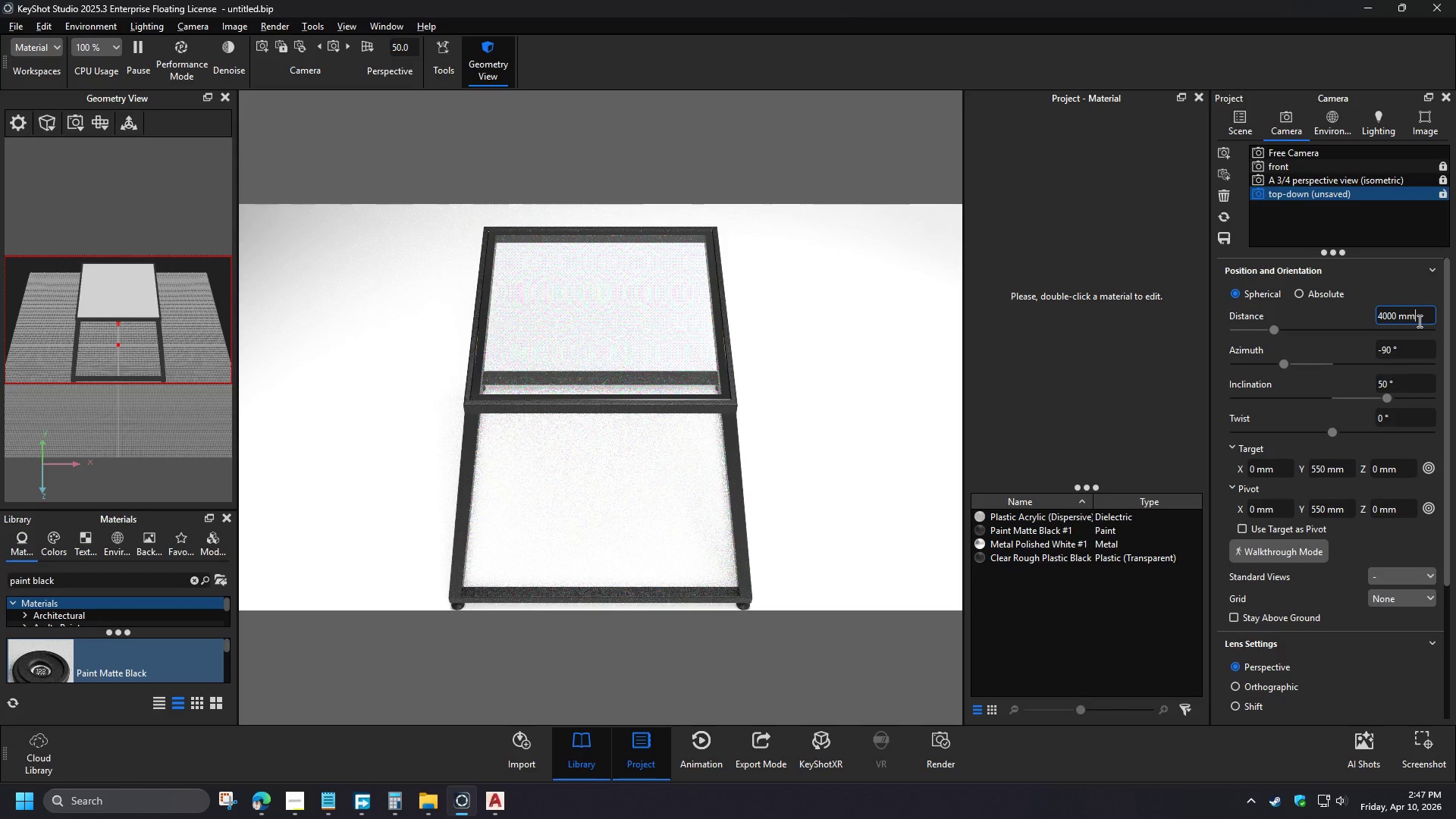 
key(Numpad4)
 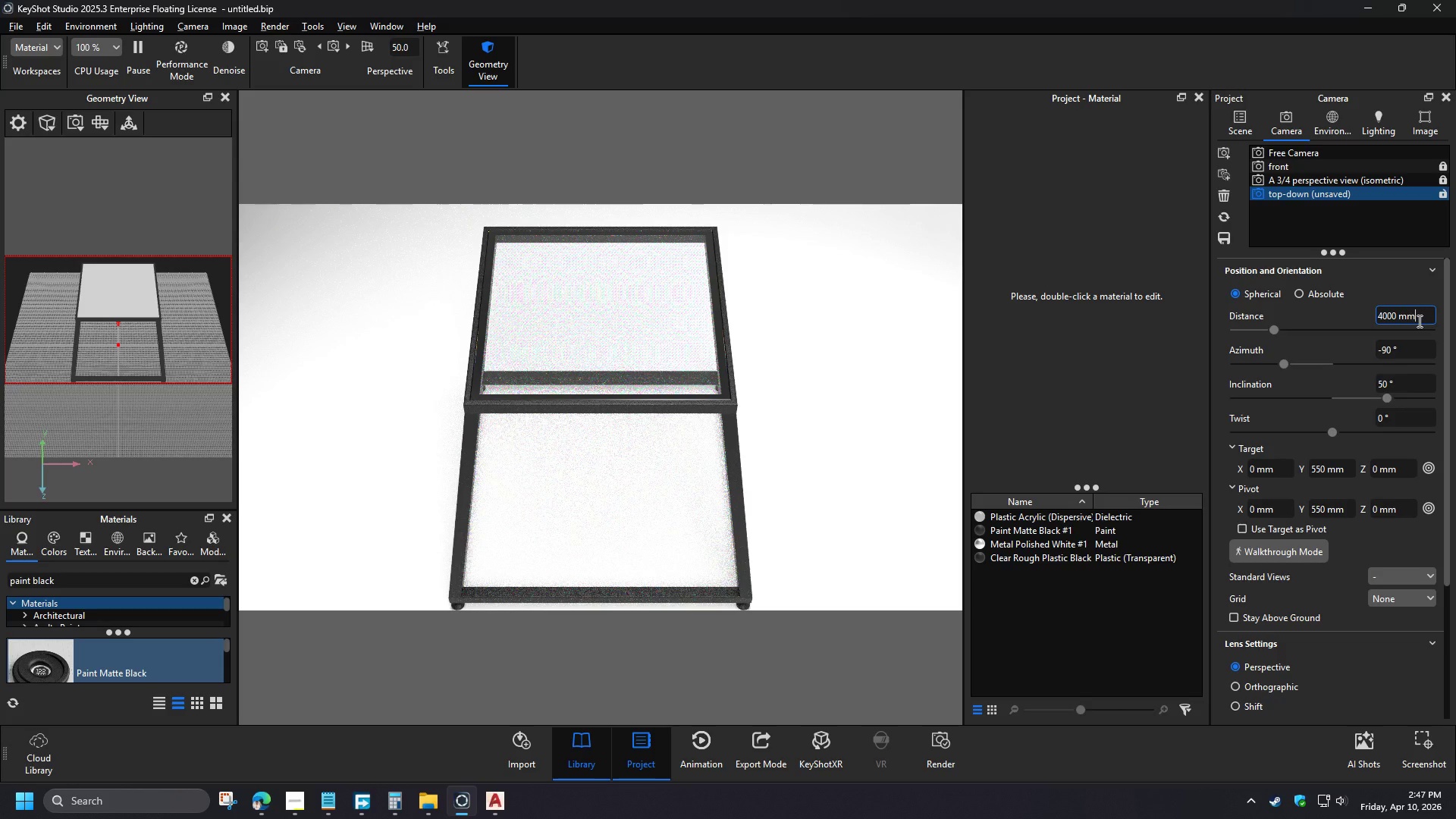 
key(Numpad2)
 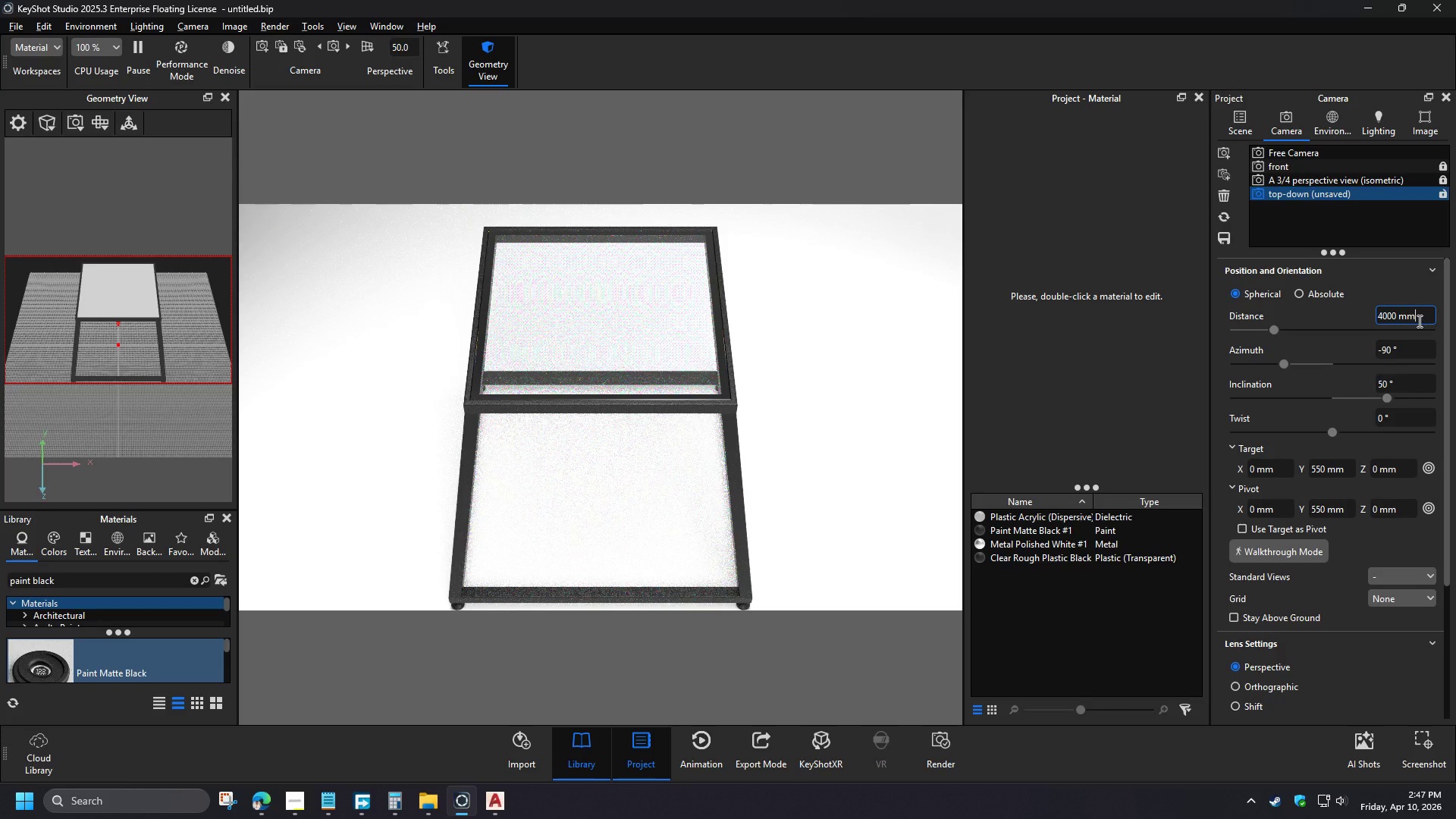 
key(Numpad0)
 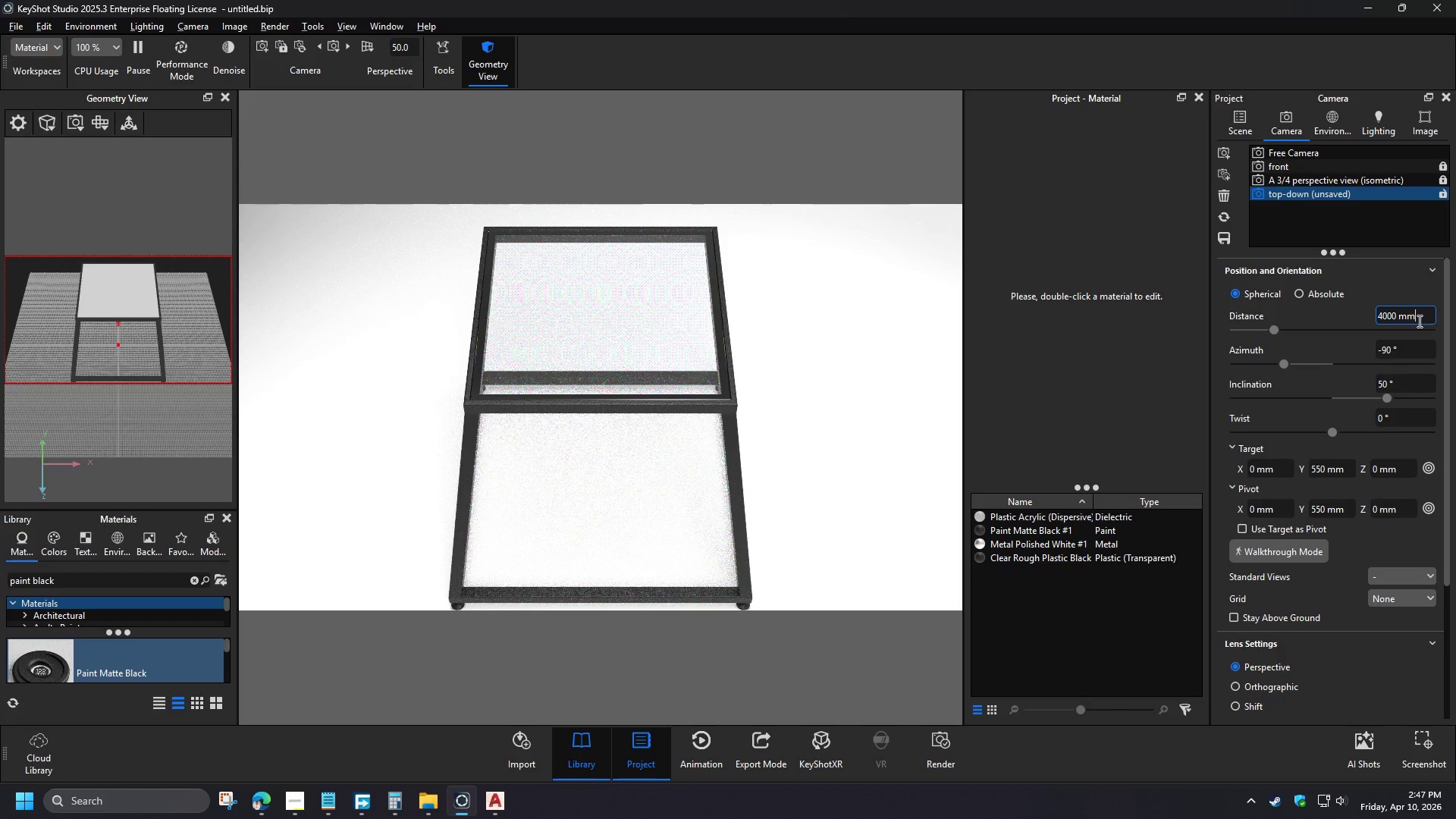 
key(Numpad0)
 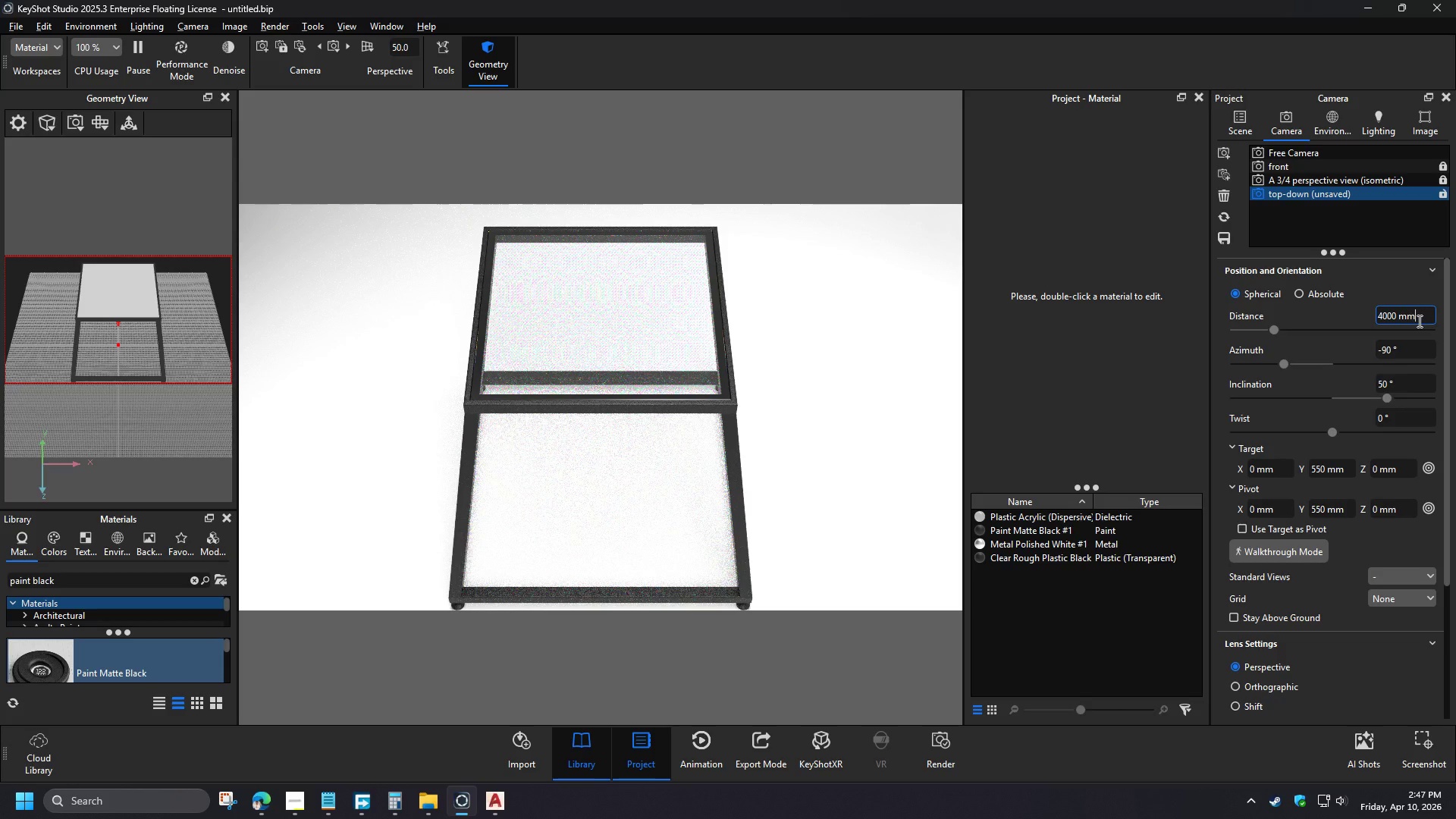 
key(NumpadEnter)
 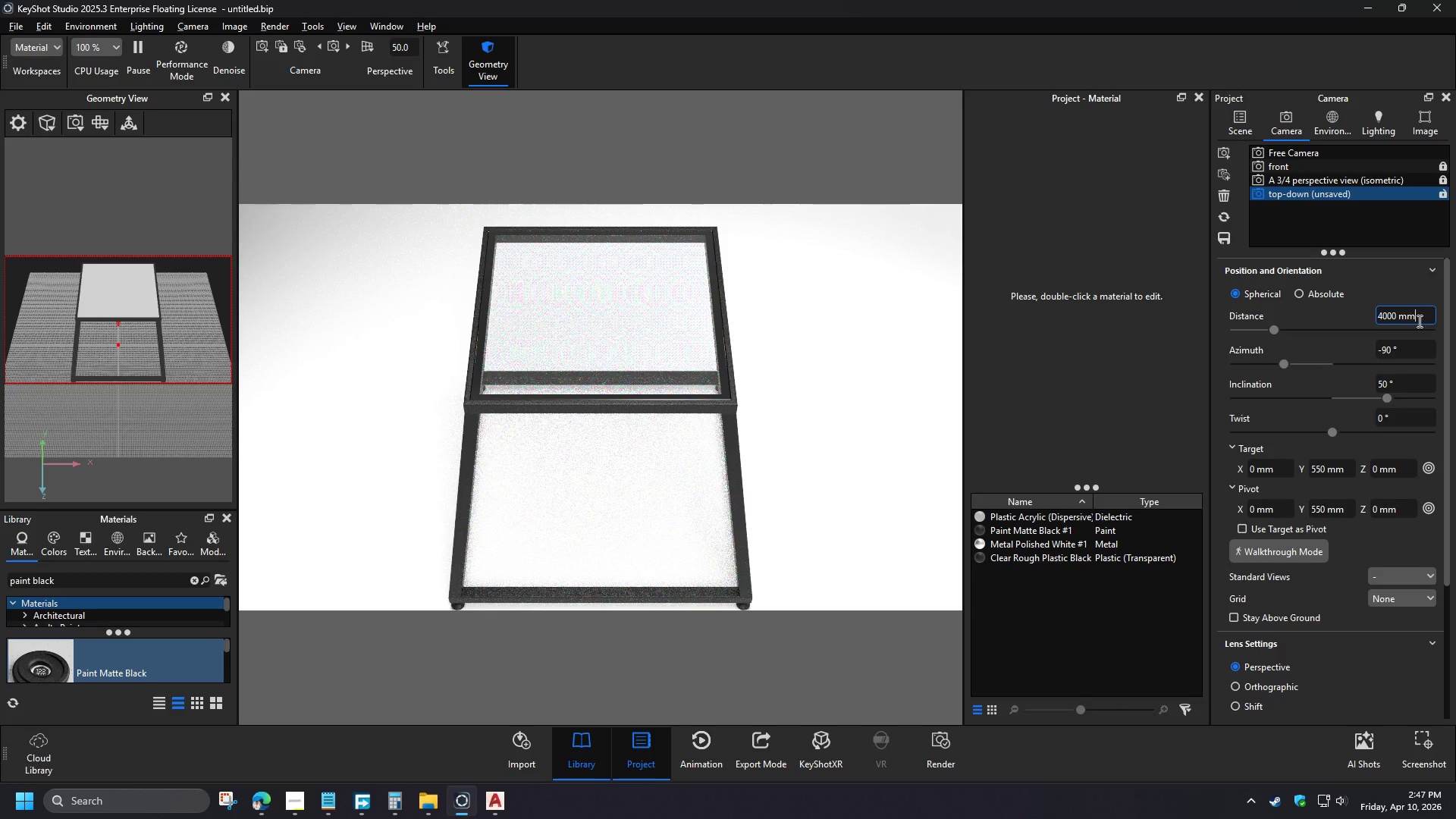 
key(Numpad4)
 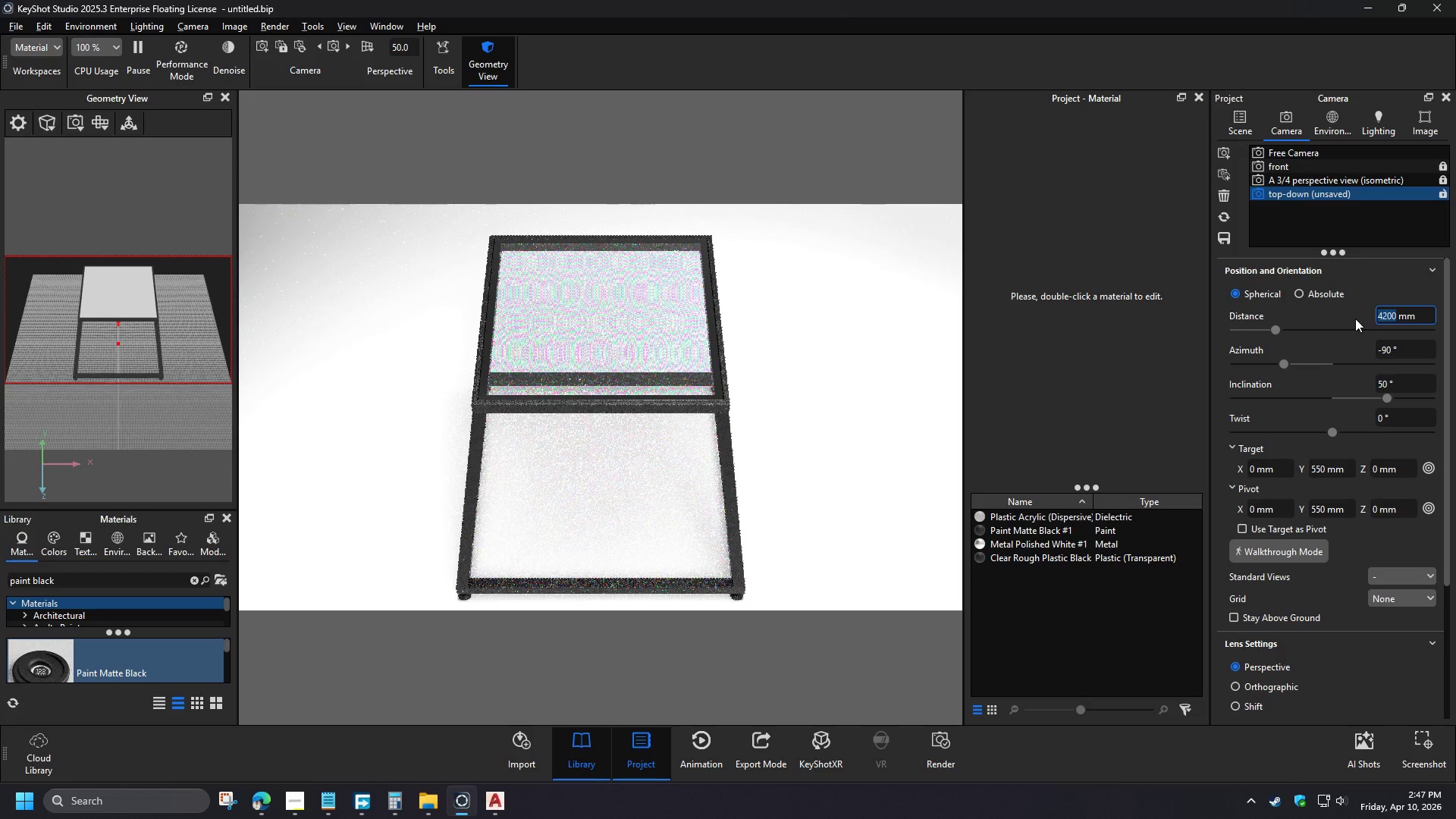 
key(Numpad5)
 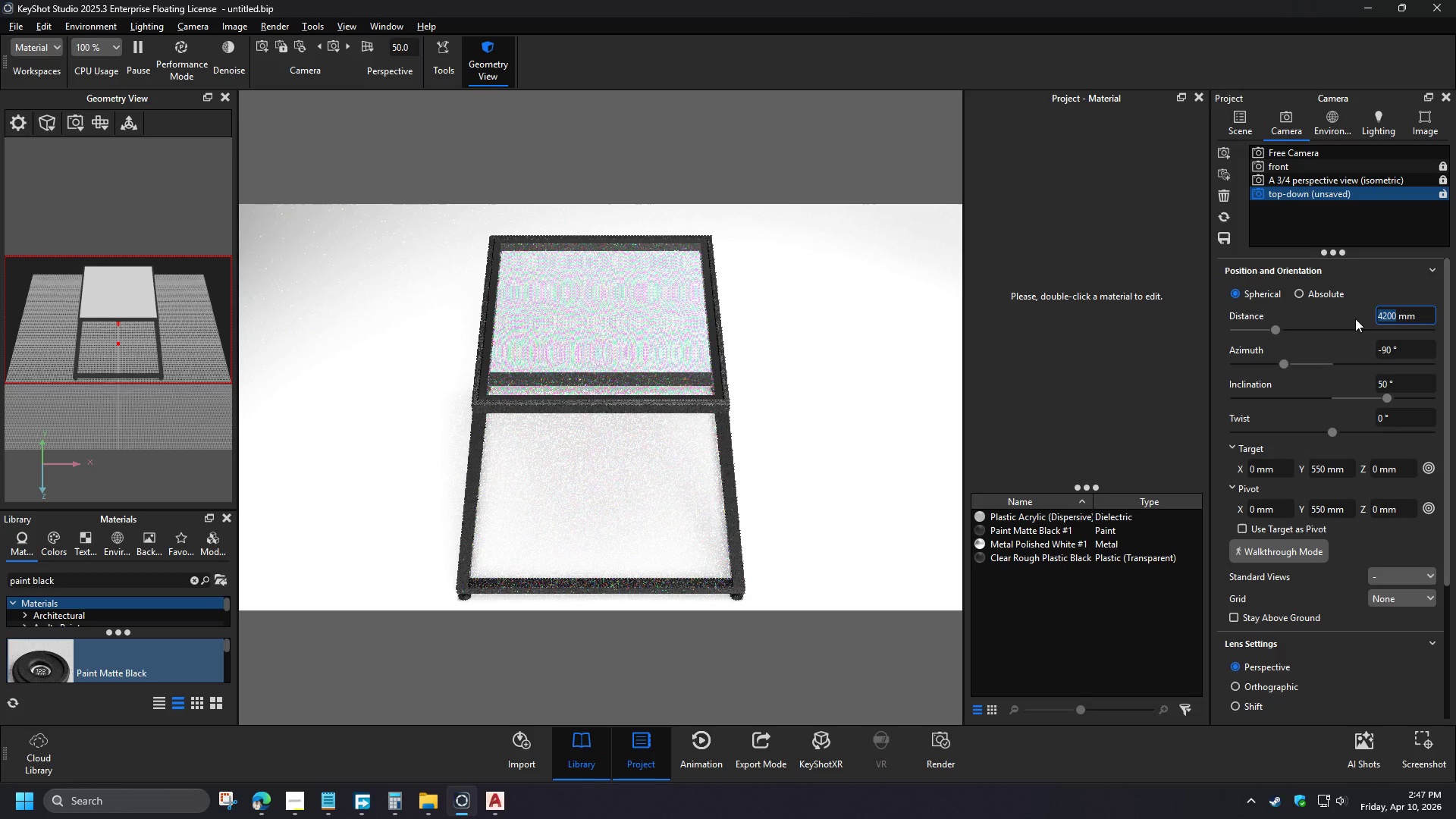 
key(Numpad0)
 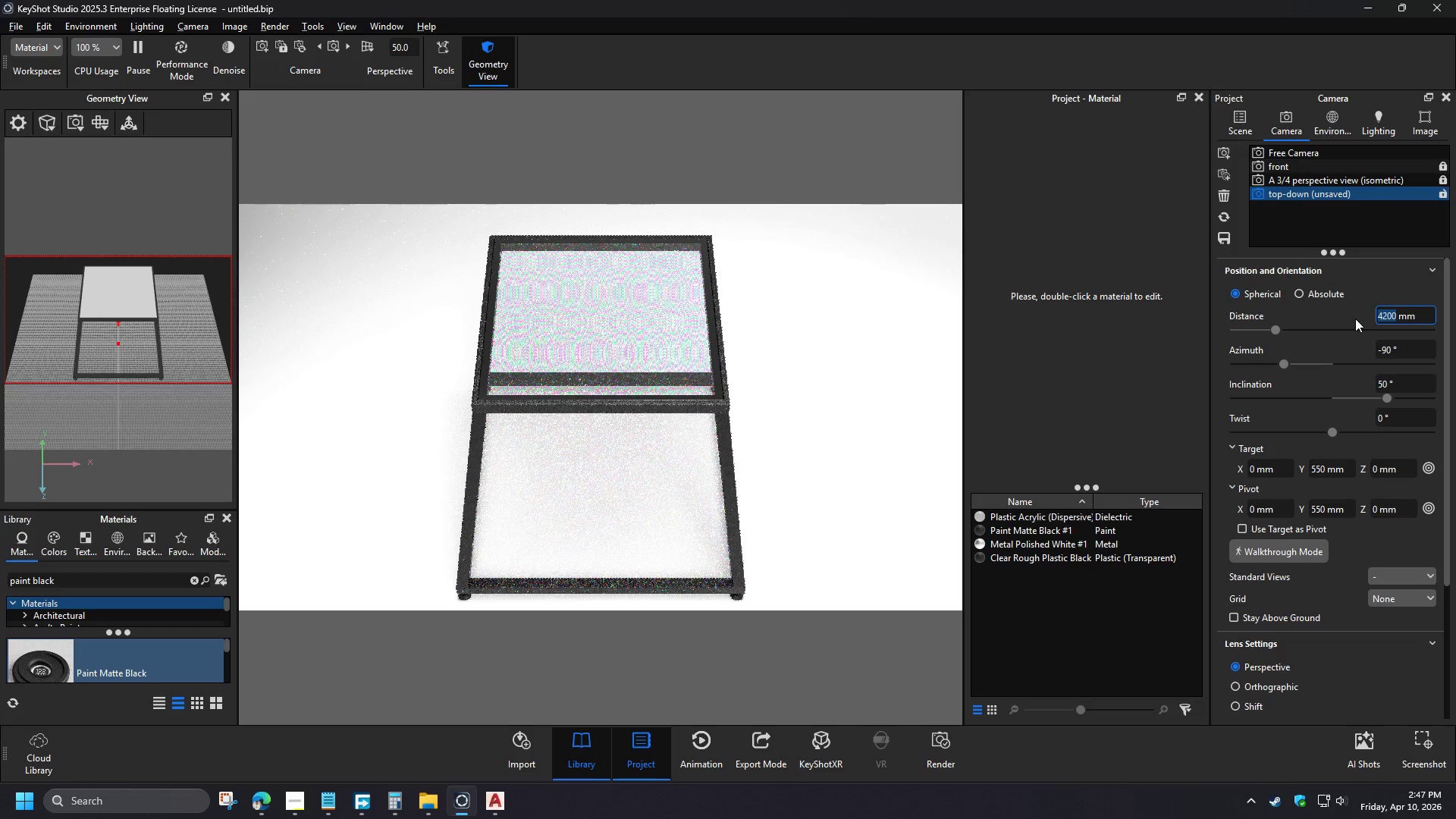 
key(Numpad0)
 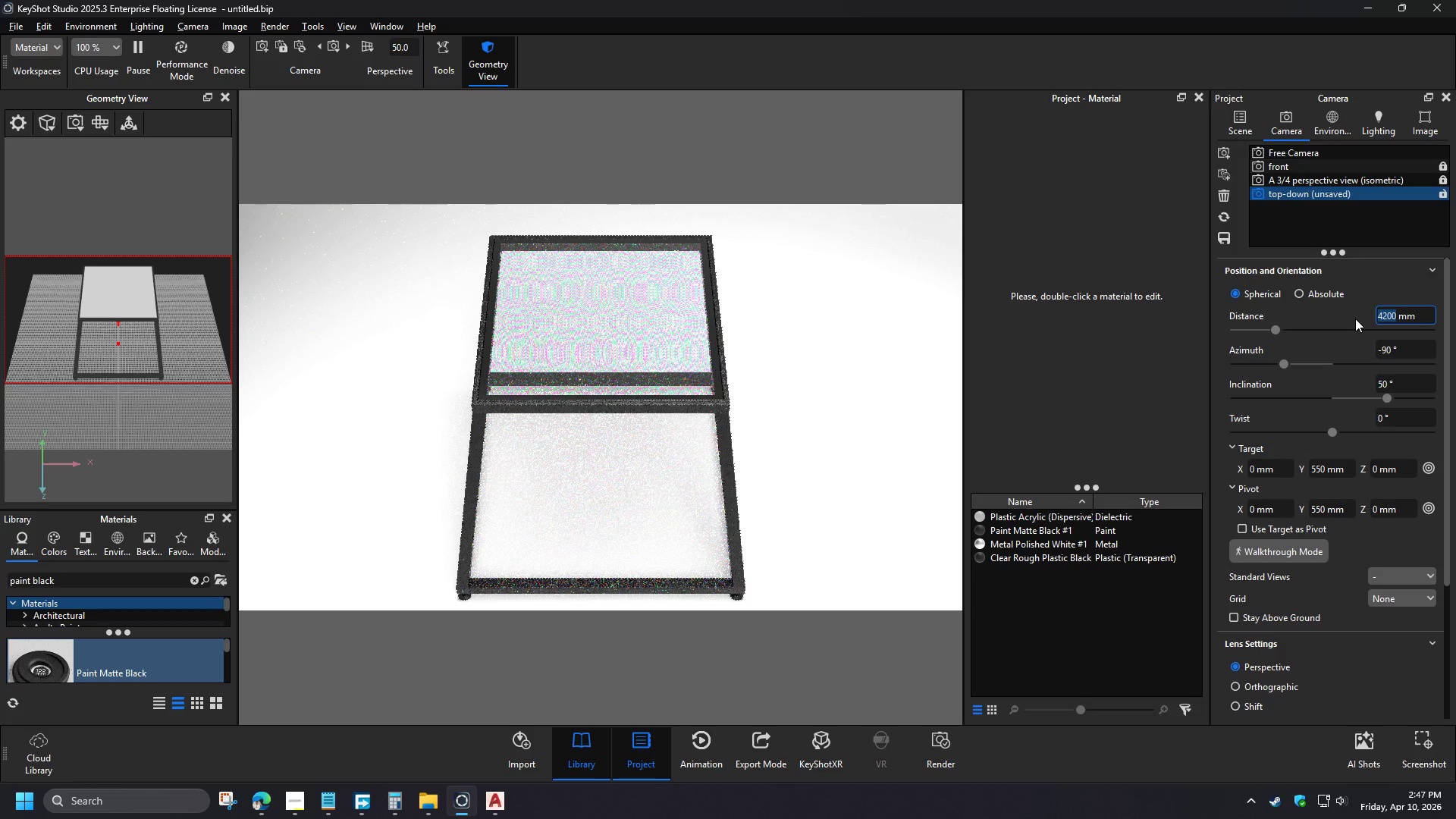 
key(NumpadEnter)
 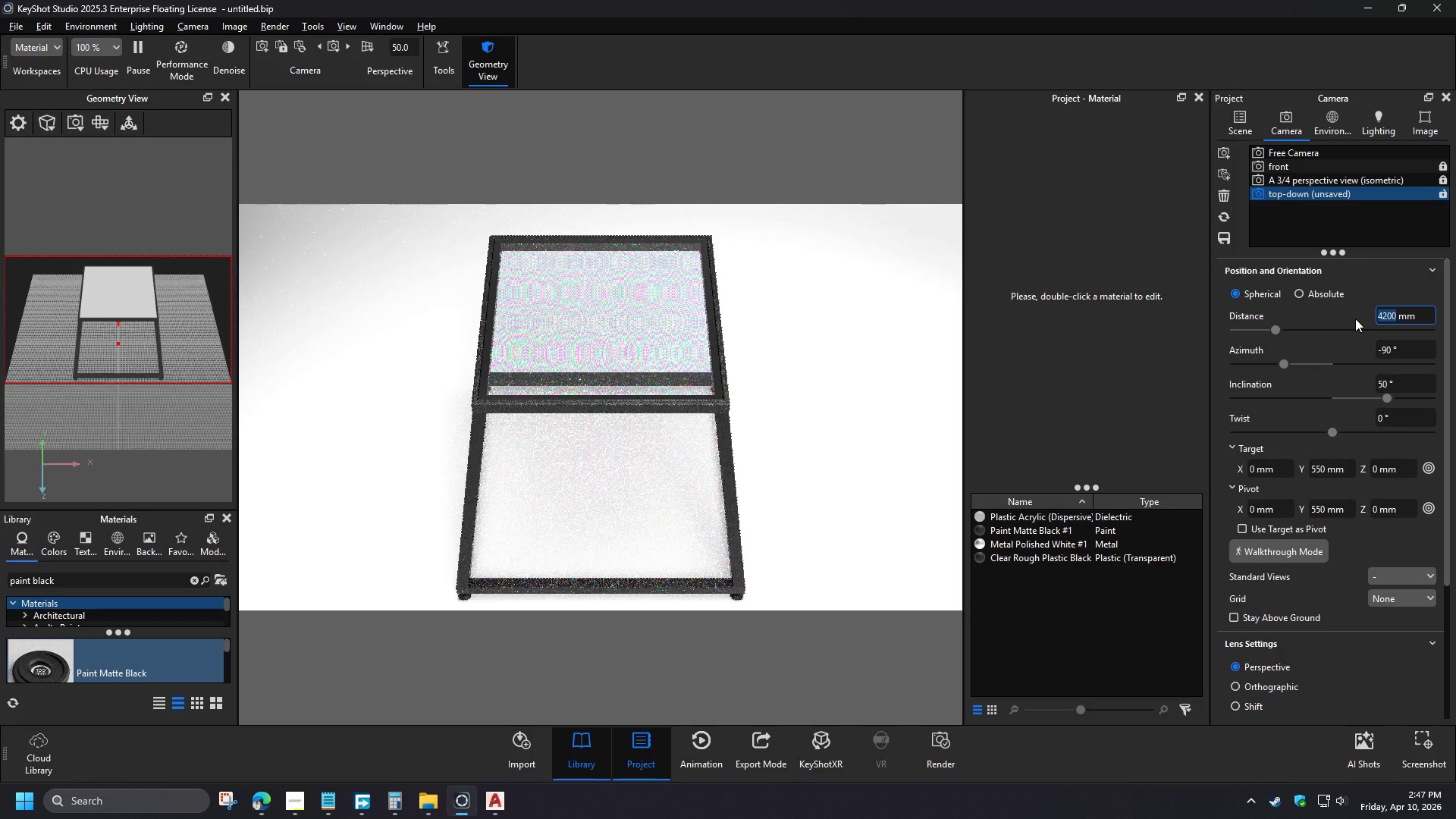 
left_click_drag(start_coordinate=[1351, 472], to_coordinate=[1285, 469])
 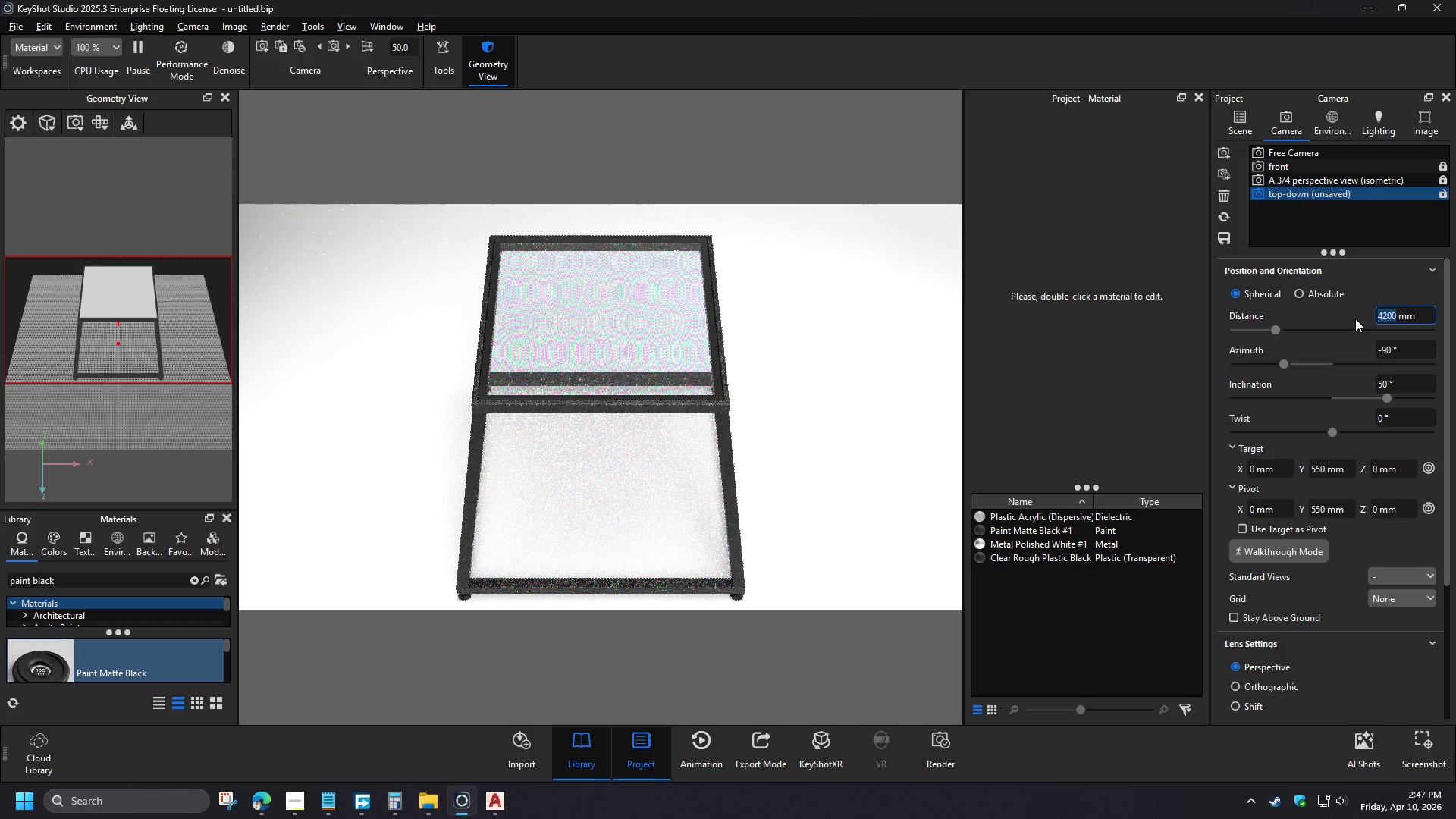 
key(Numpad5)
 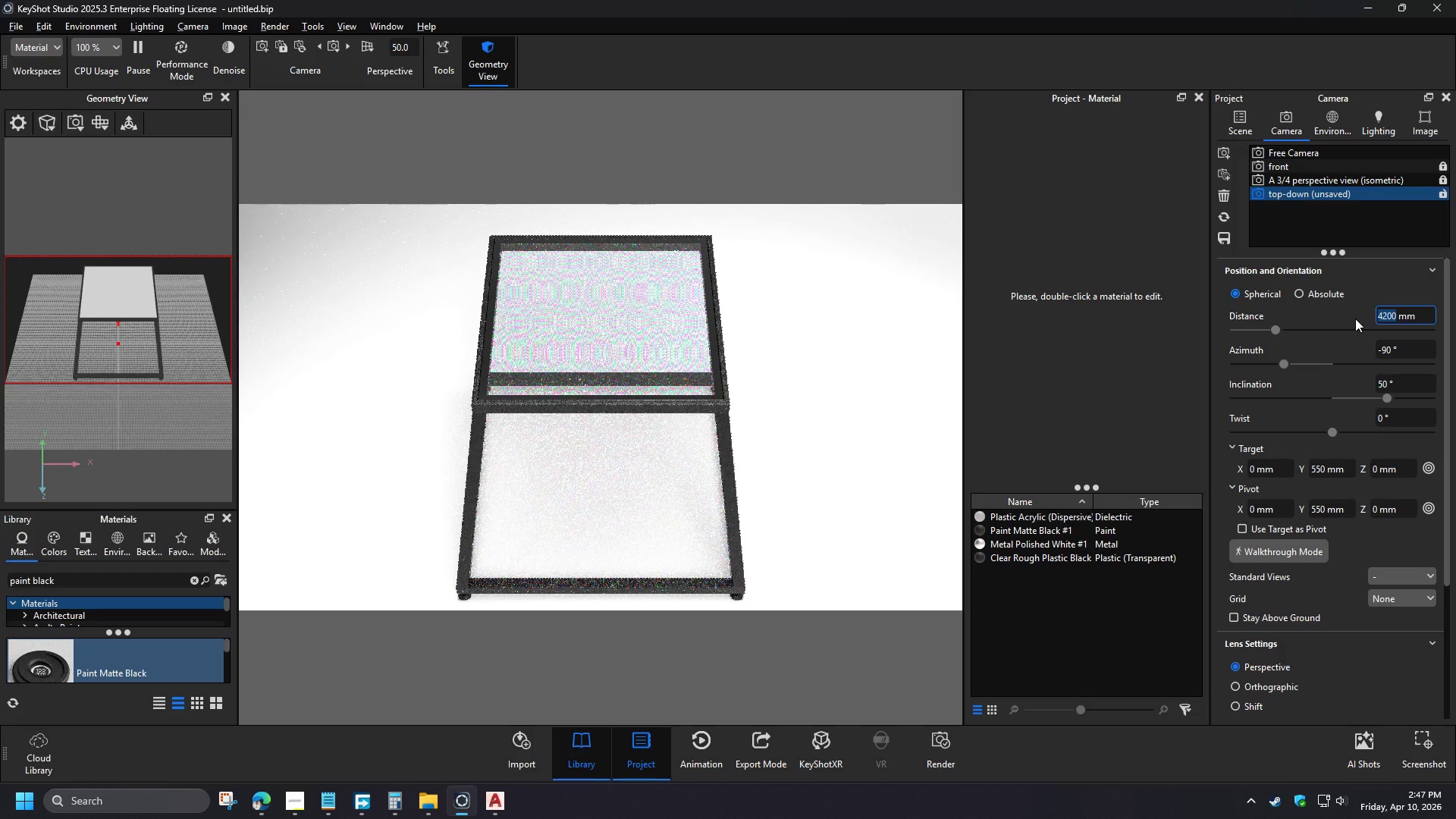 
key(Numpad0)
 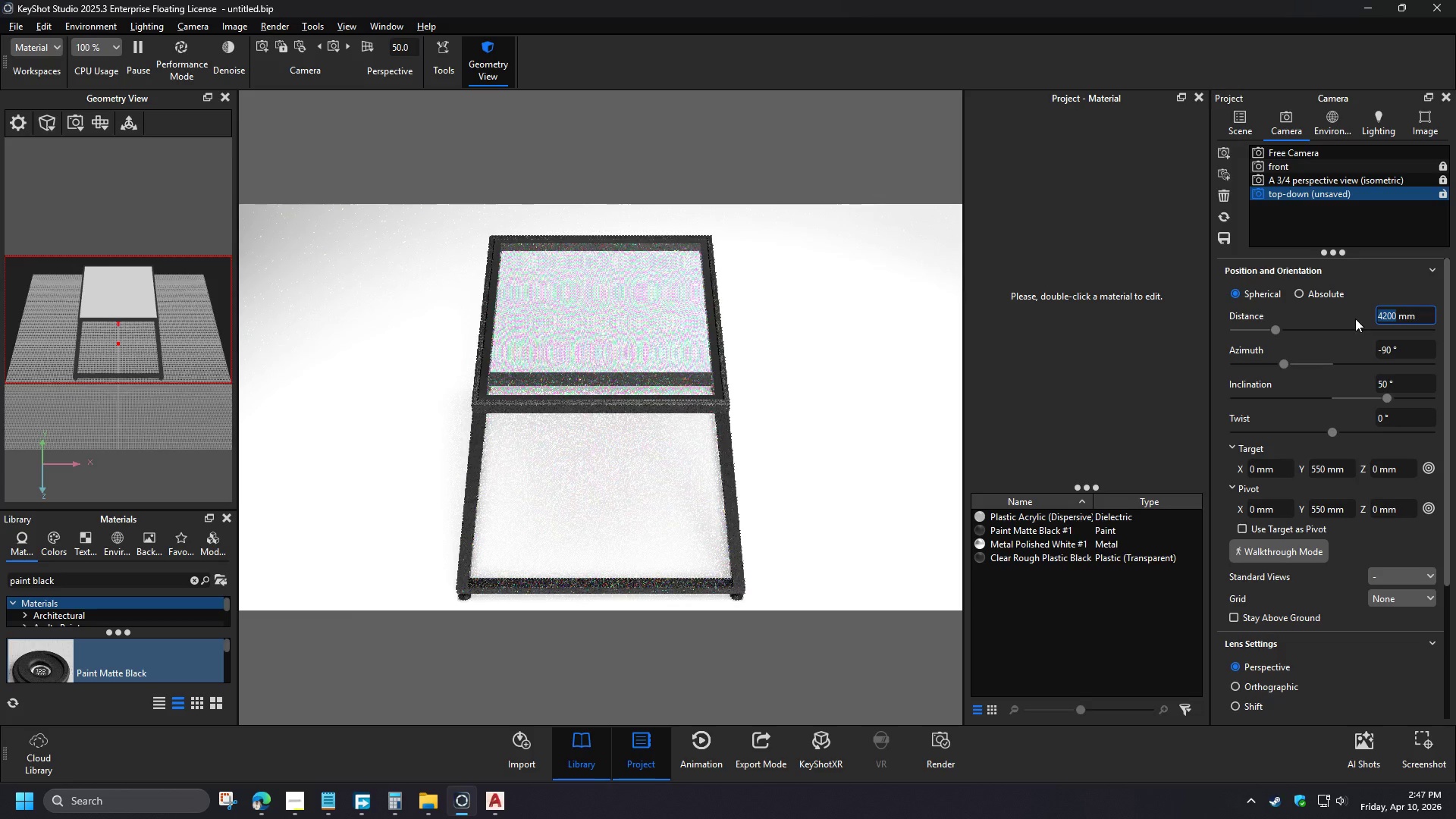 
key(Numpad0)
 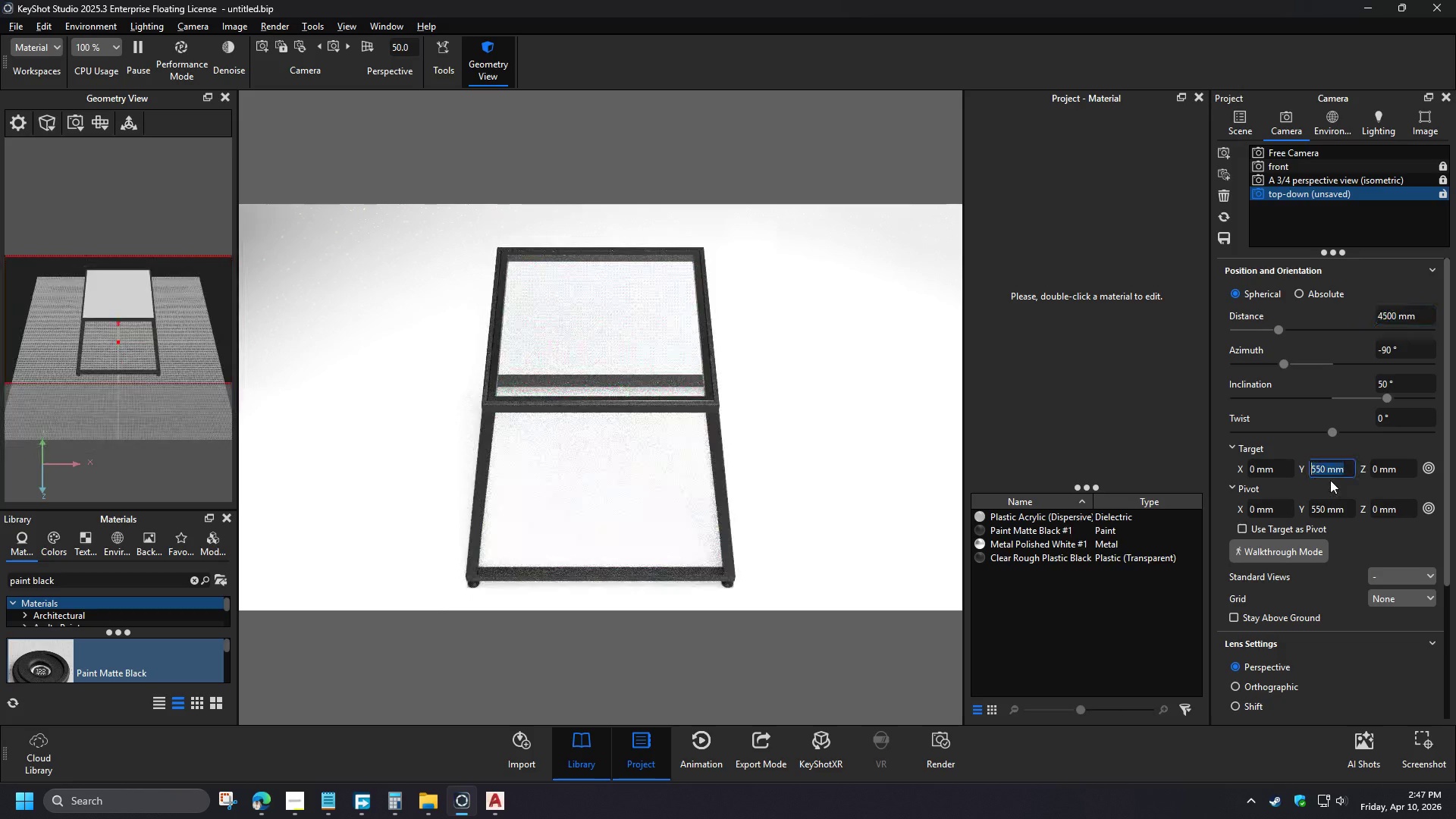 
key(NumpadEnter)
 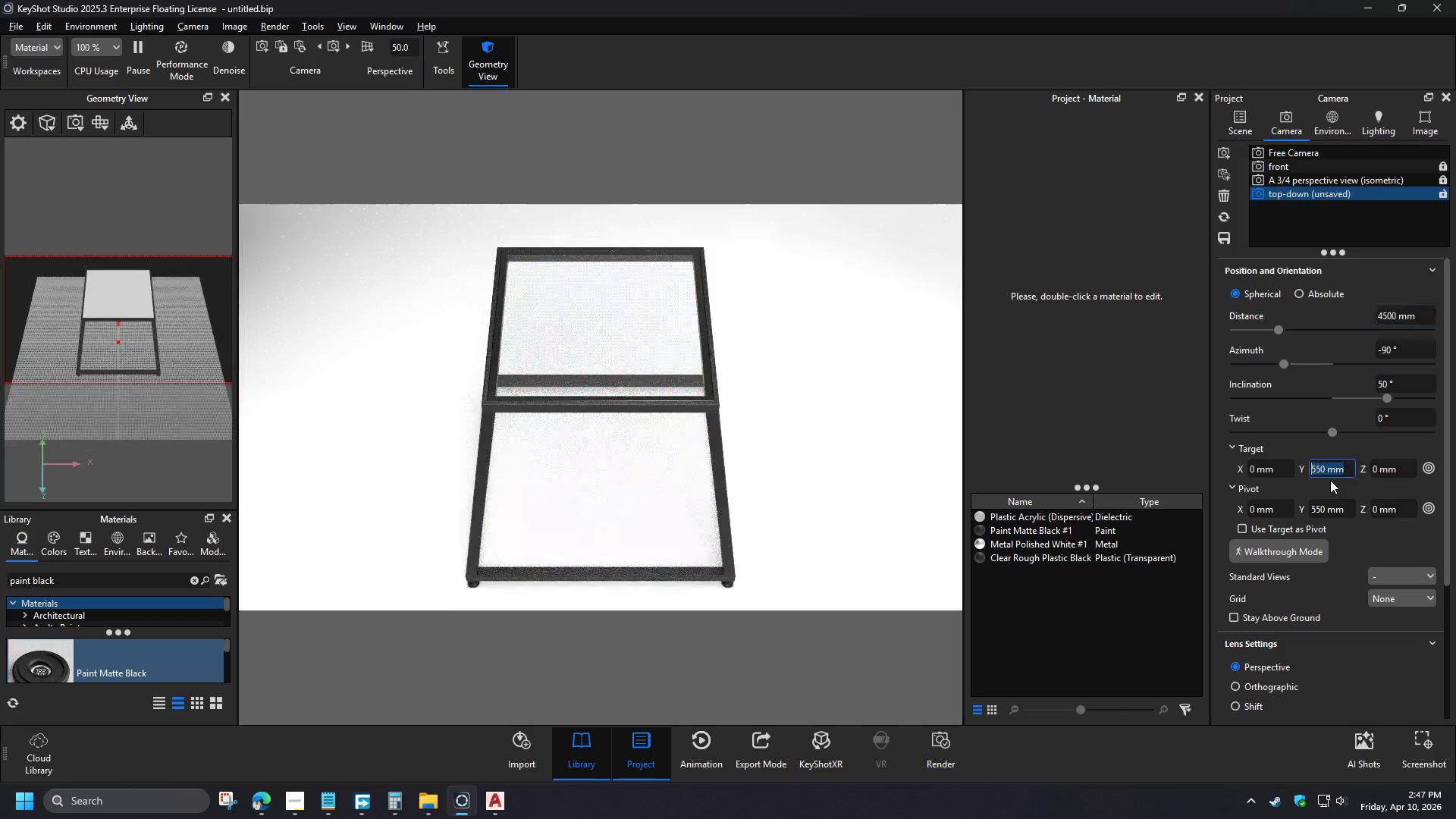 
wait(5.83)
 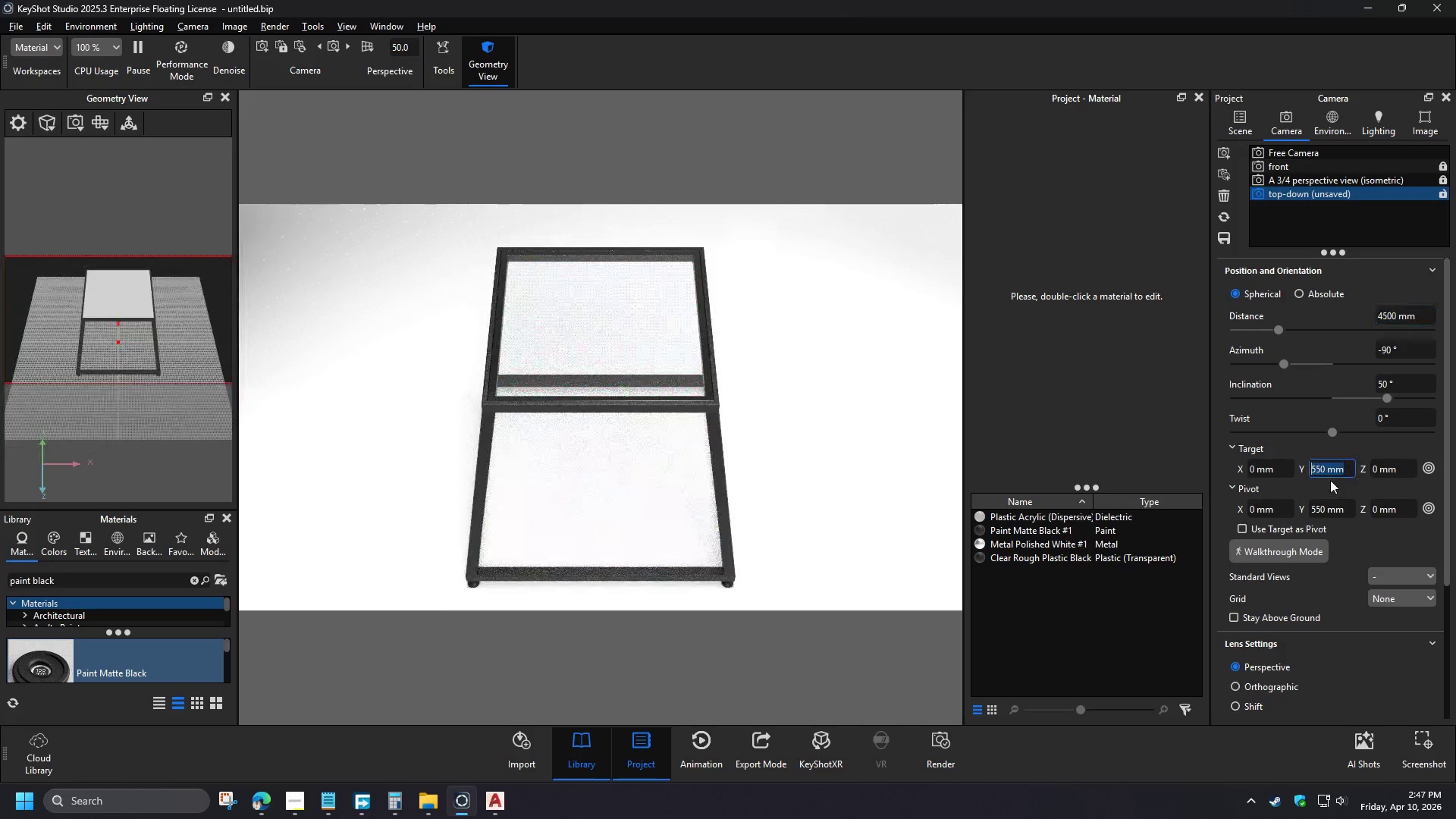 
left_click_drag(start_coordinate=[1379, 317], to_coordinate=[1455, 325])
 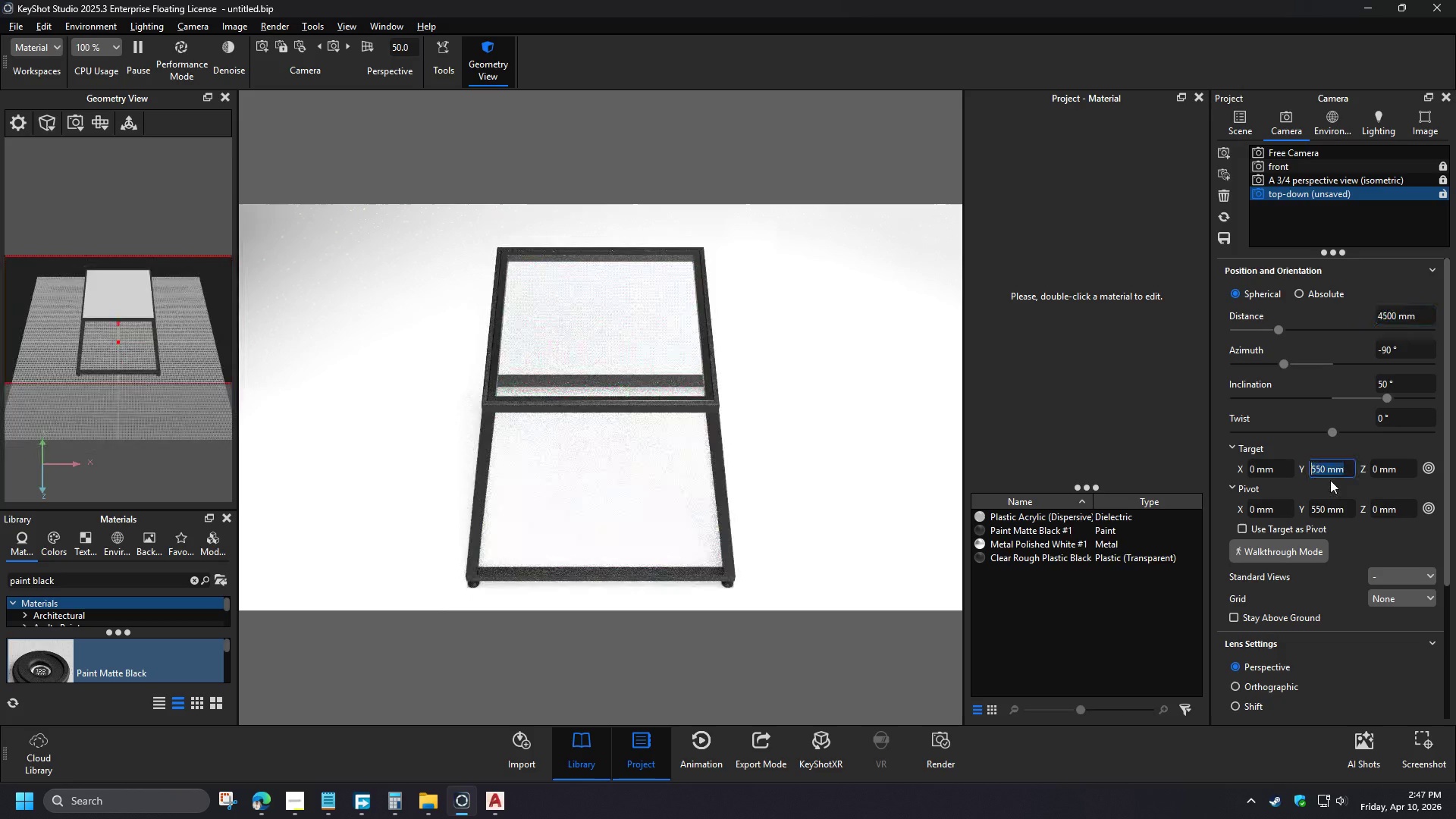 
left_click_drag(start_coordinate=[1420, 383], to_coordinate=[1310, 376])
 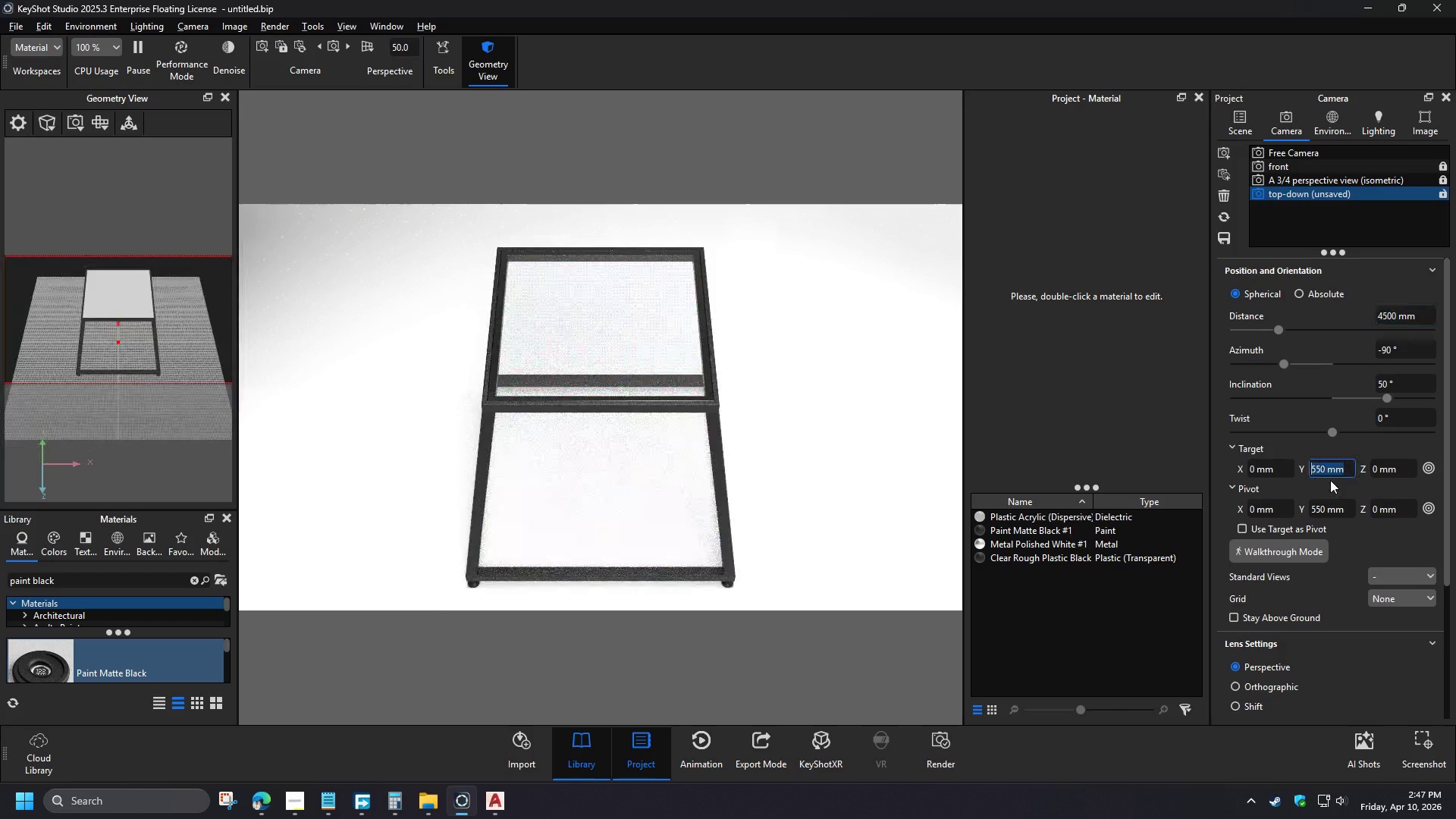 
key(Numpad5)
 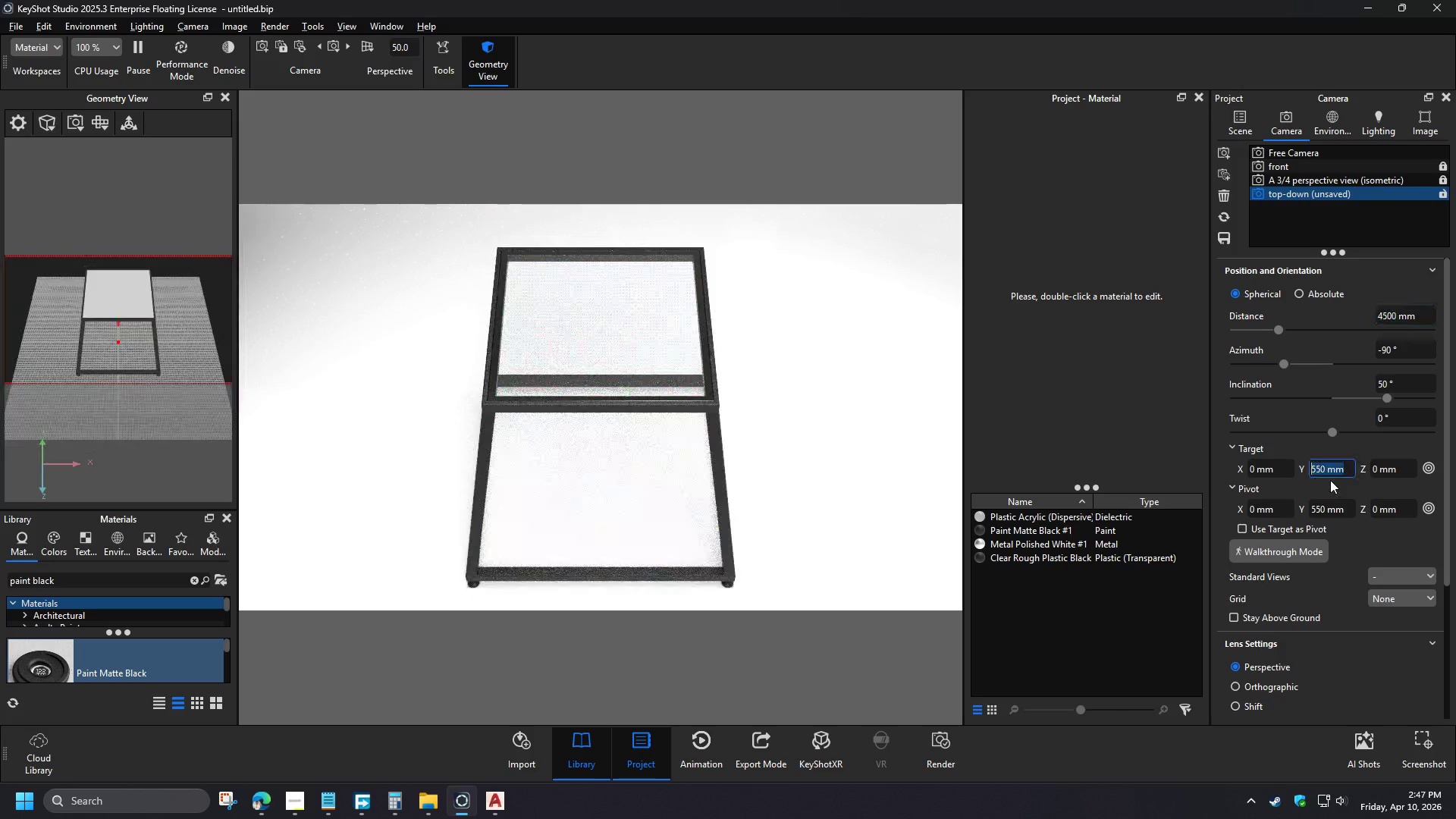 
key(Numpad0)
 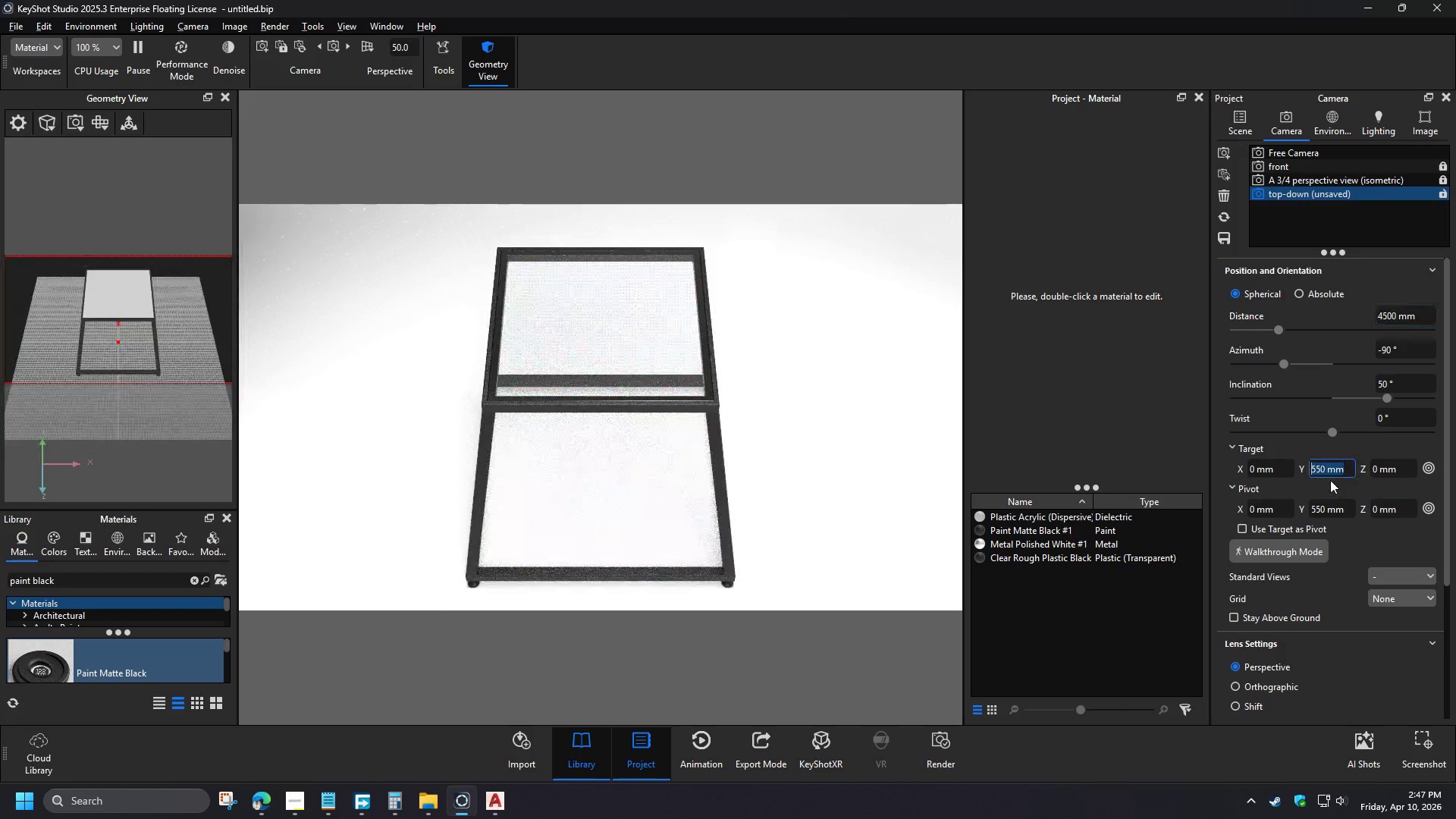 
key(NumpadEnter)
 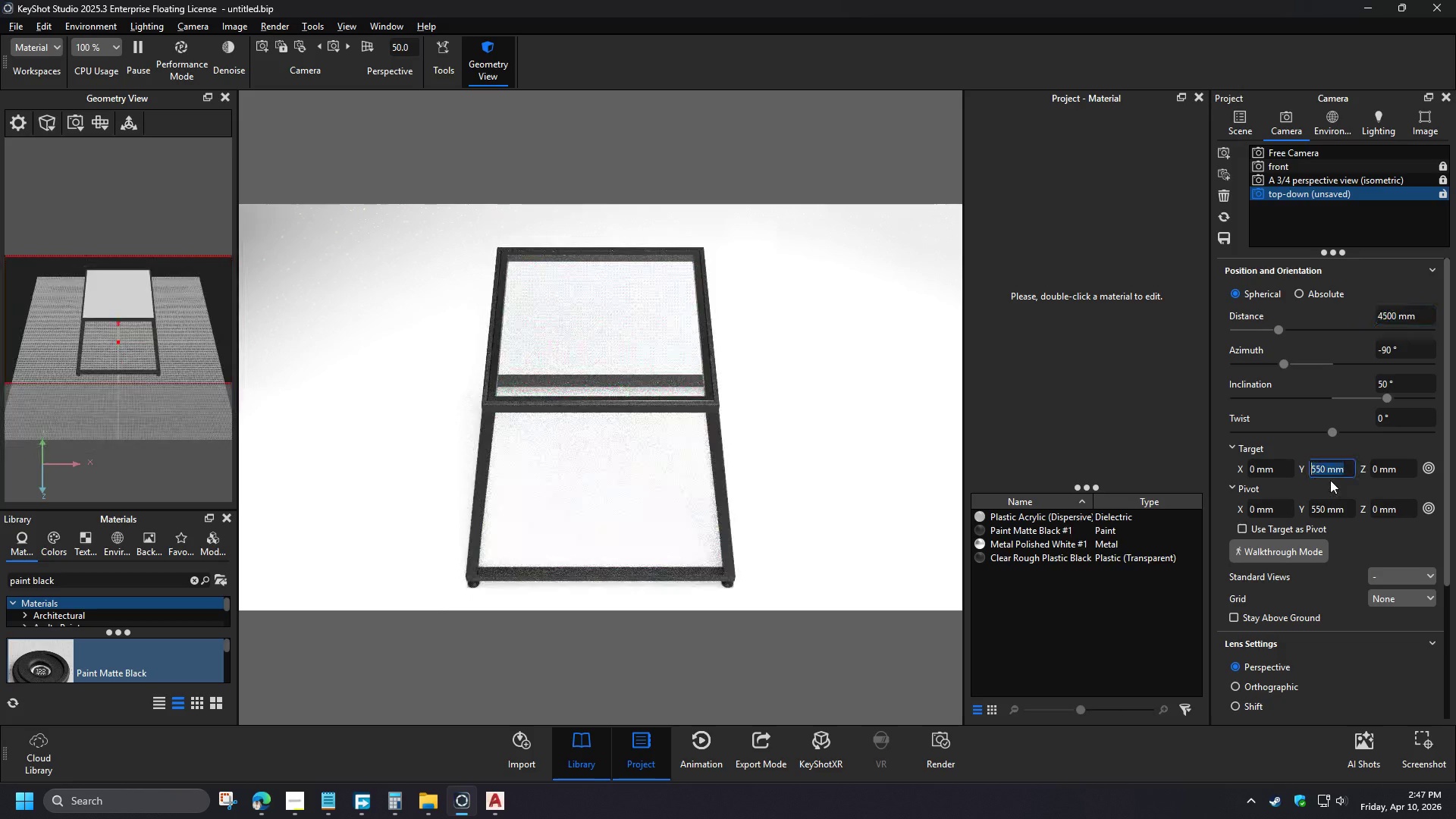 
left_click_drag(start_coordinate=[1378, 318], to_coordinate=[1447, 320])
 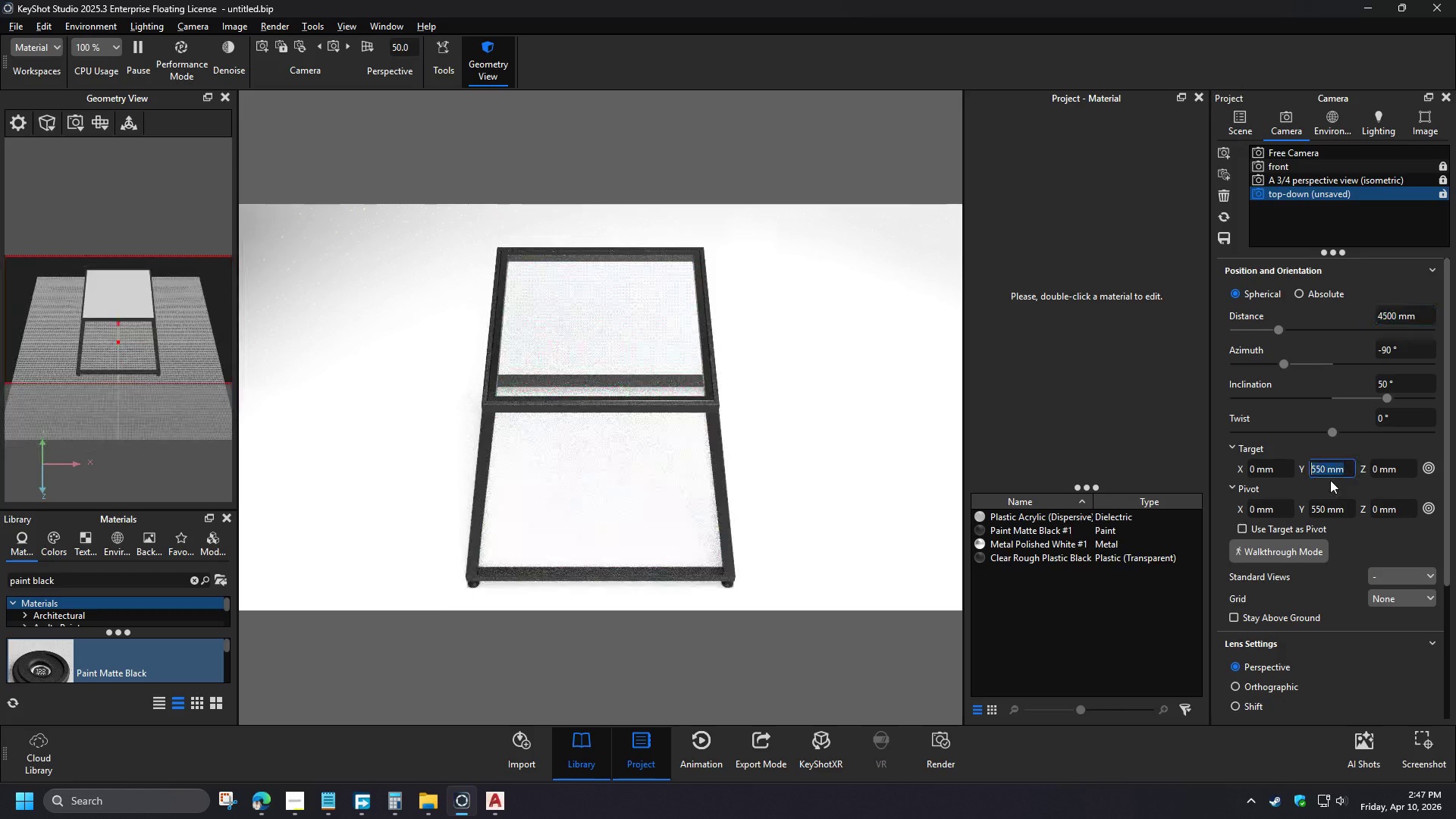 
key(Numpad4)
 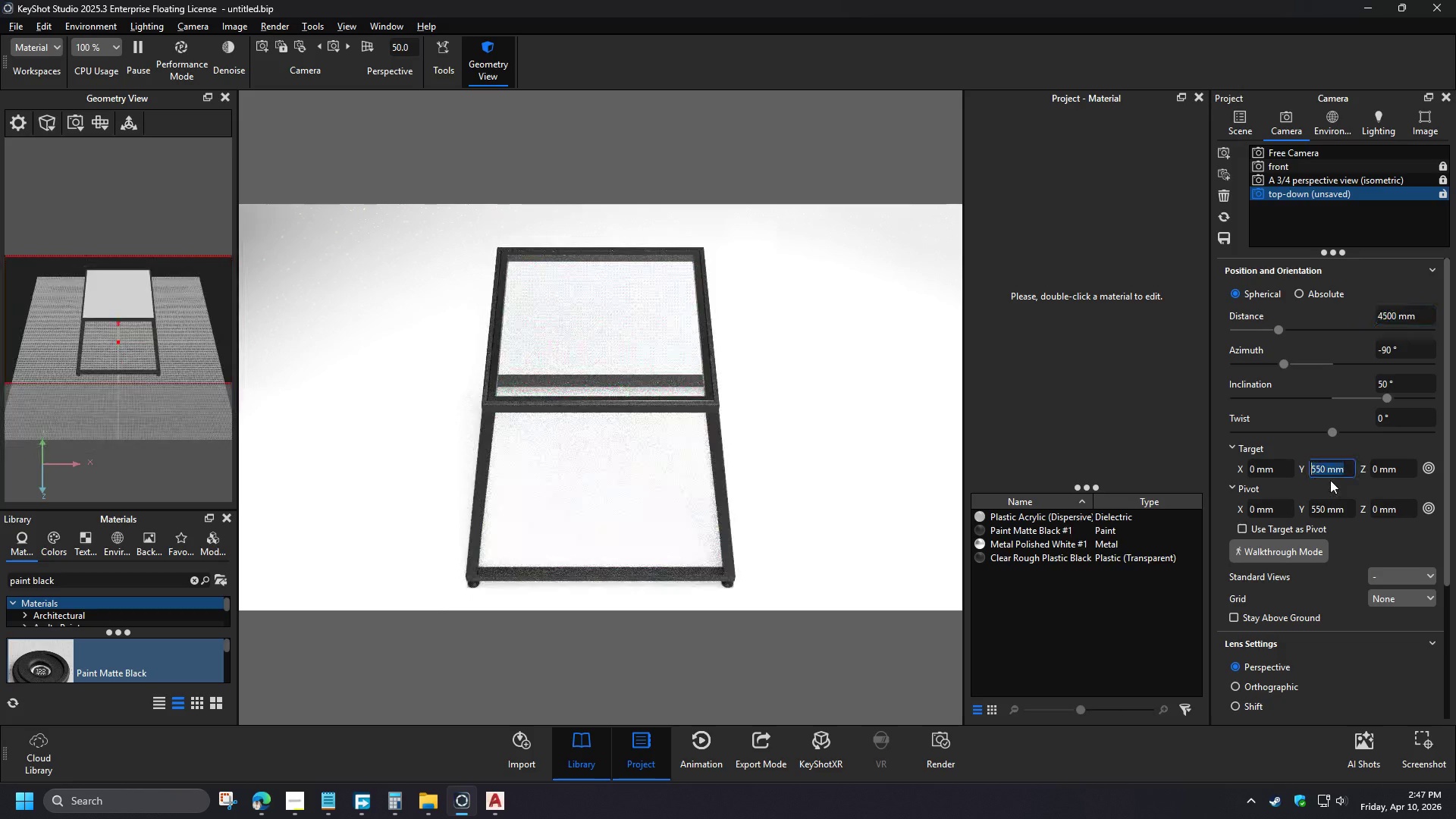 
key(Numpad5)
 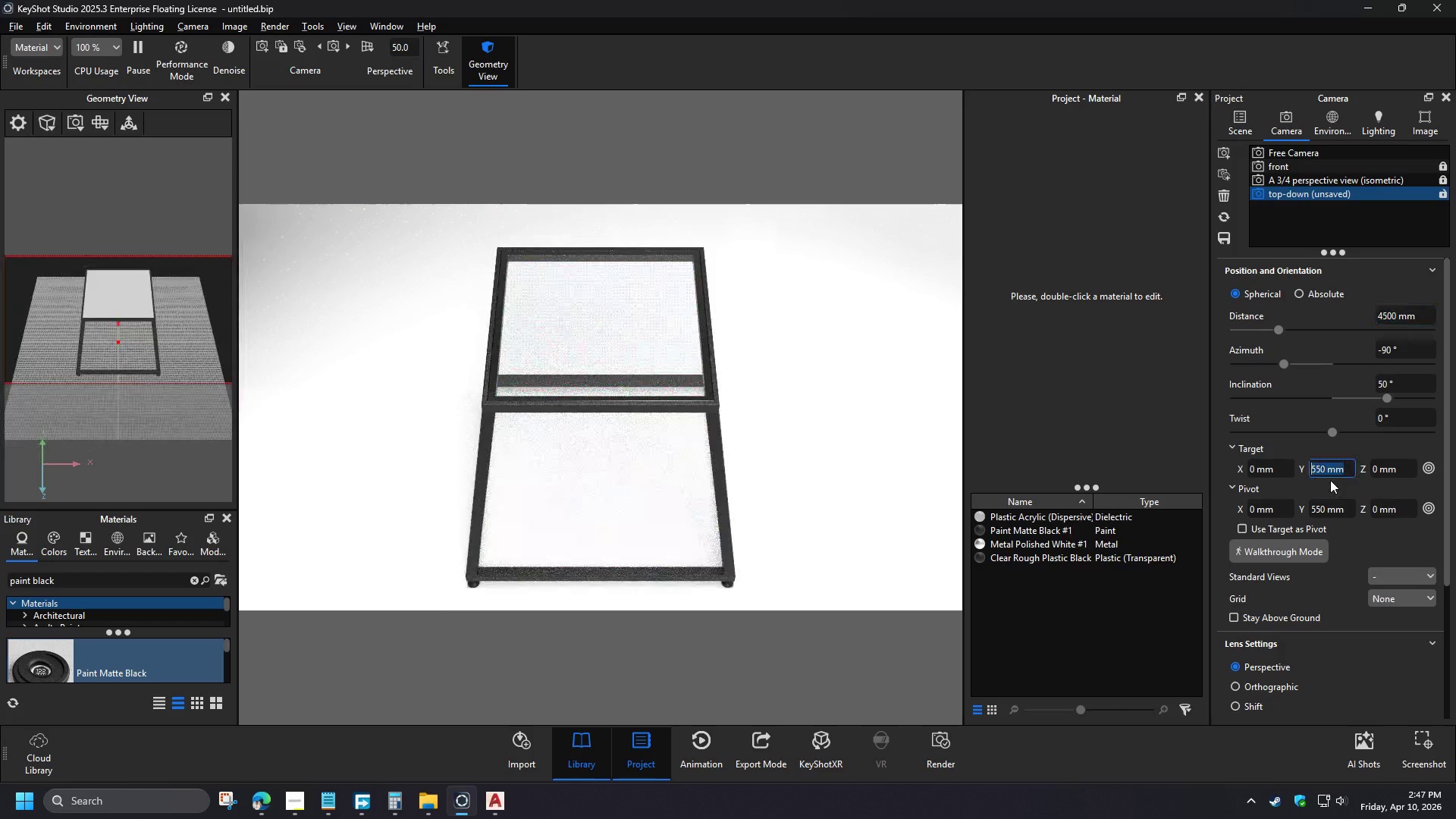 
key(Numpad0)
 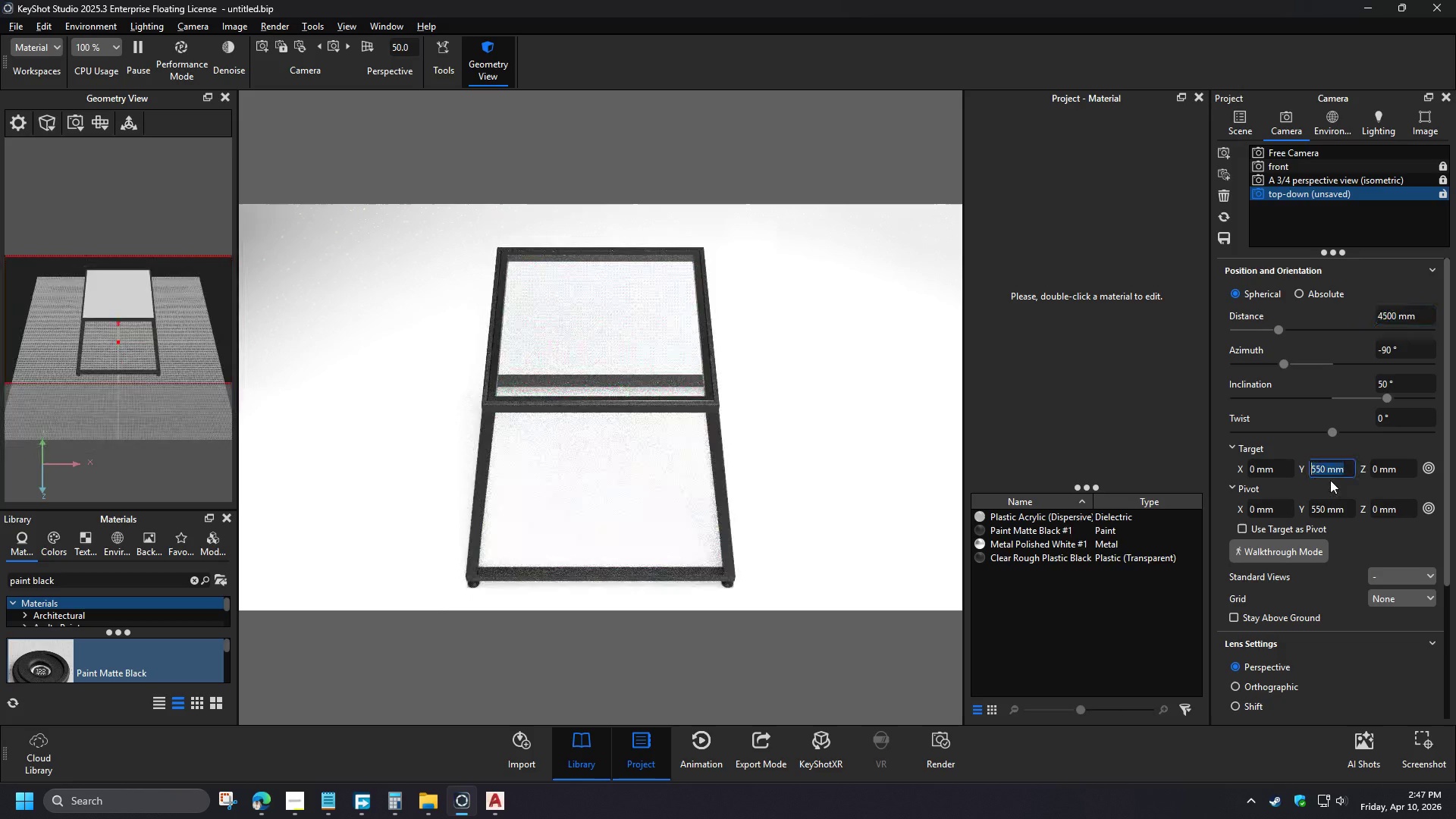 
key(Numpad0)
 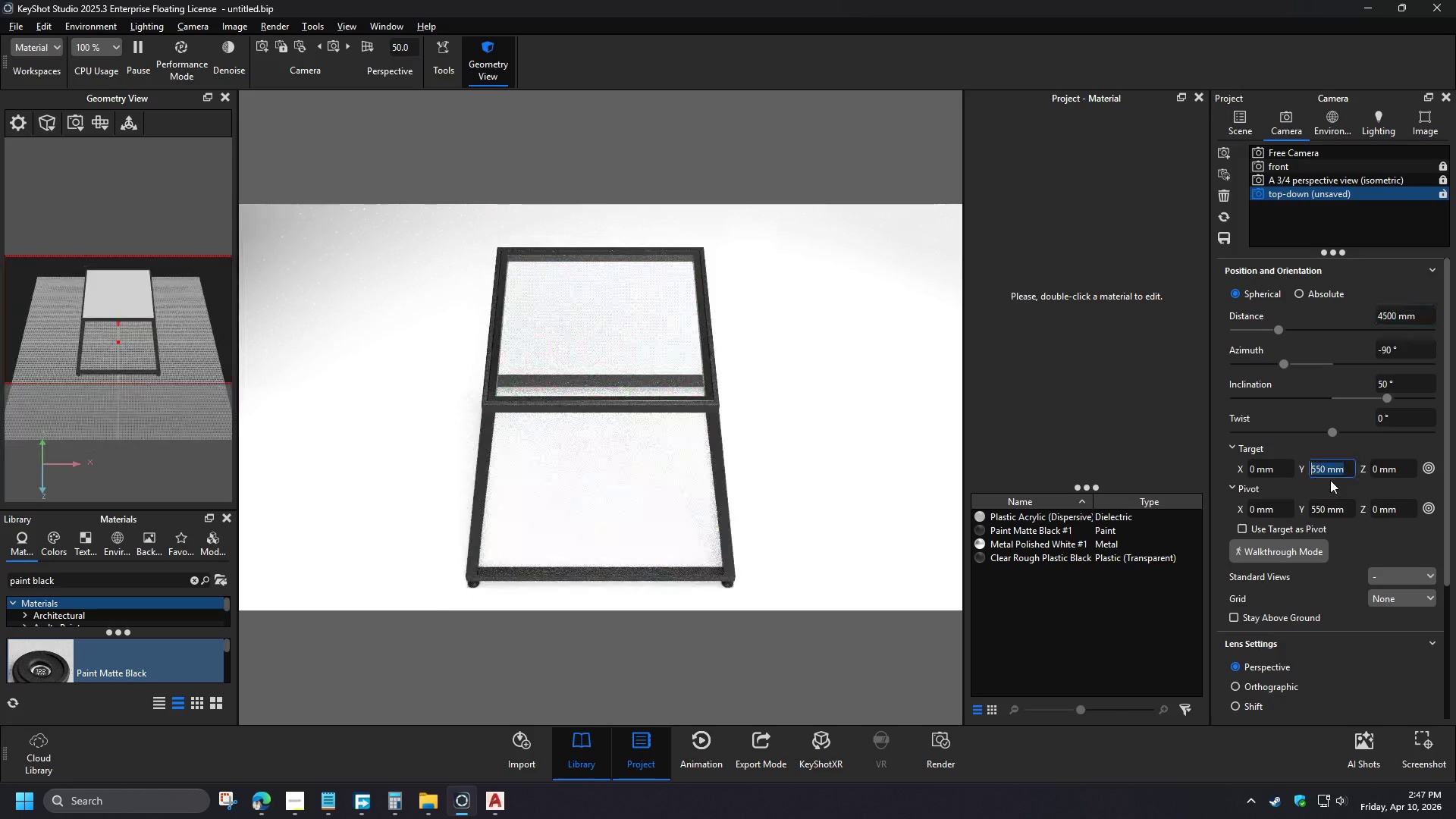 
key(NumpadEnter)
 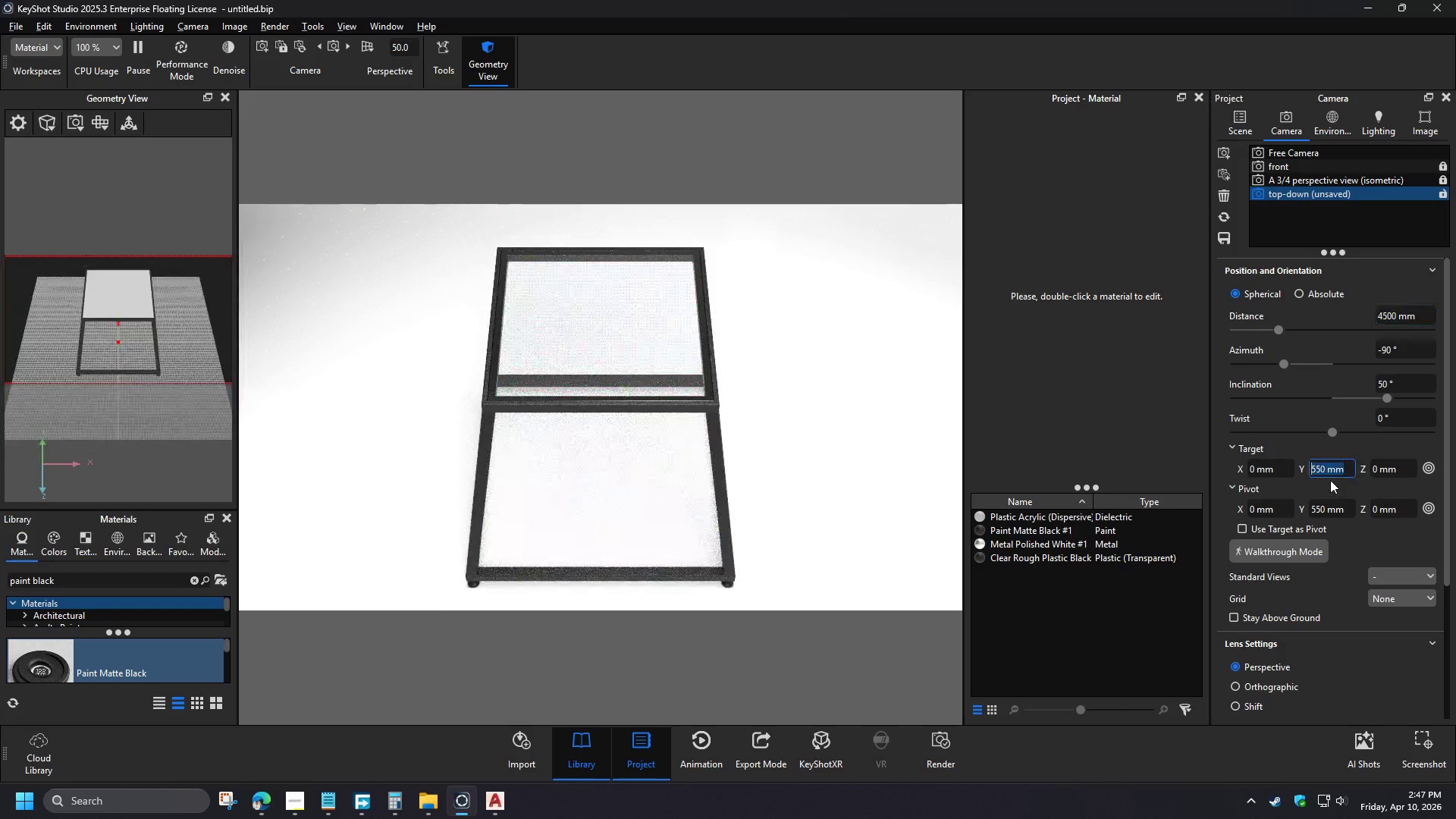 
wait(5.03)
 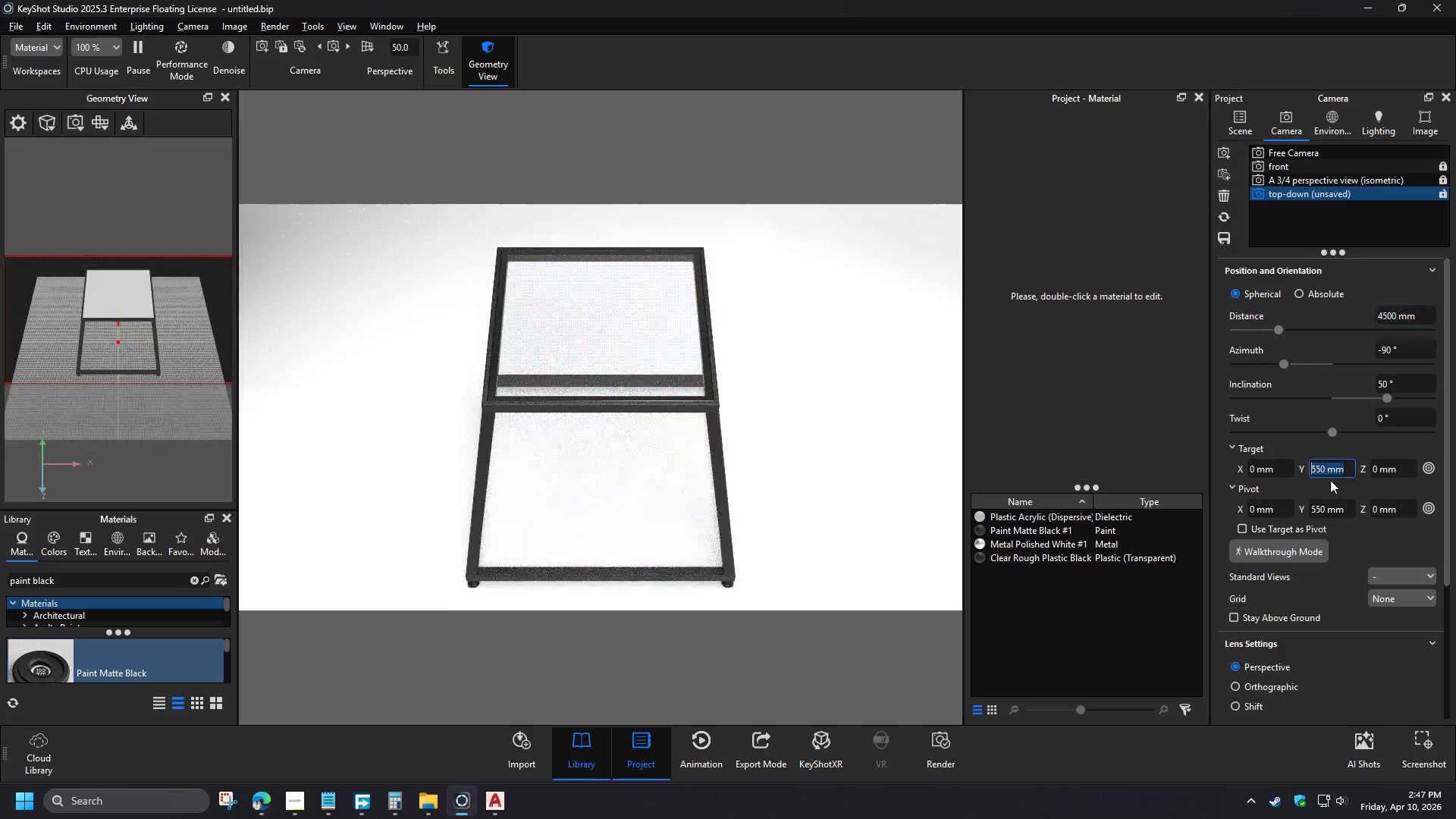 
left_click([1225, 240])
 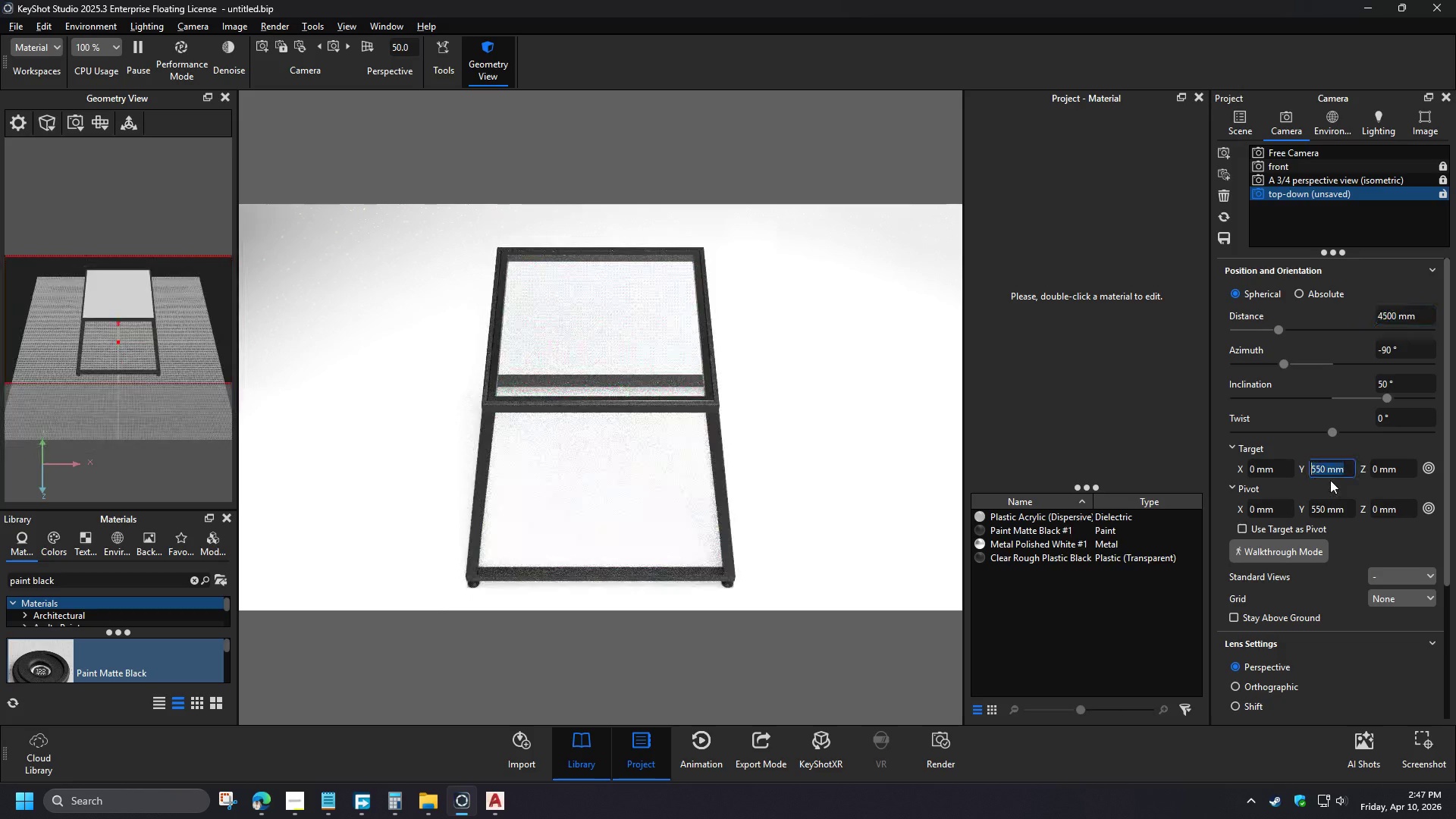 
left_click([1442, 195])
 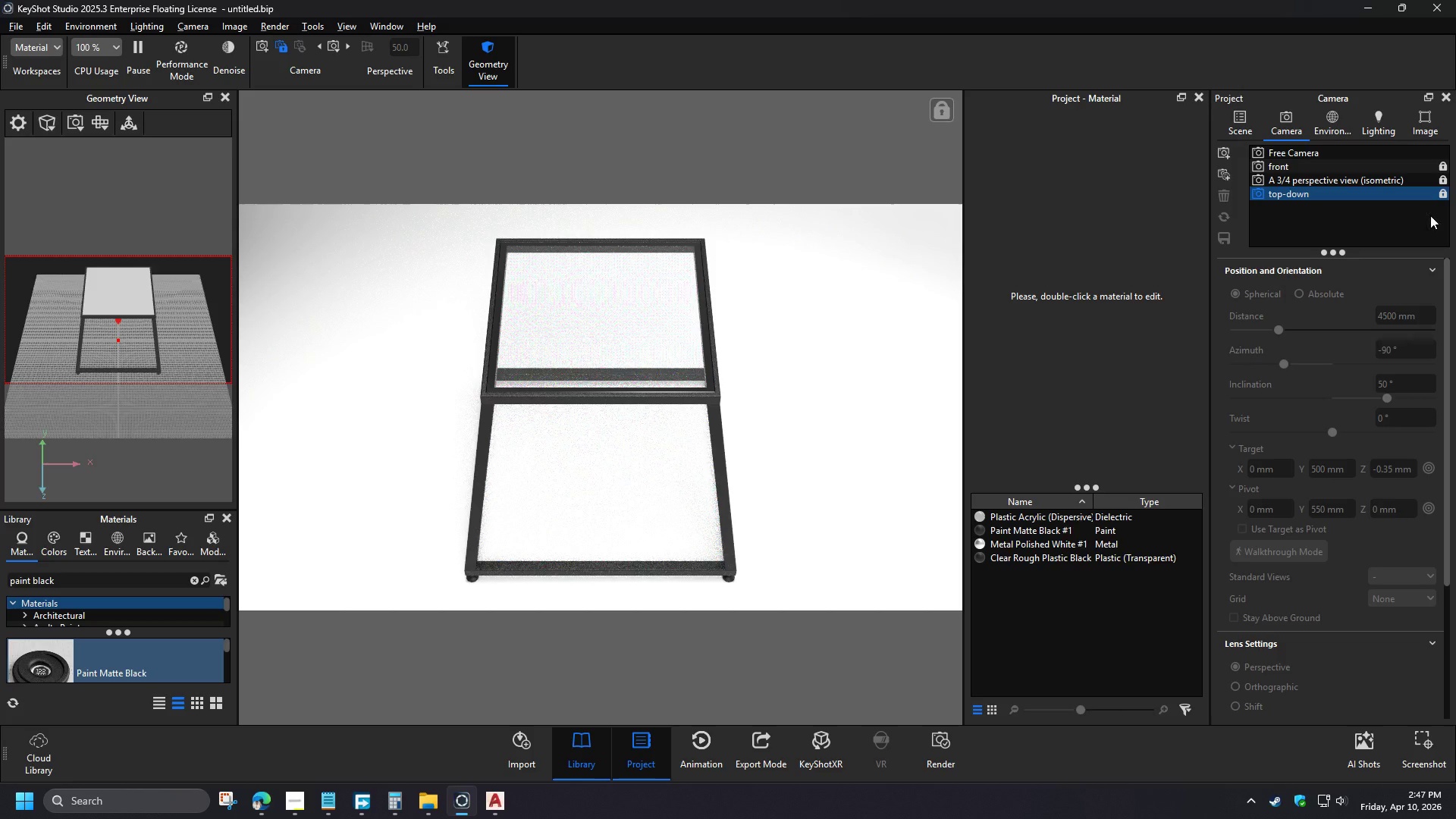 
wait(11.84)
 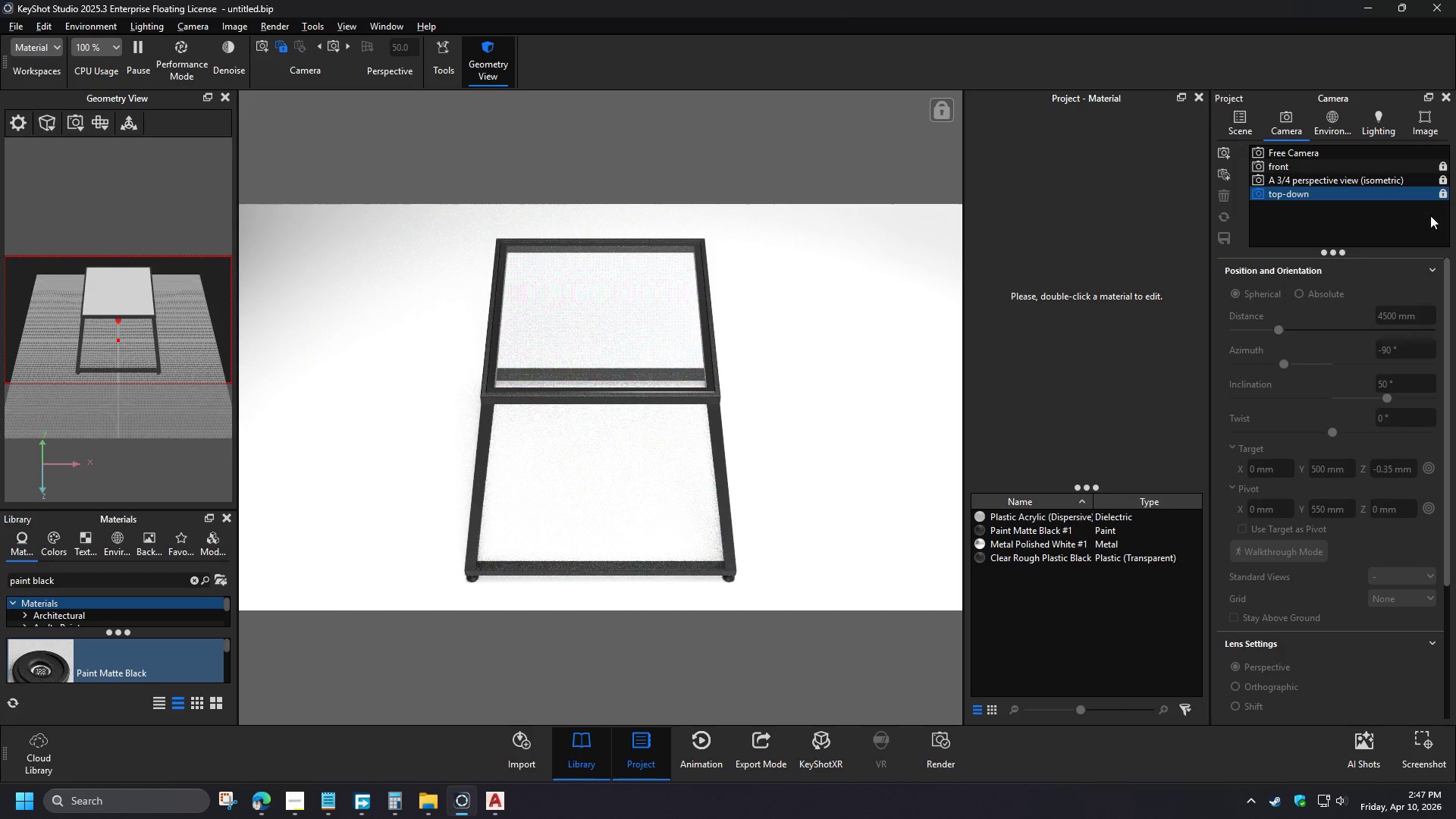 
double_click([1332, 168])
 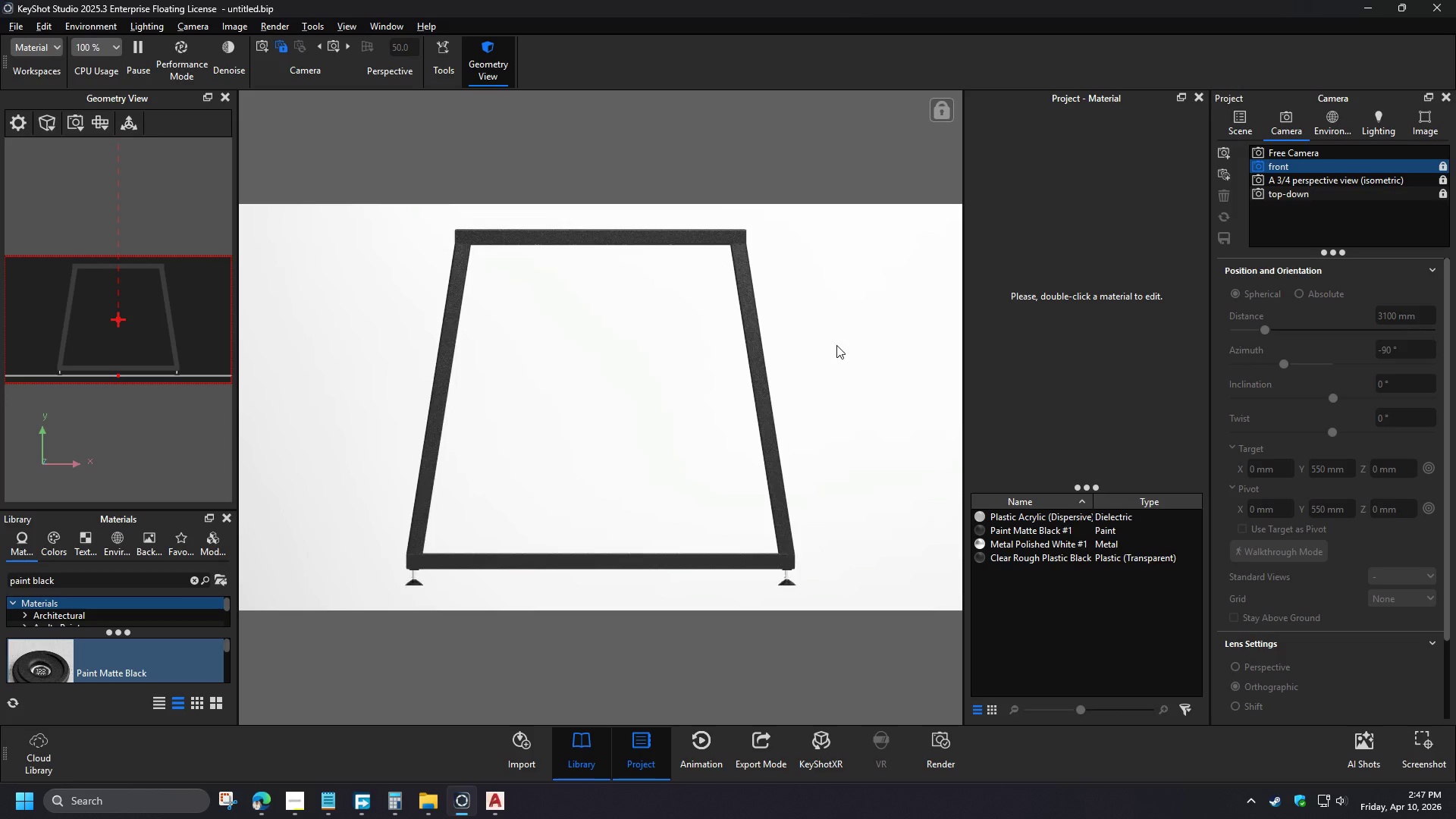 
wait(6.75)
 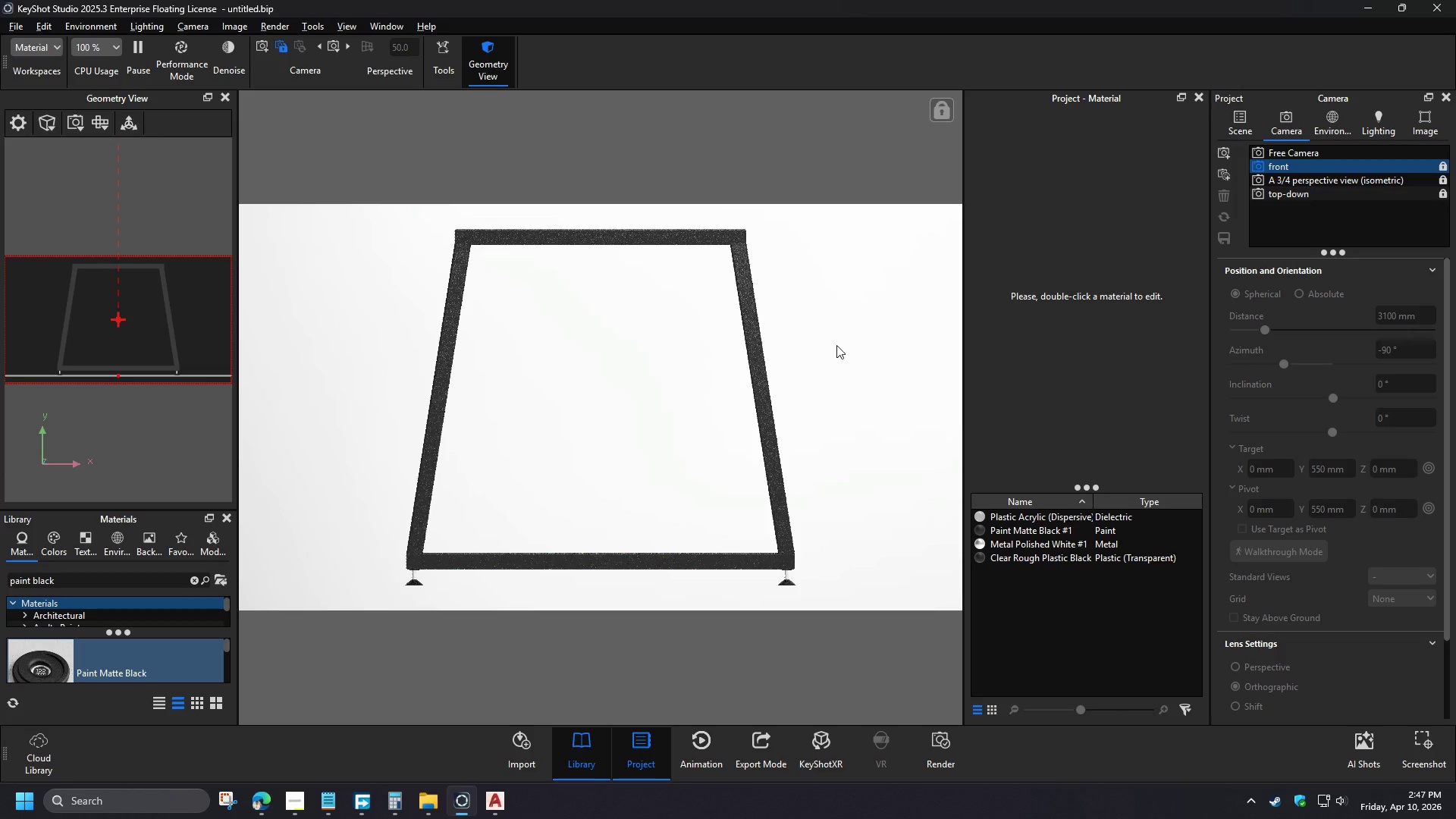 
left_click([935, 756])
 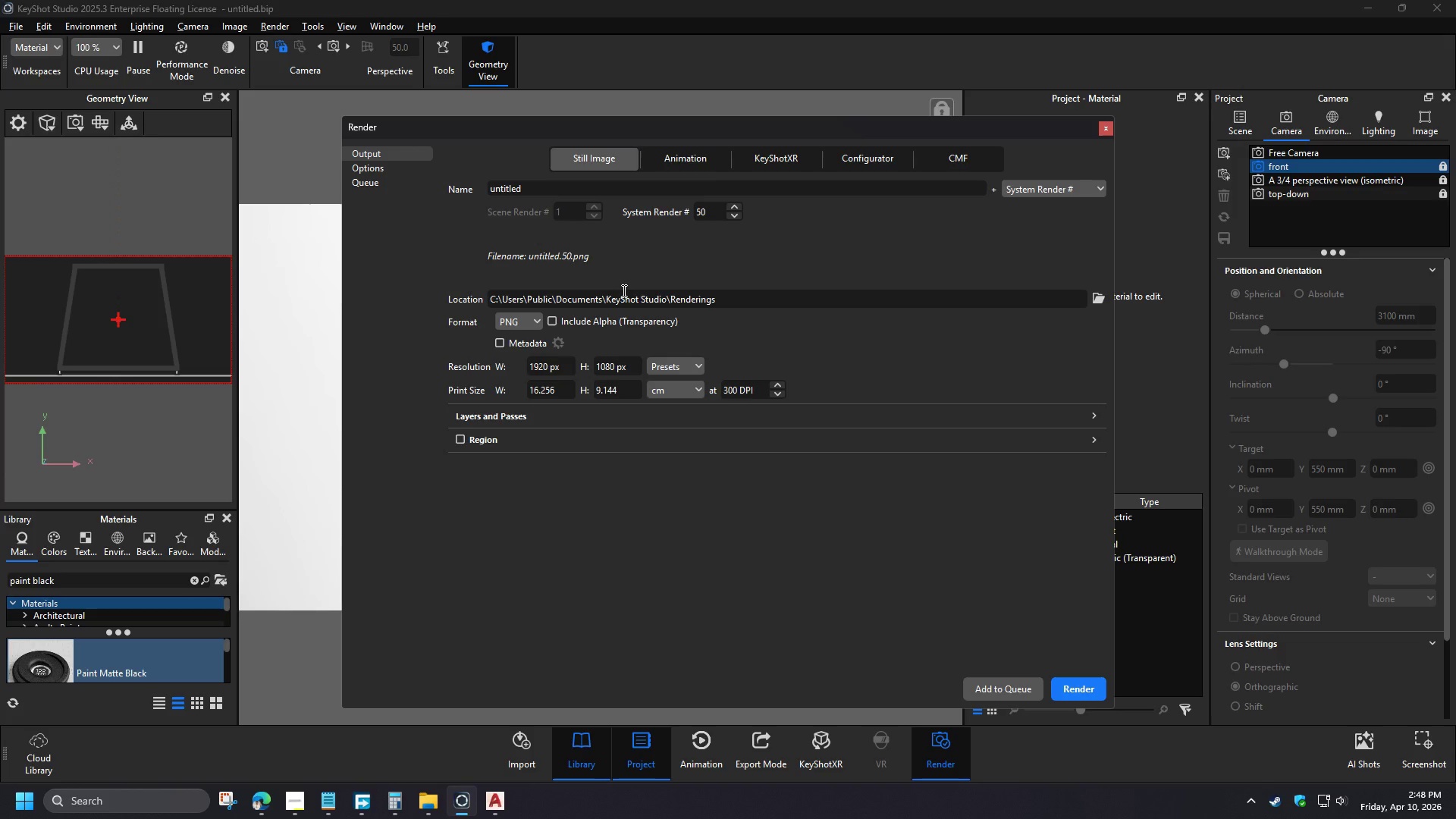 
left_click_drag(start_coordinate=[730, 299], to_coordinate=[280, 295])
 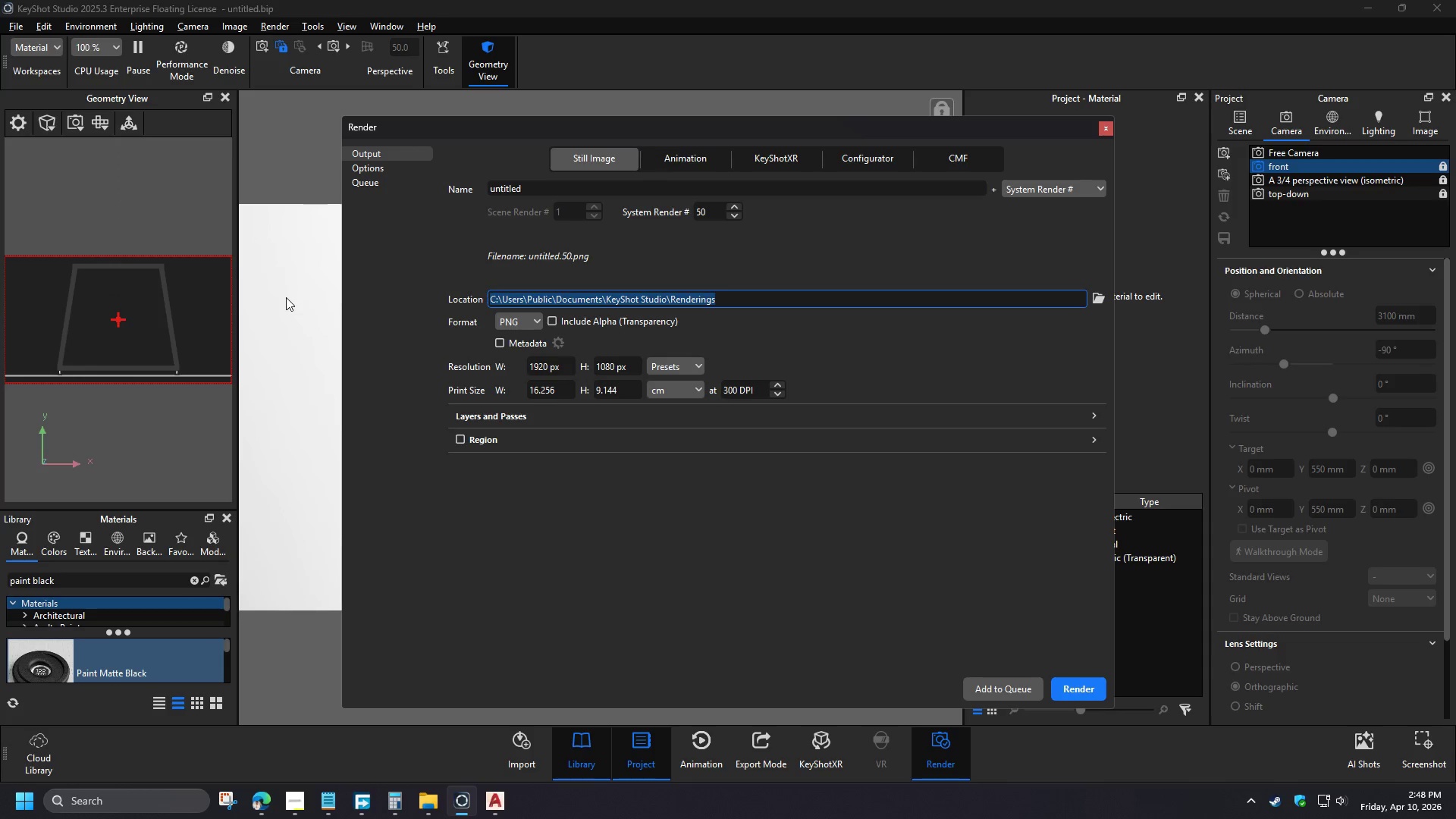 
key(Control+C)
 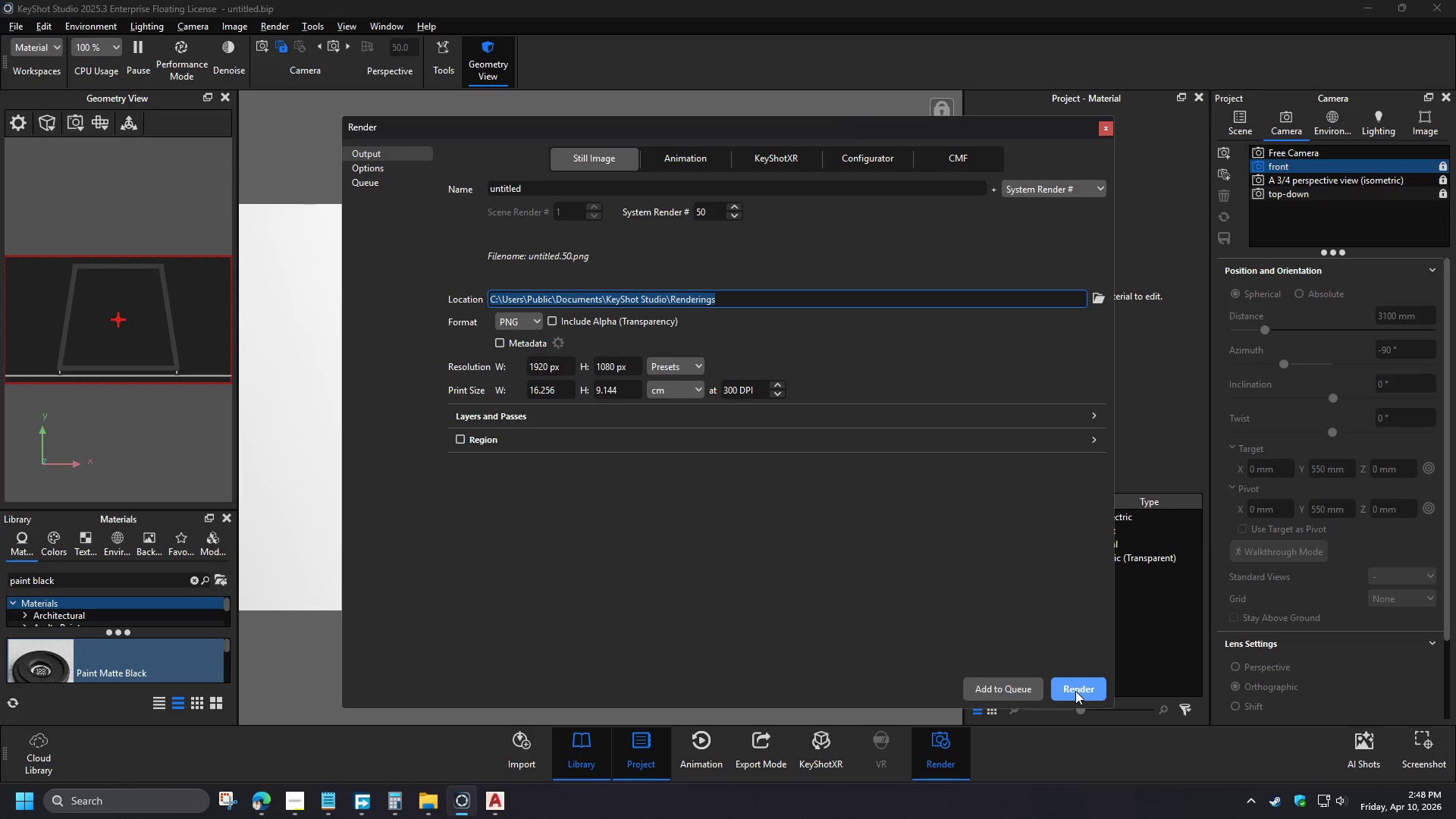 
left_click([1074, 688])
 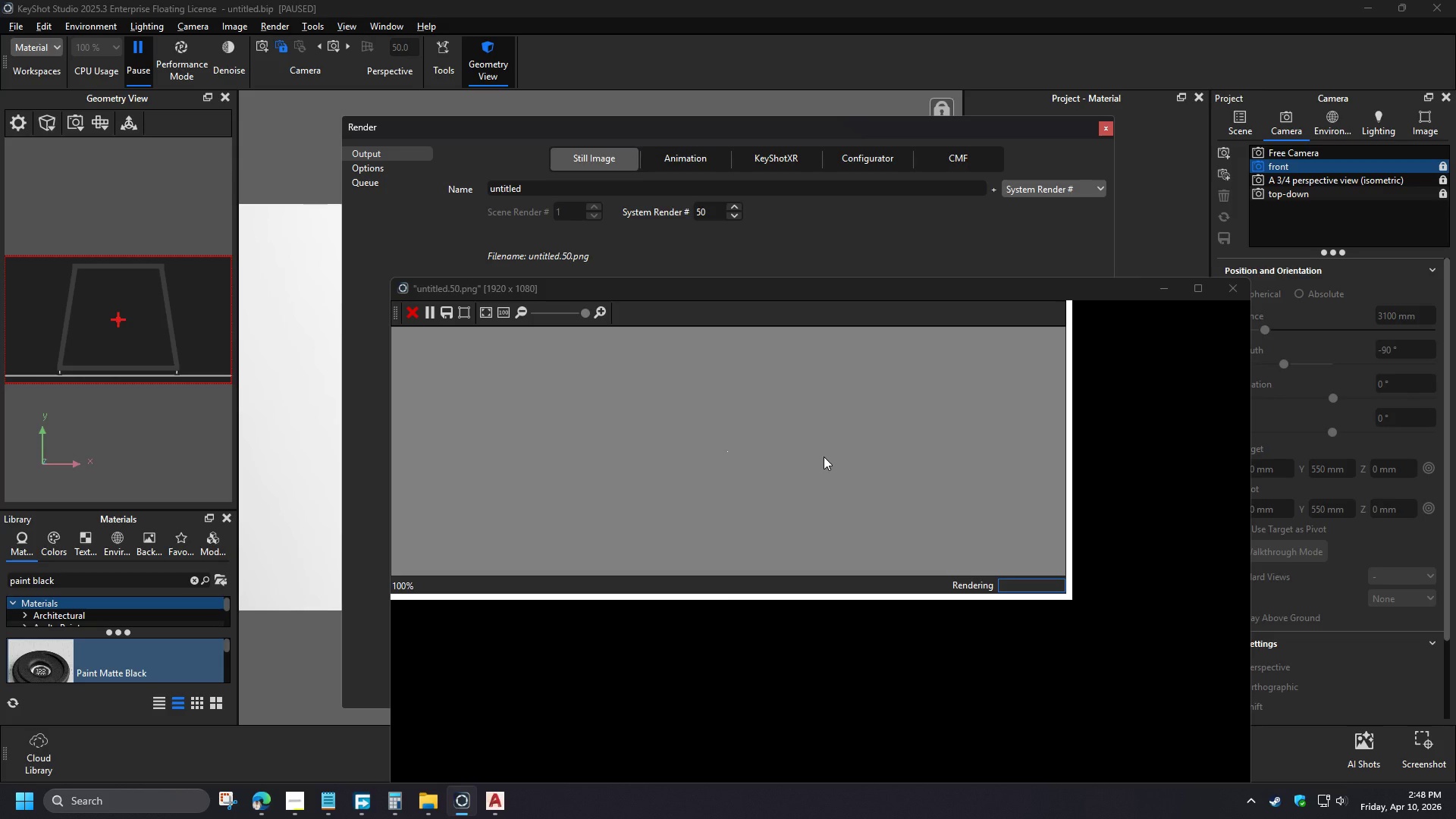 
left_click_drag(start_coordinate=[789, 290], to_coordinate=[598, 158])
 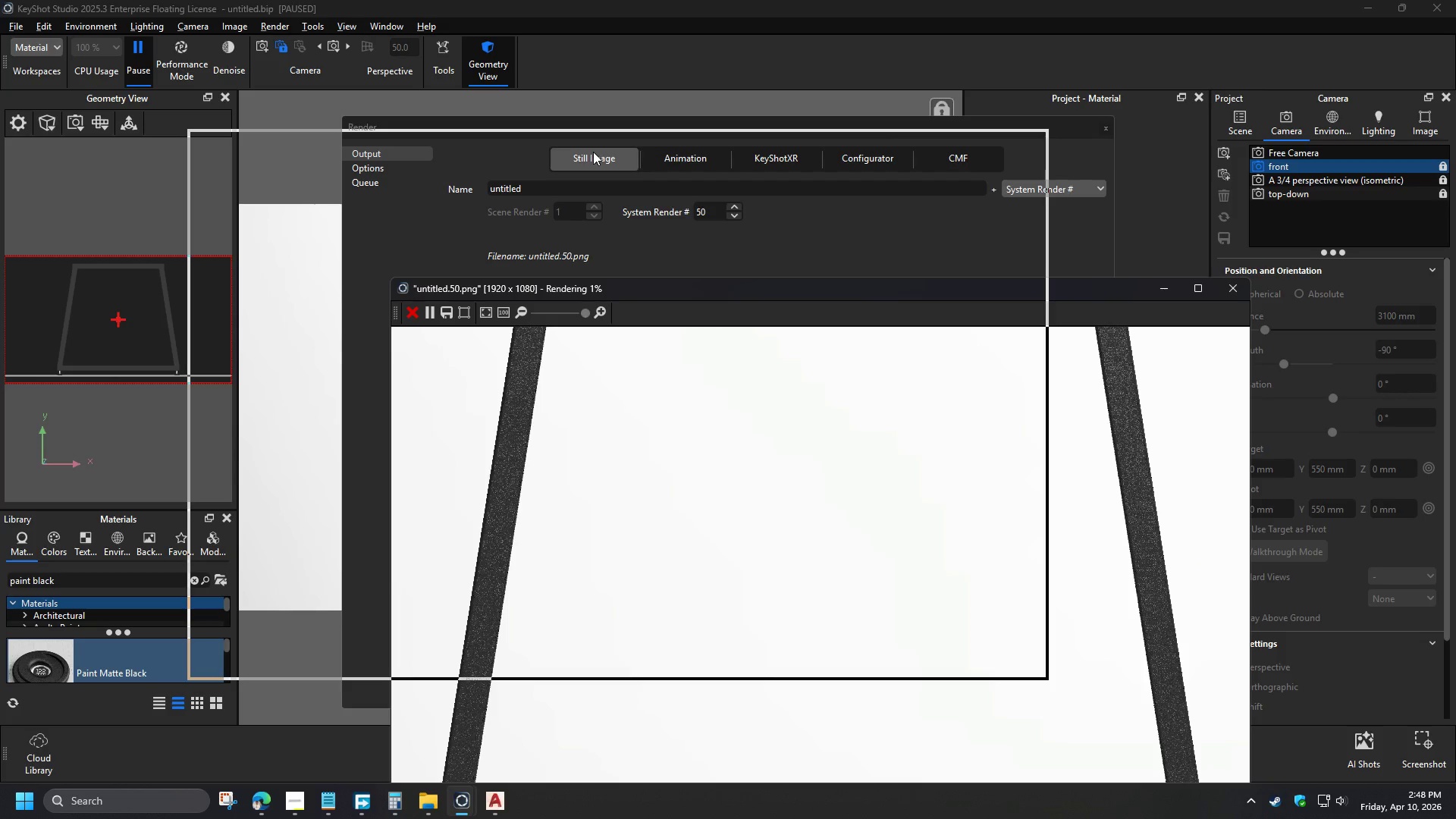 
scroll: coordinate [581, 381], scroll_direction: down, amount: 5.0
 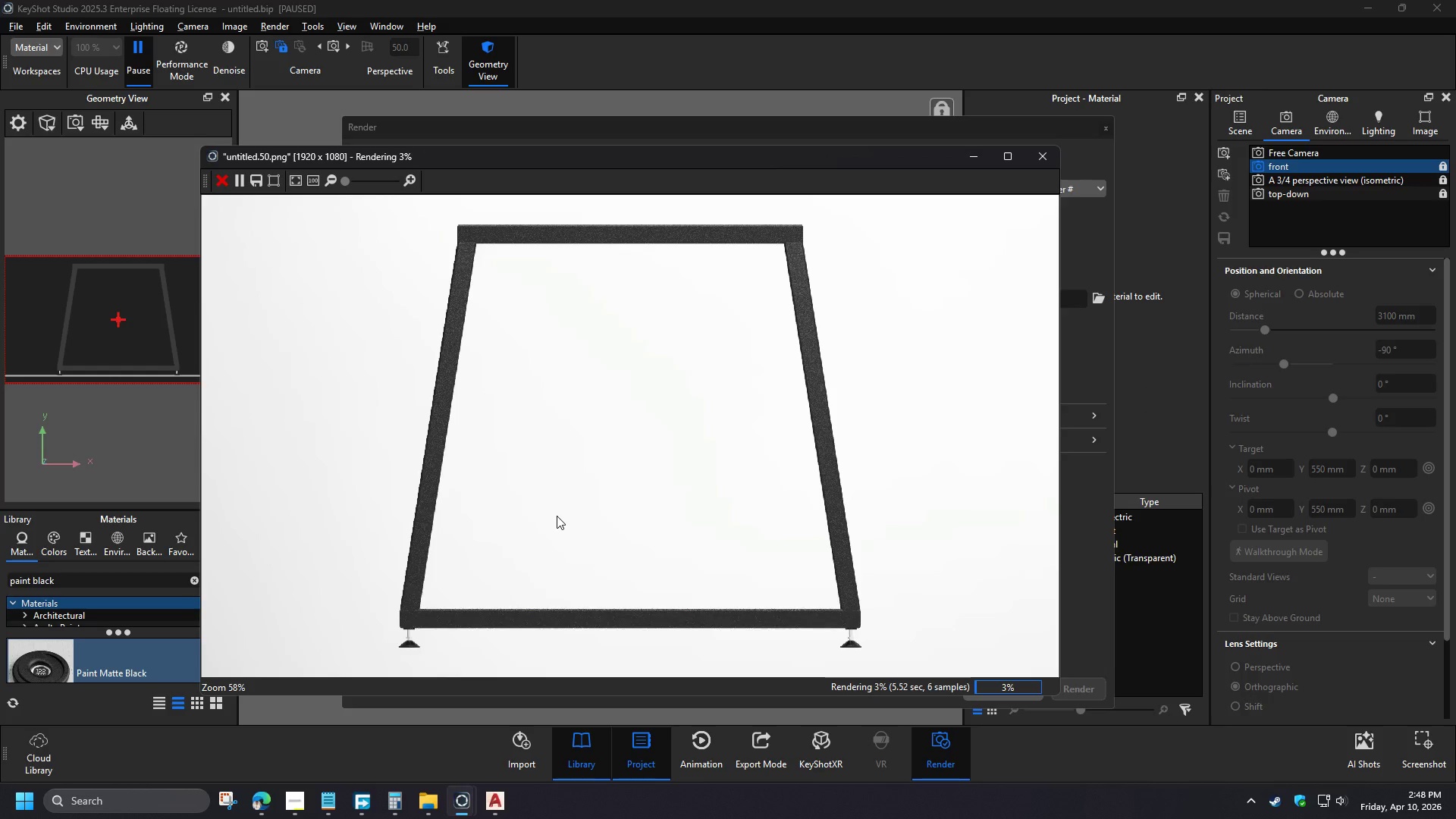 
left_click([428, 807])
 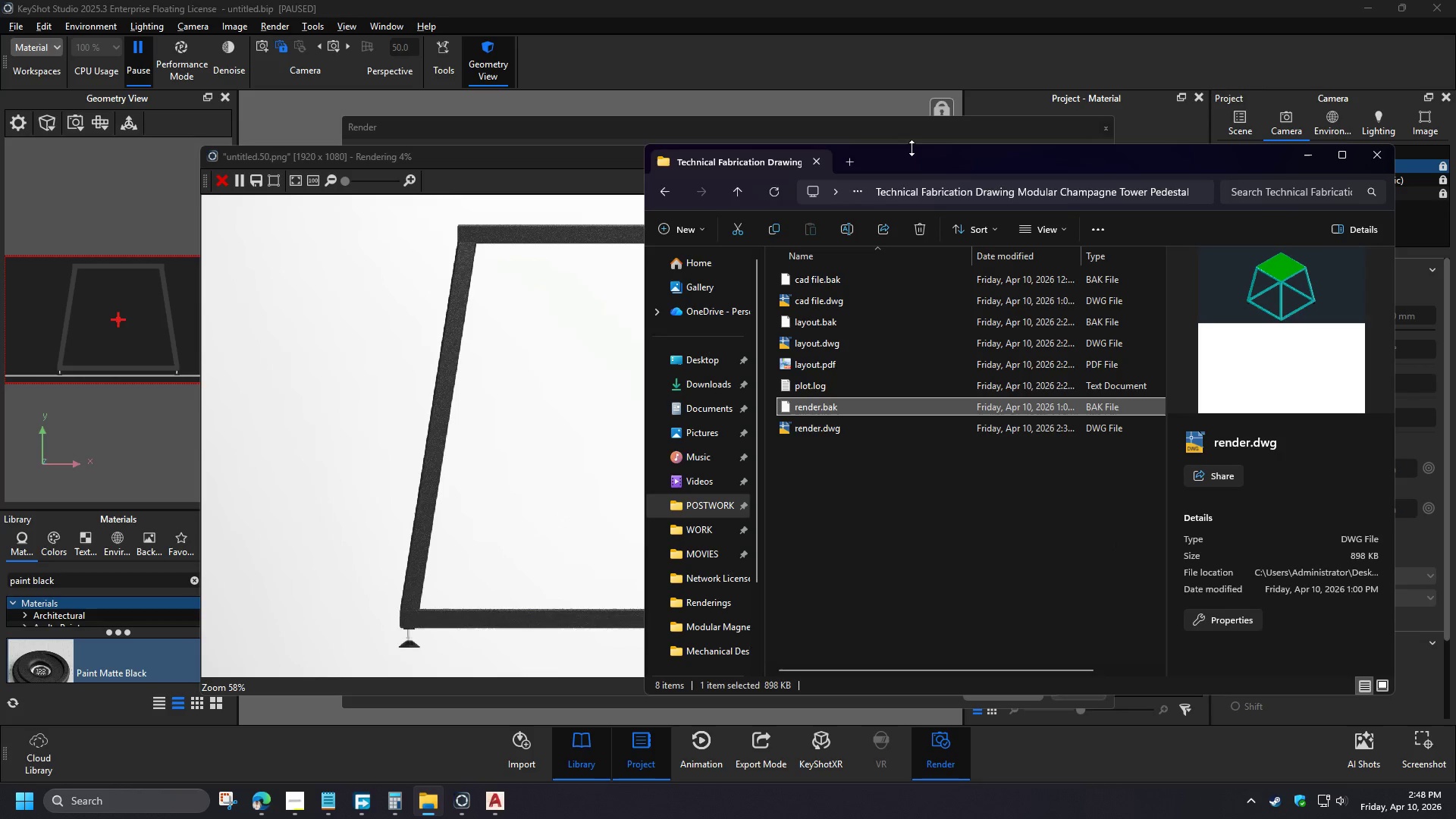 
left_click_drag(start_coordinate=[913, 161], to_coordinate=[541, 121])
 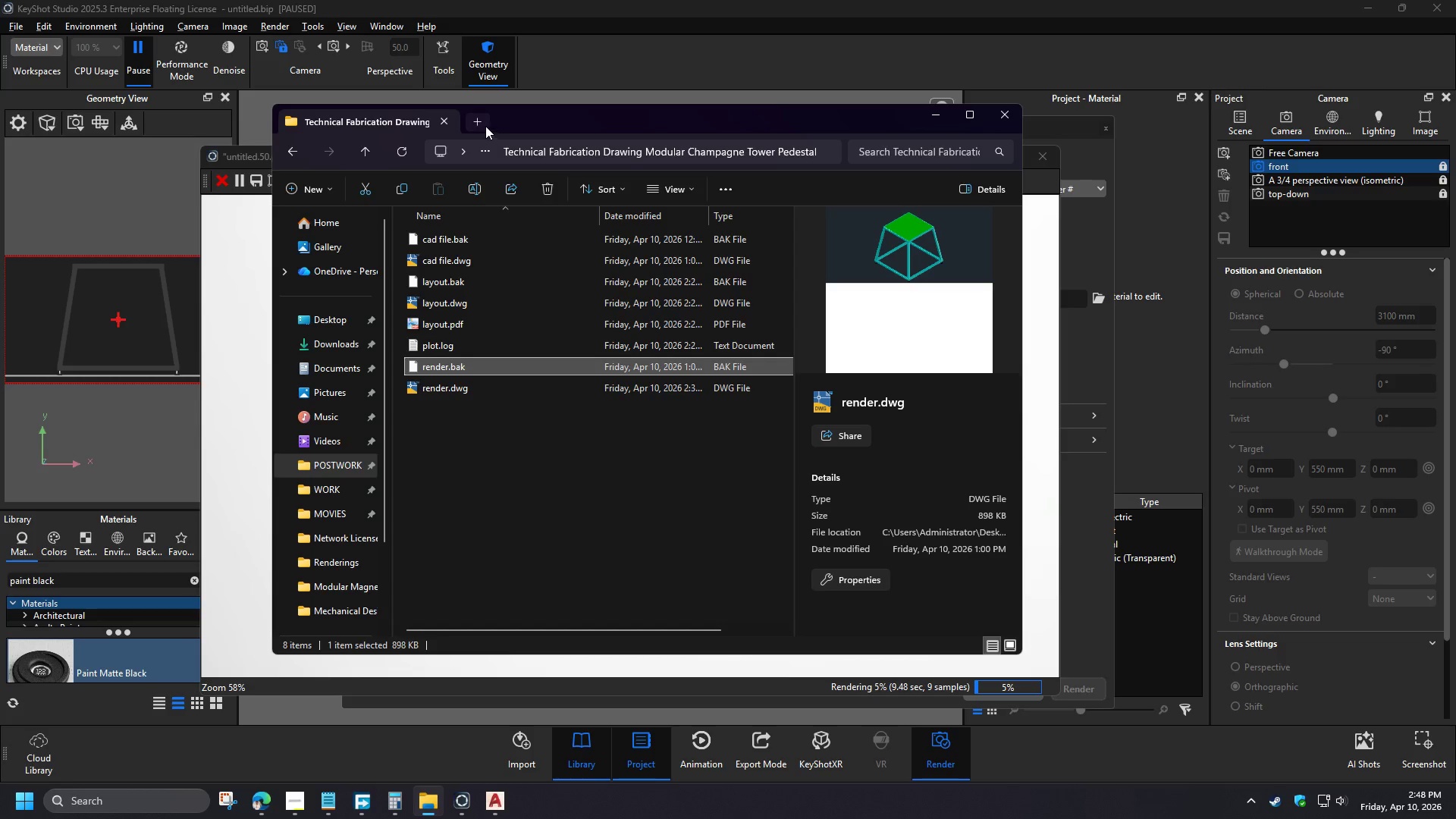 
left_click([479, 121])
 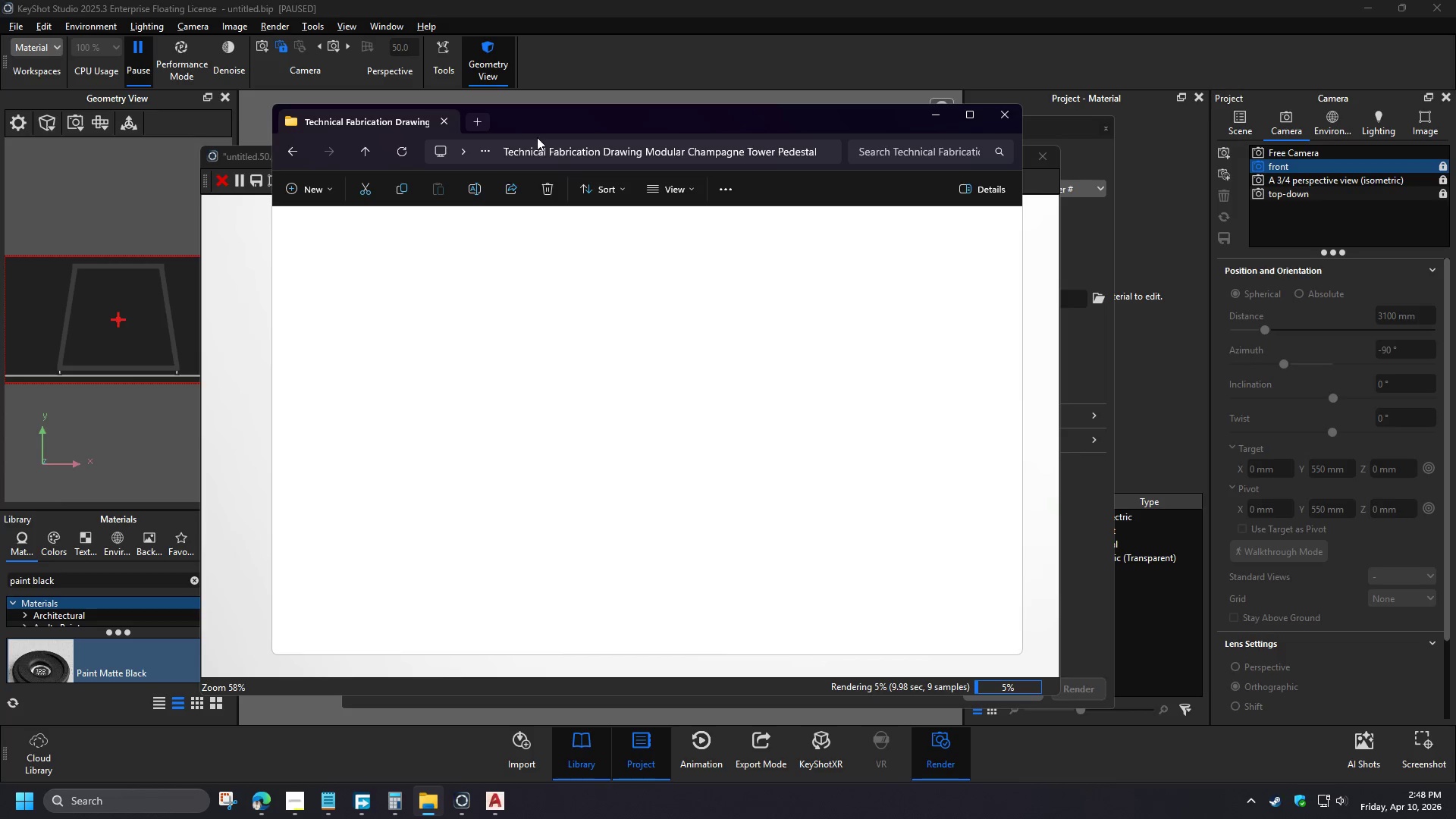 
key(Control+V)
 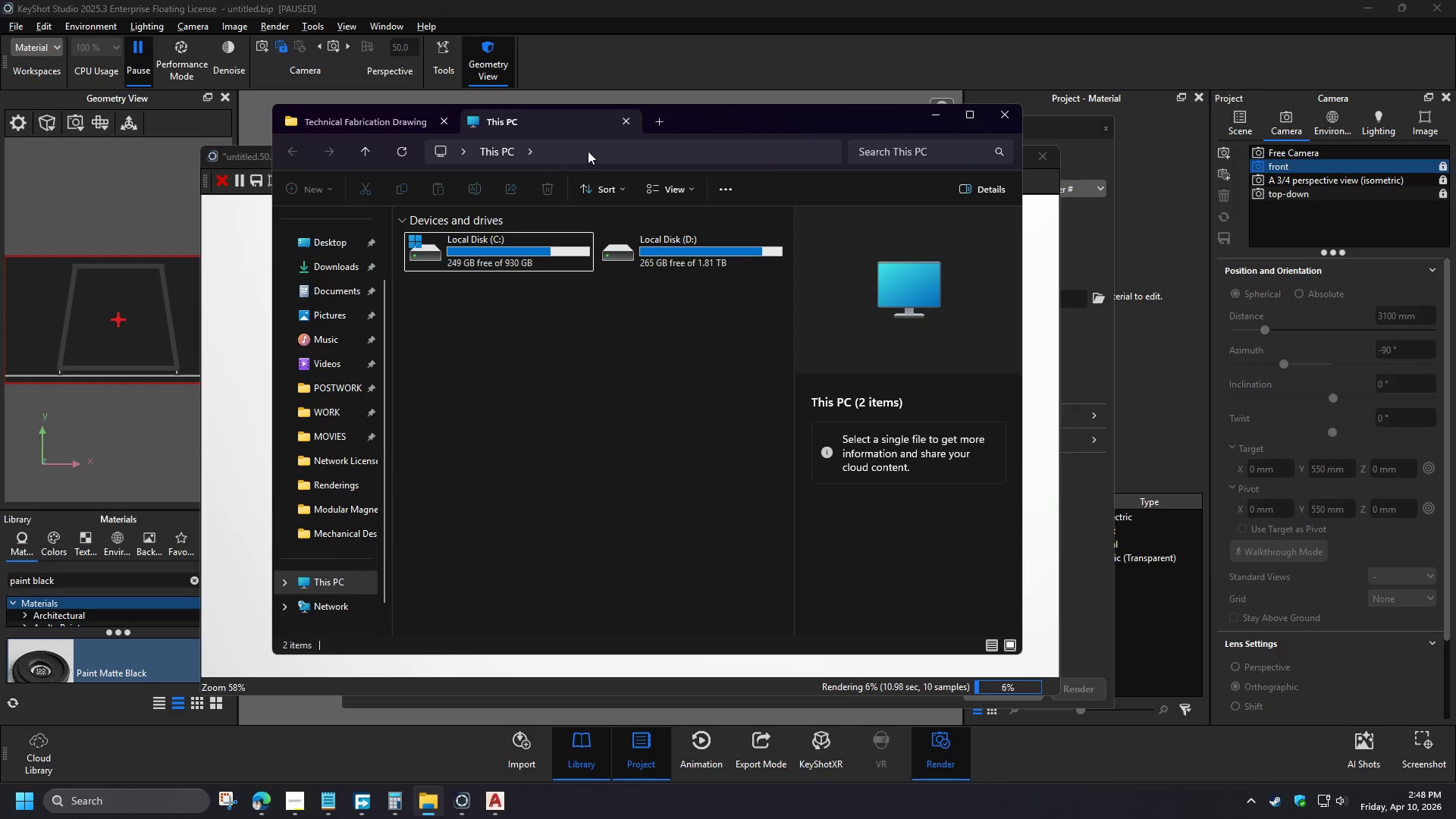 
left_click([588, 151])
 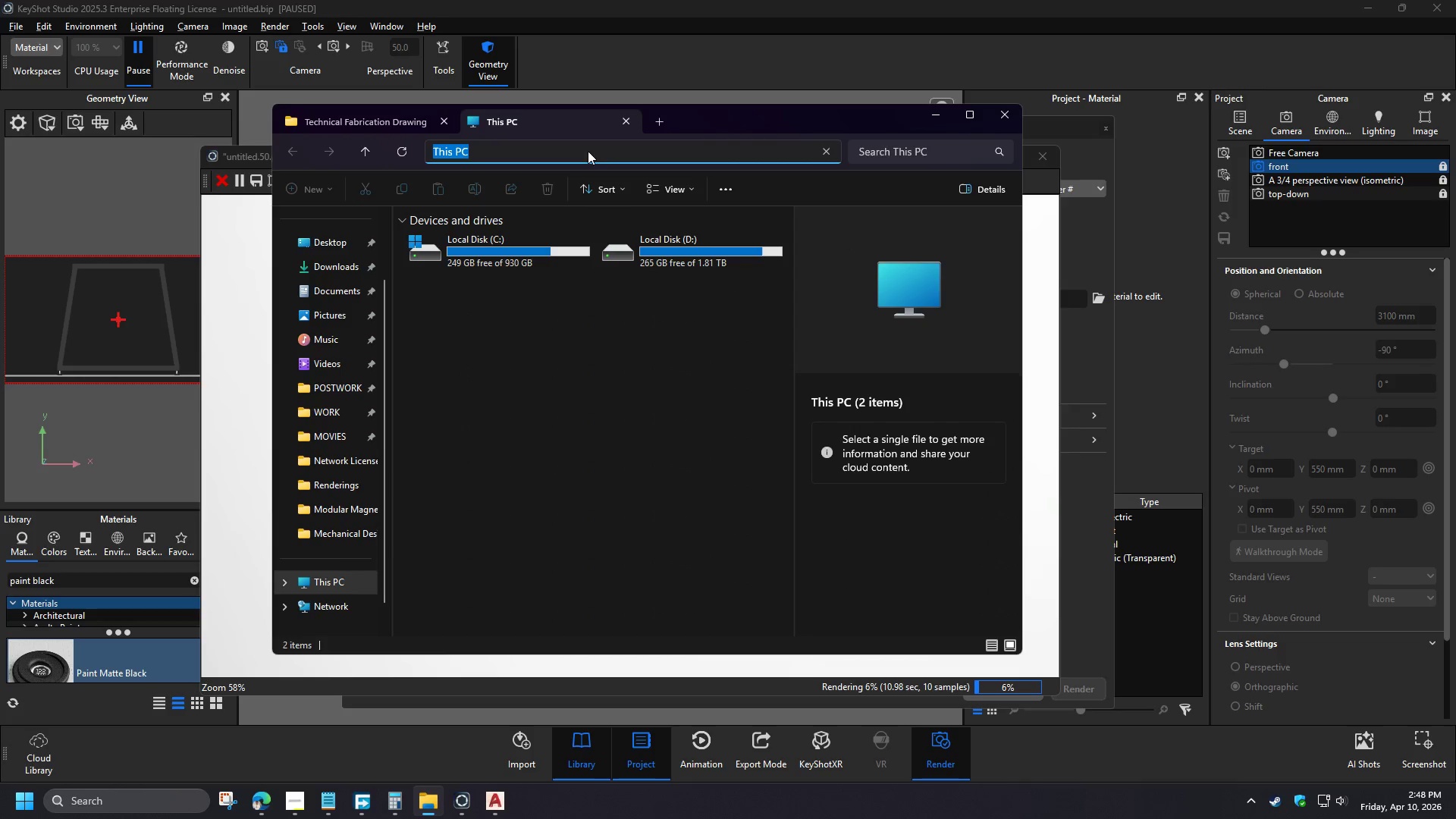 
key(Control+ControlLeft)
 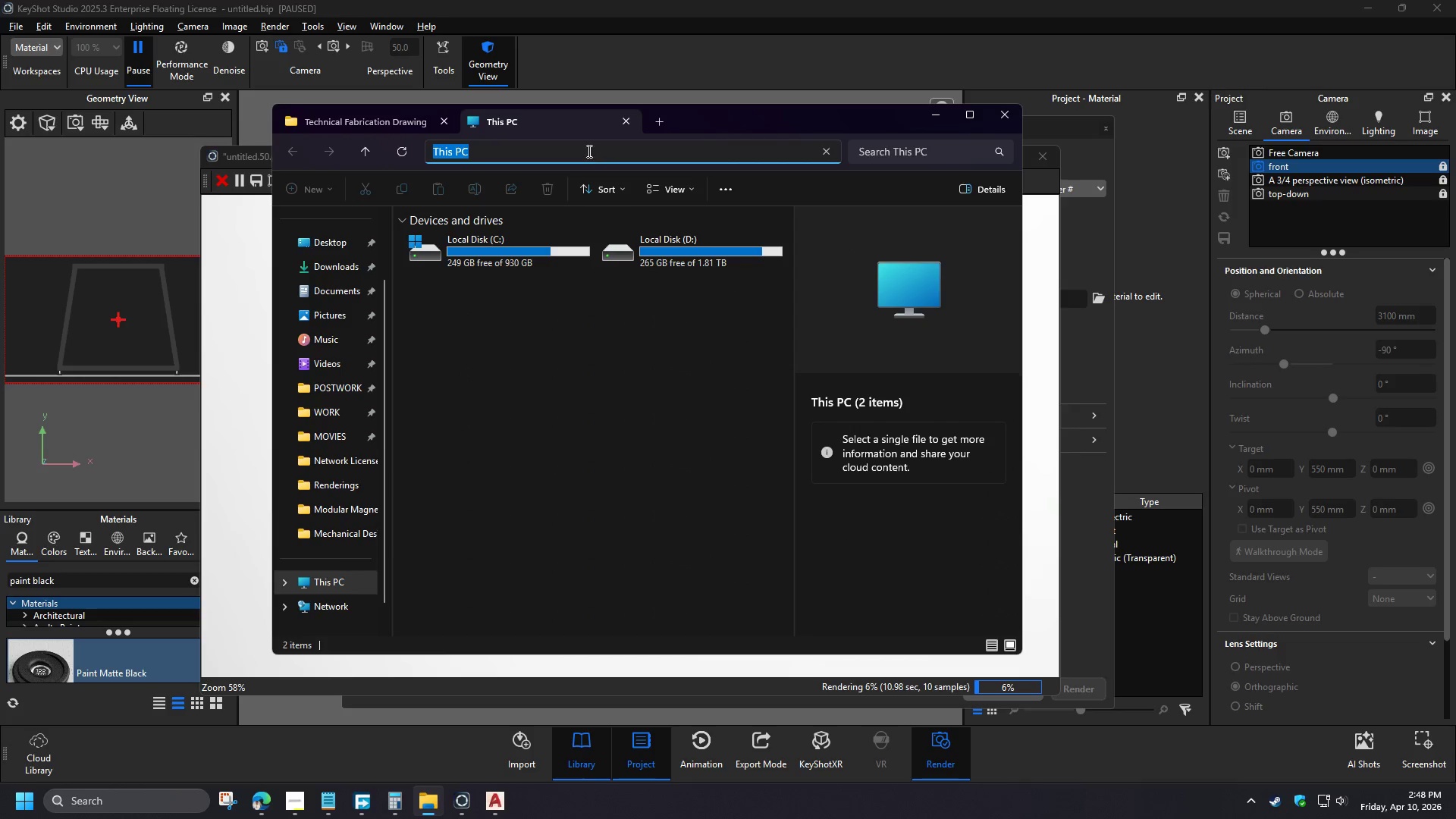 
key(Control+V)
 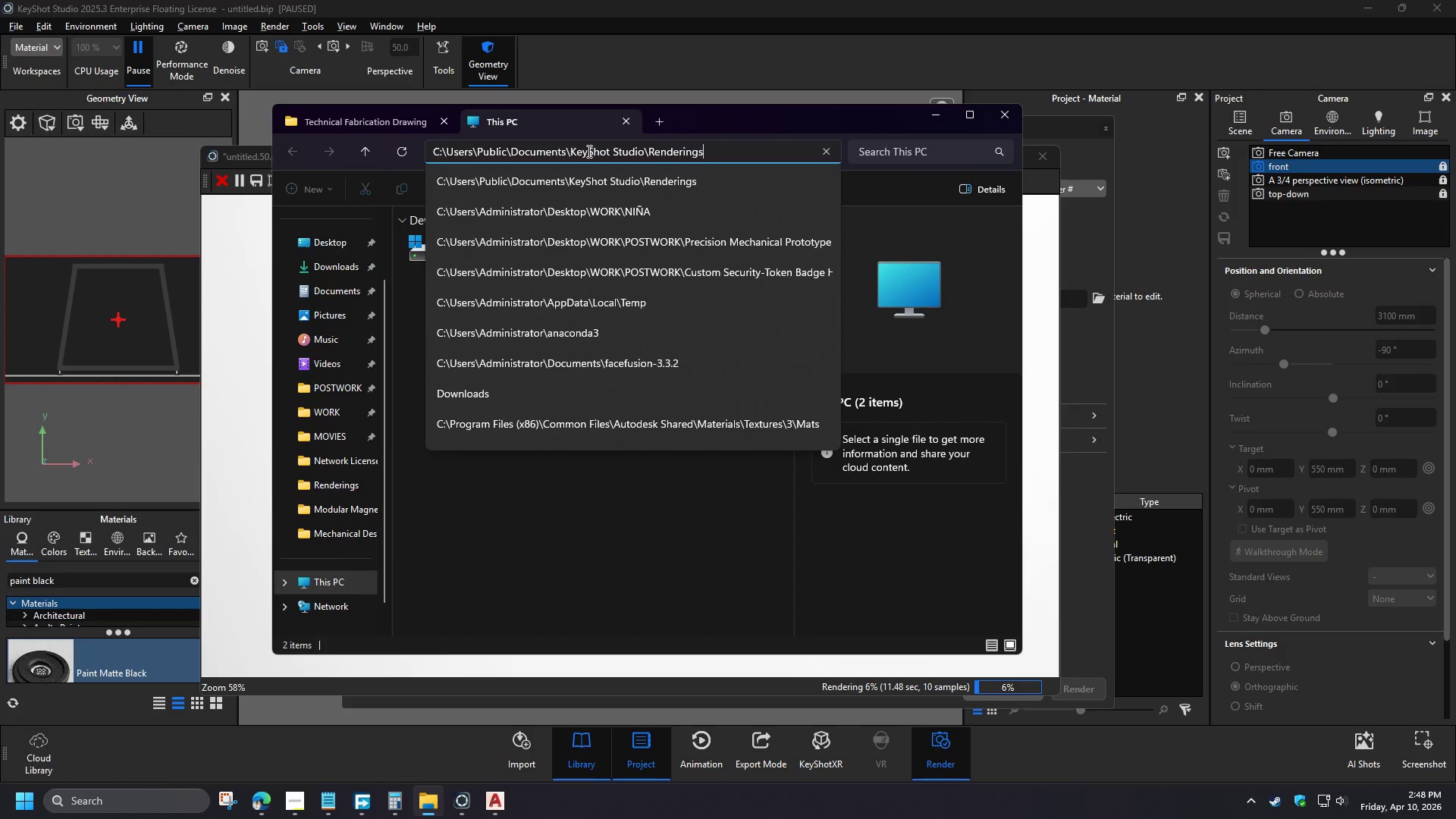 
key(NumpadEnter)
 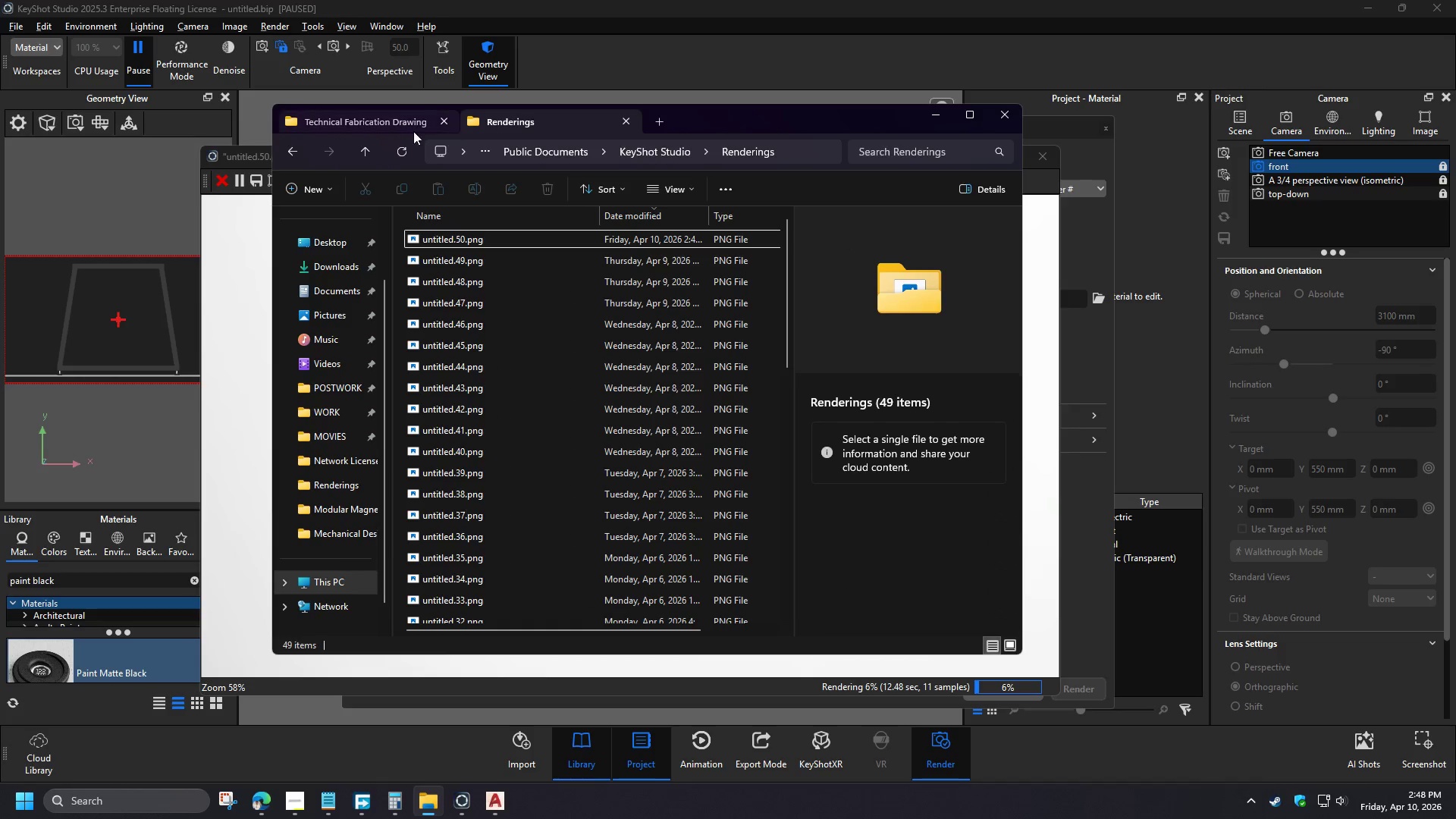 
left_click([365, 123])
 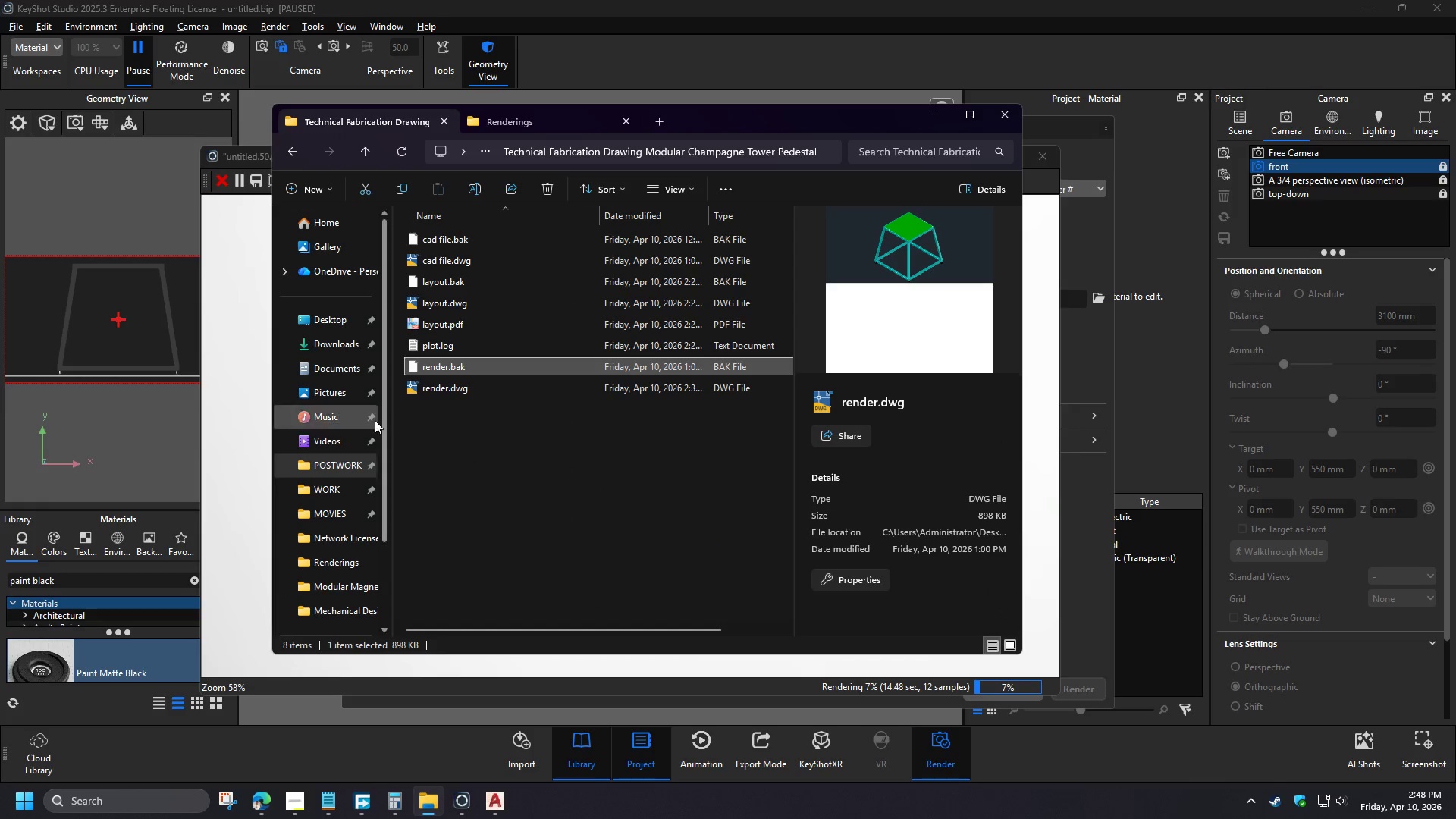 
left_click([240, 378])
 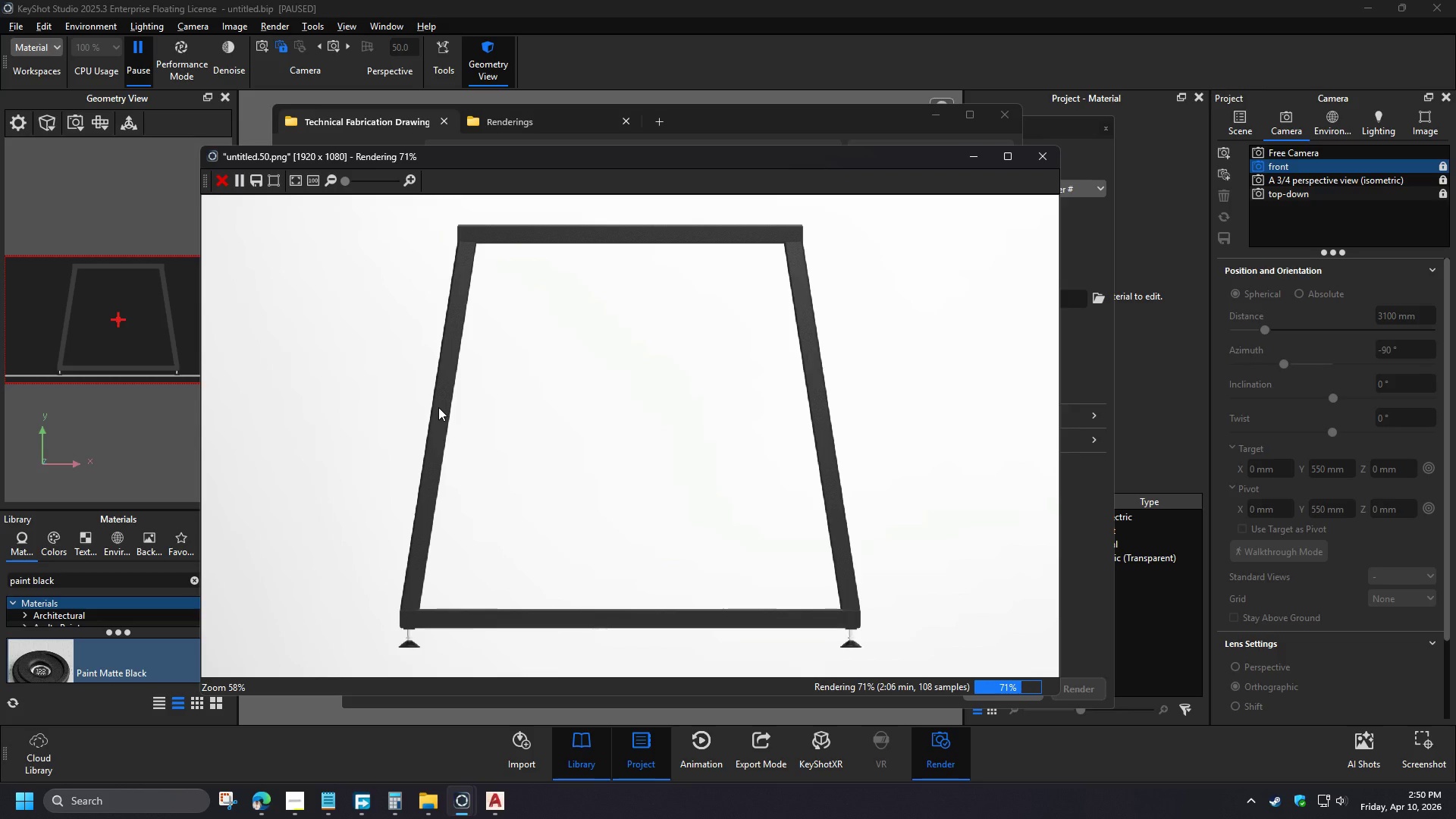 
wait(116.97)
 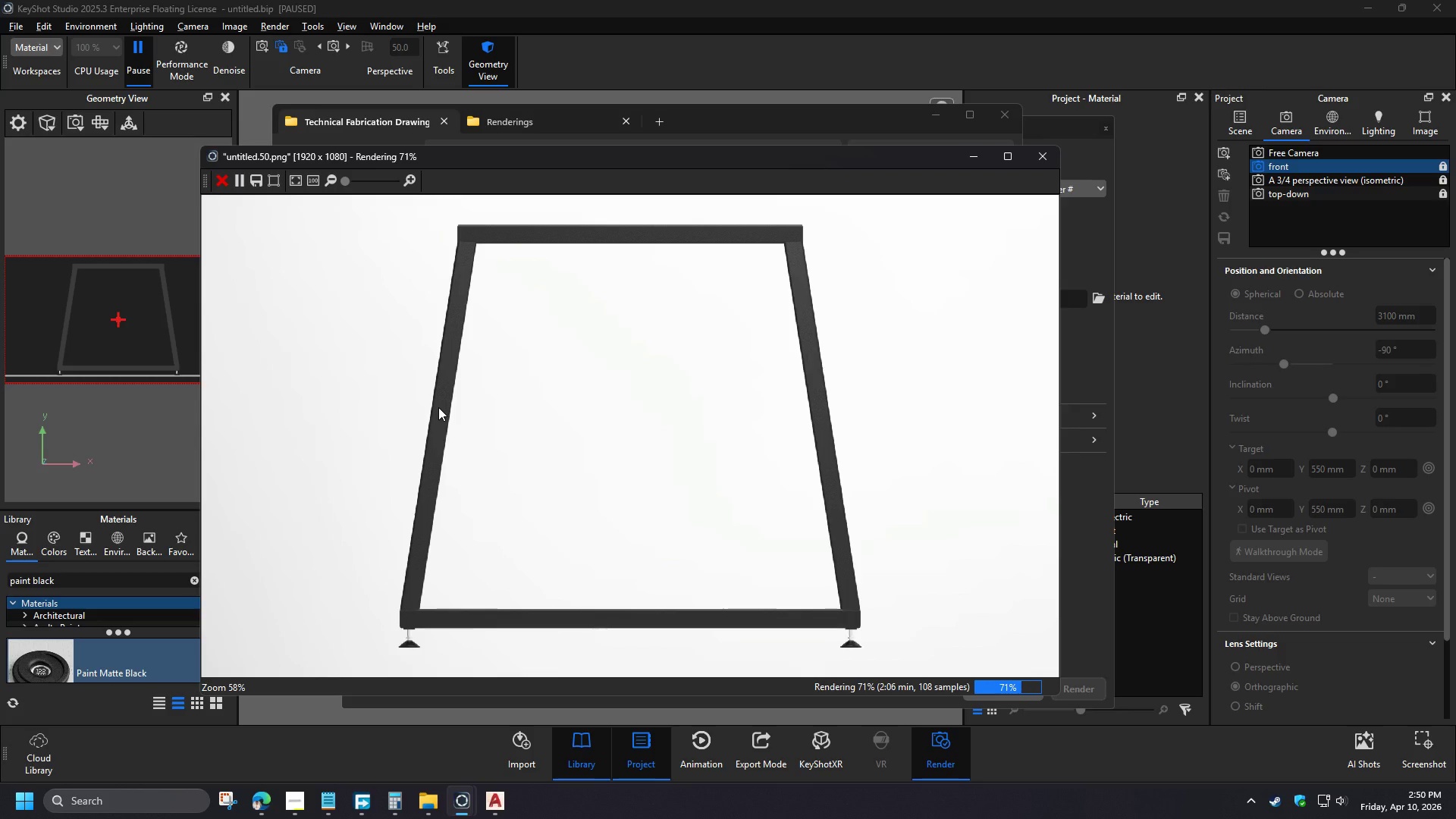 
left_click([270, 183])
 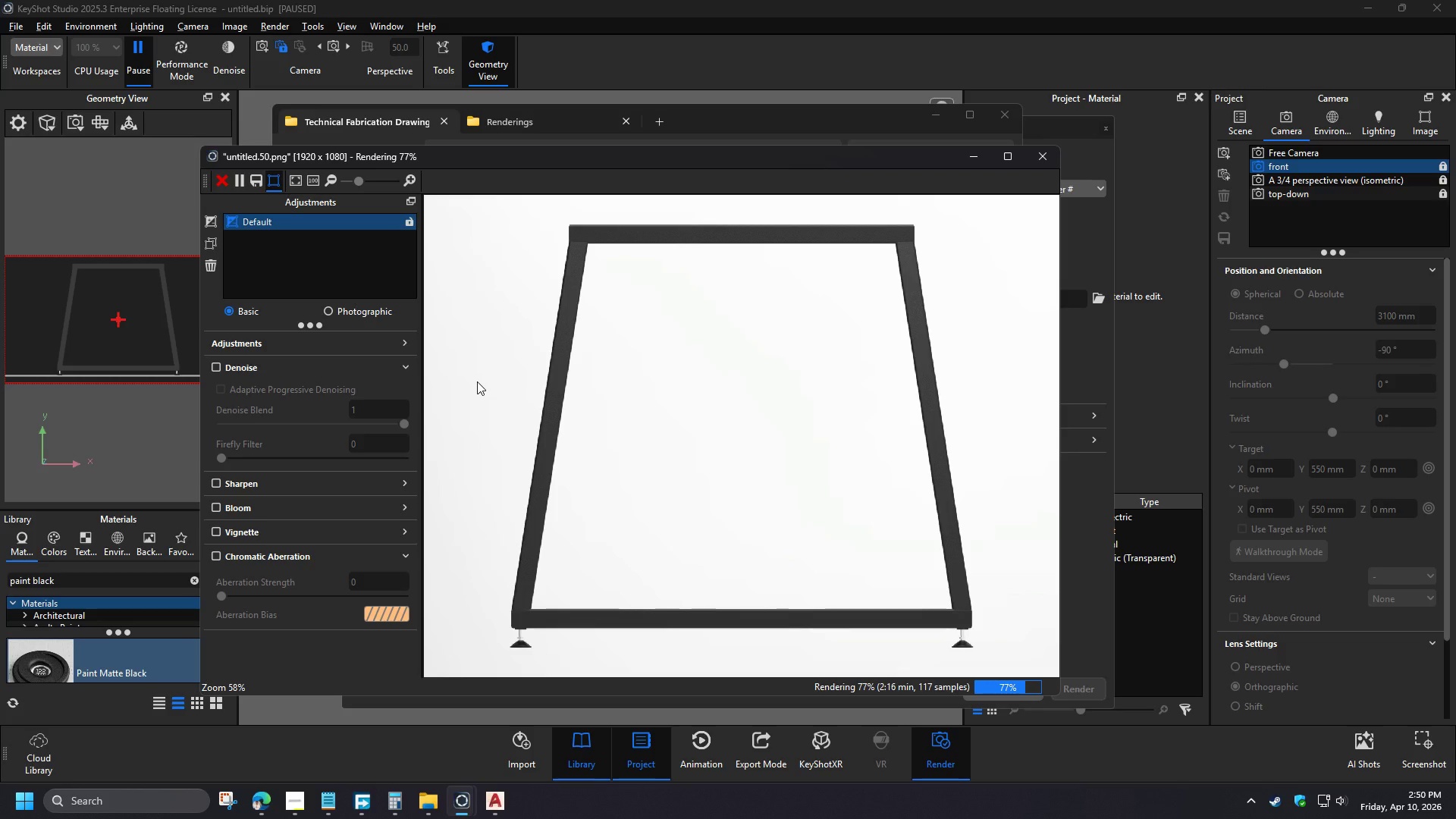 
wait(10.44)
 